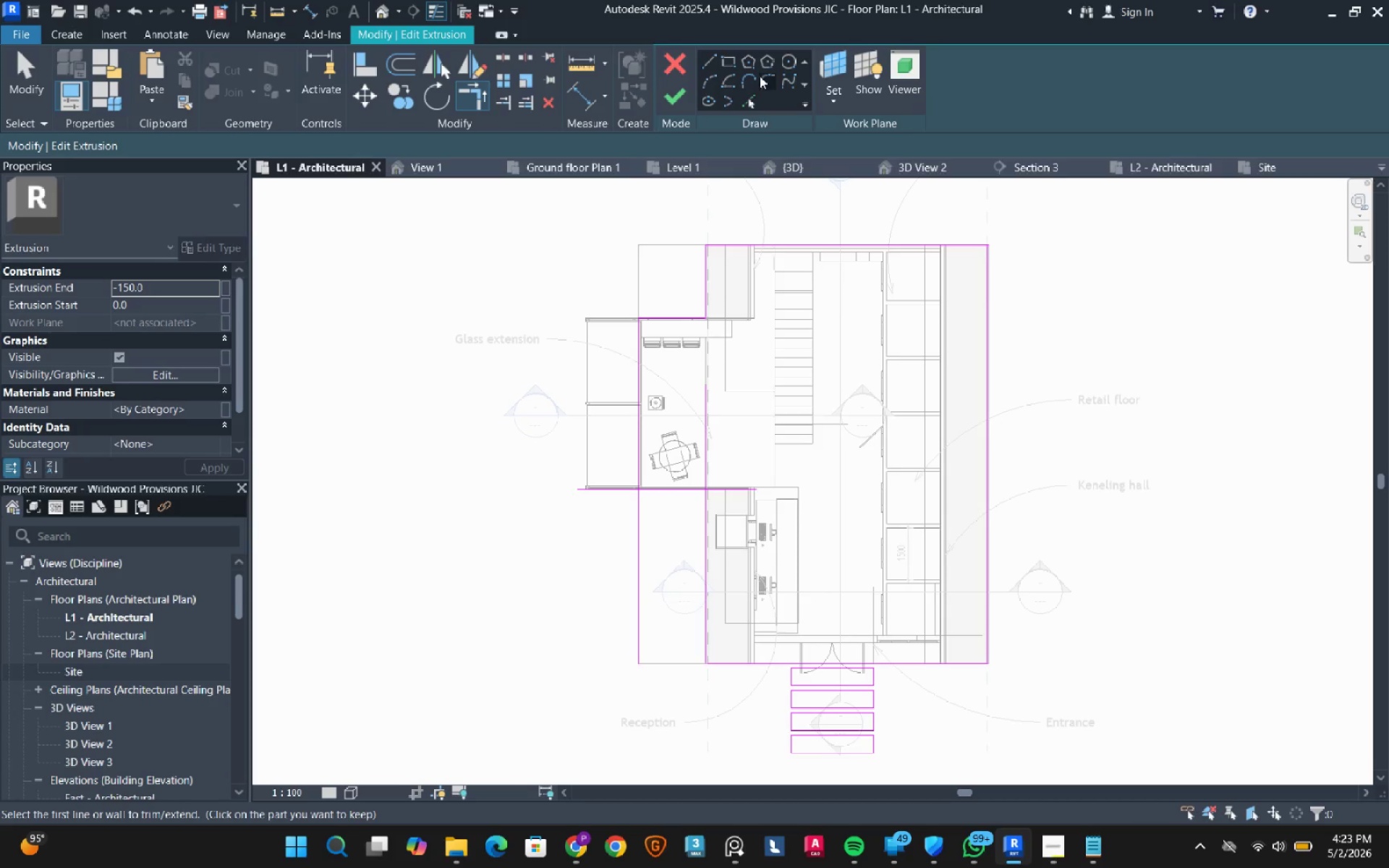 
left_click([750, 98])
 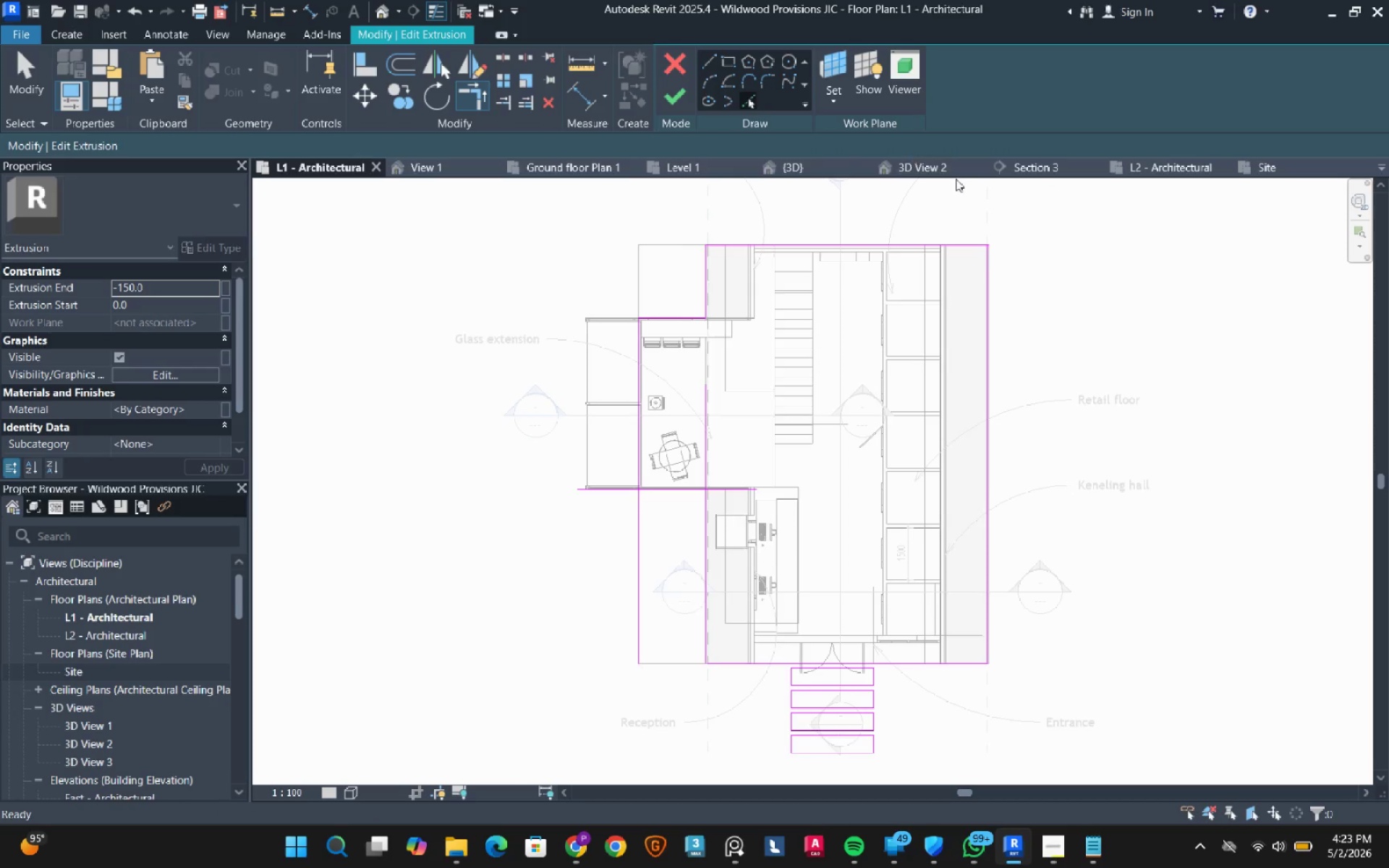 
scroll: coordinate [972, 302], scroll_direction: up, amount: 9.0
 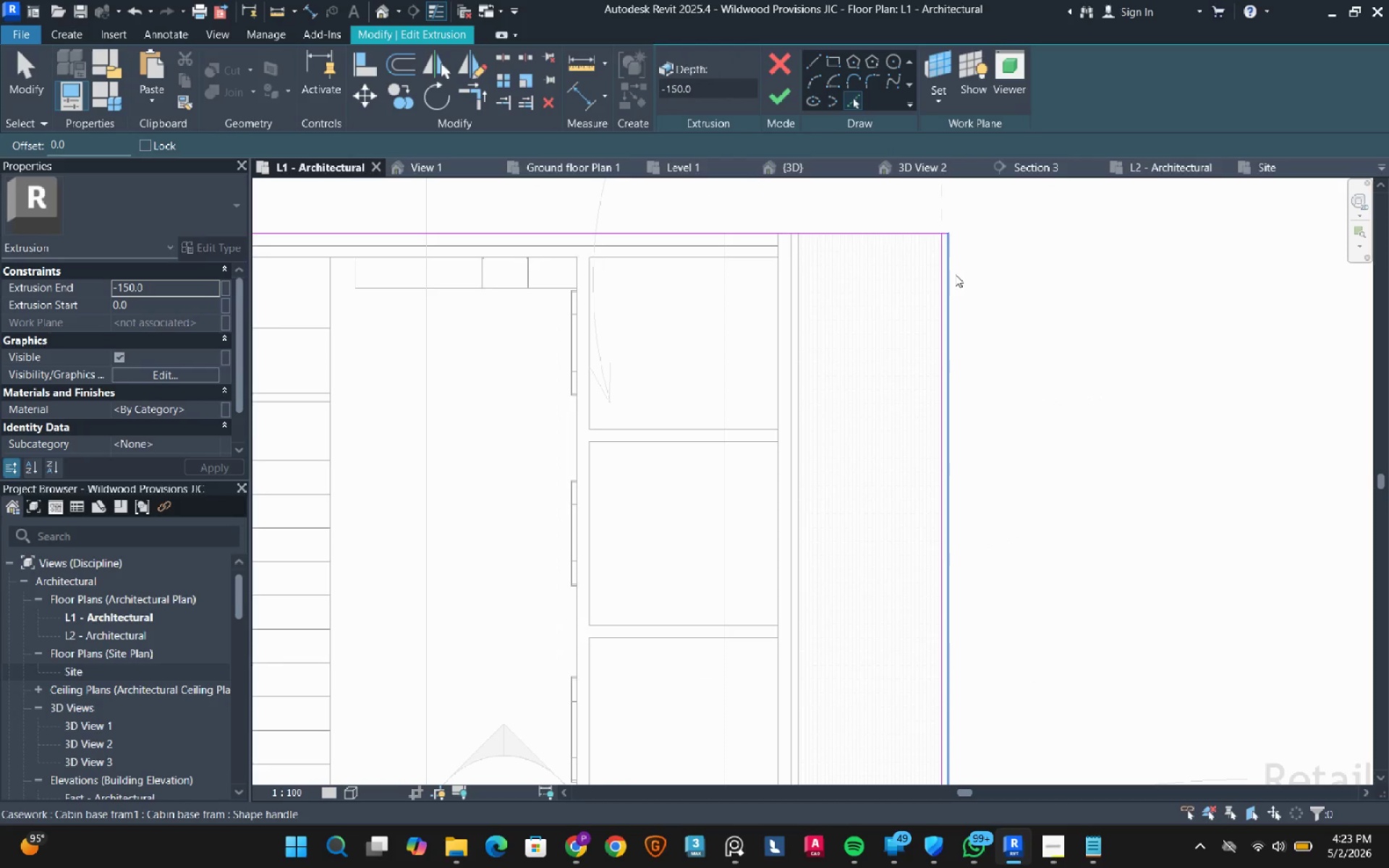 
left_click([955, 274])
 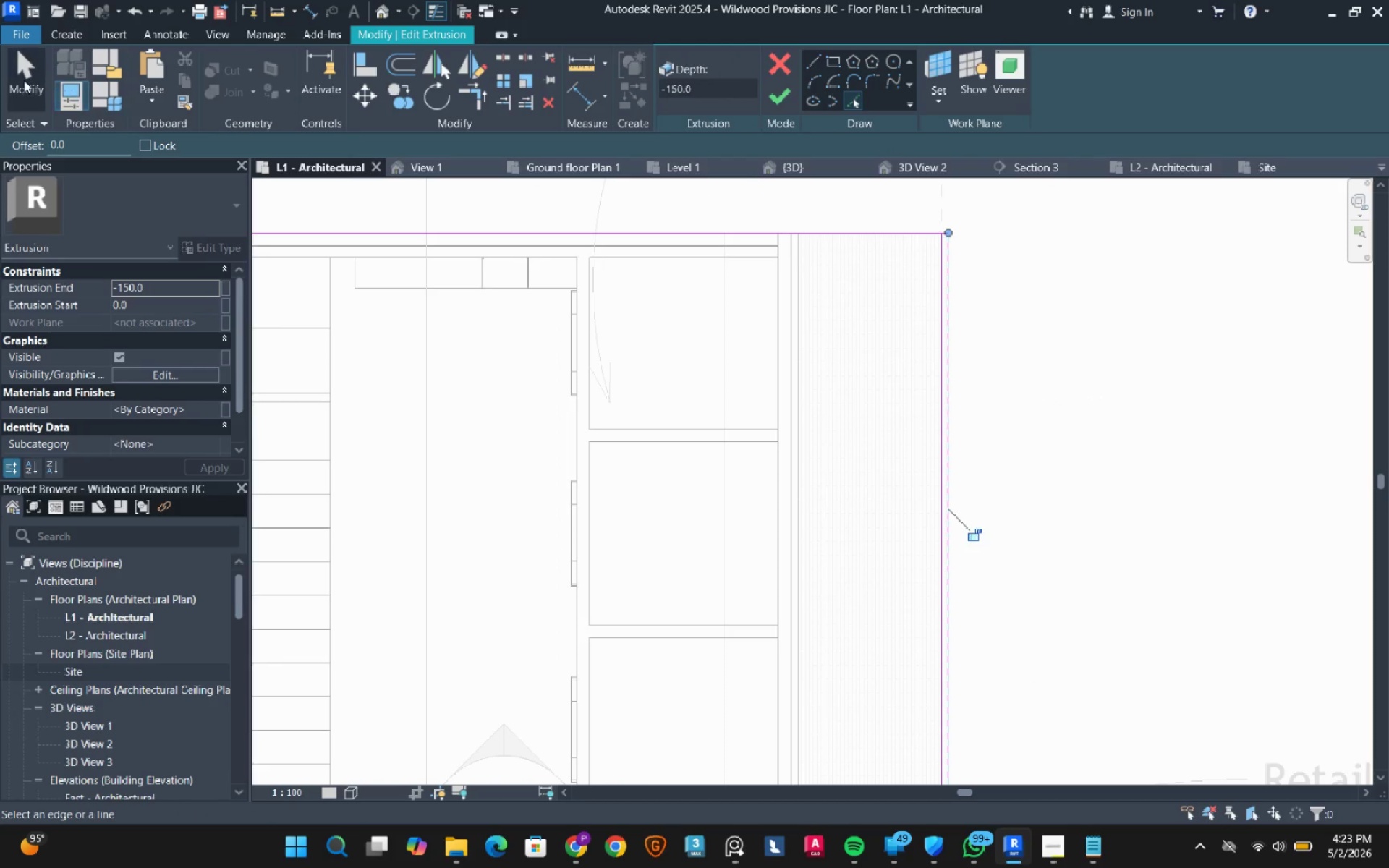 
left_click([24, 80])
 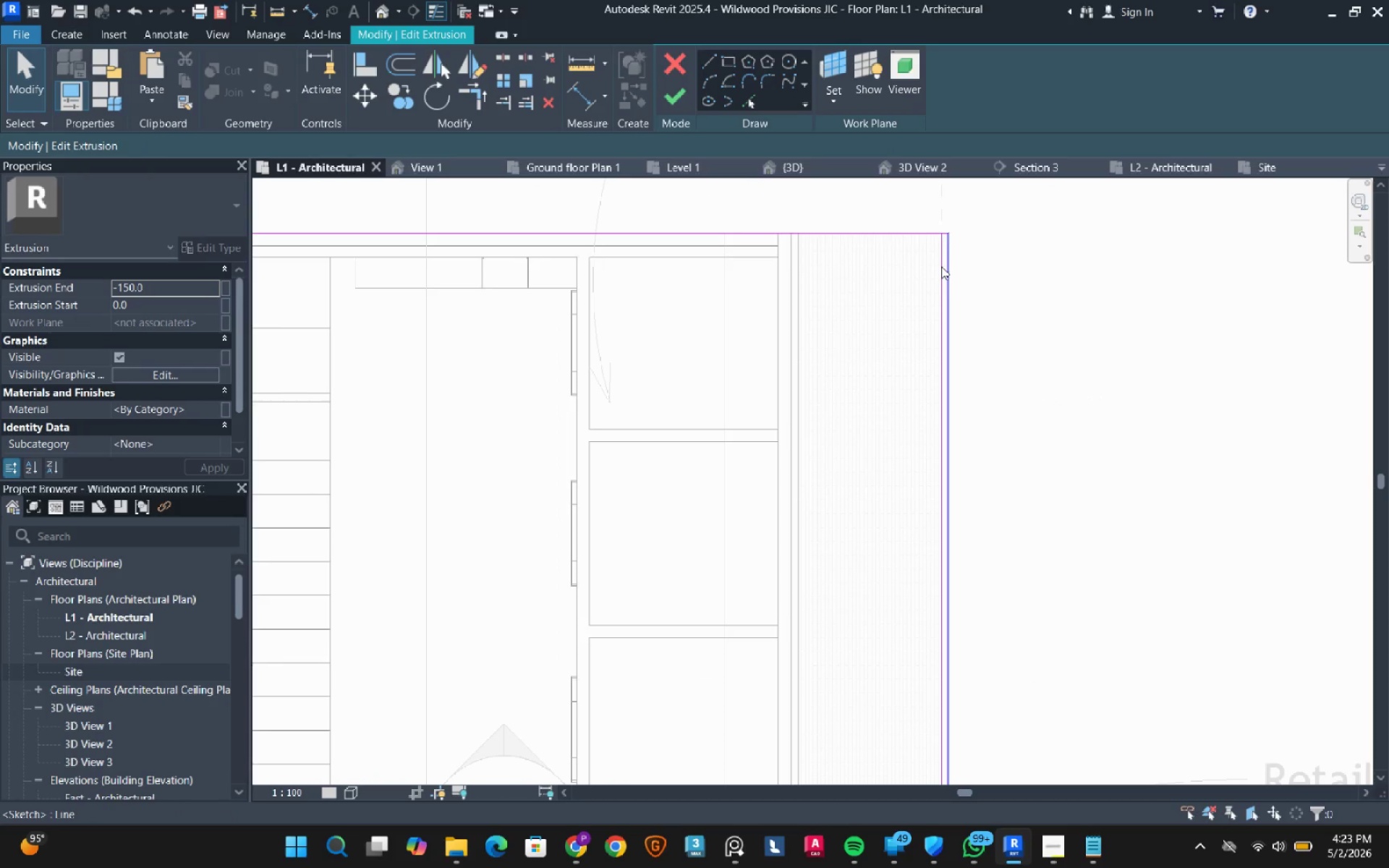 
left_click([941, 266])
 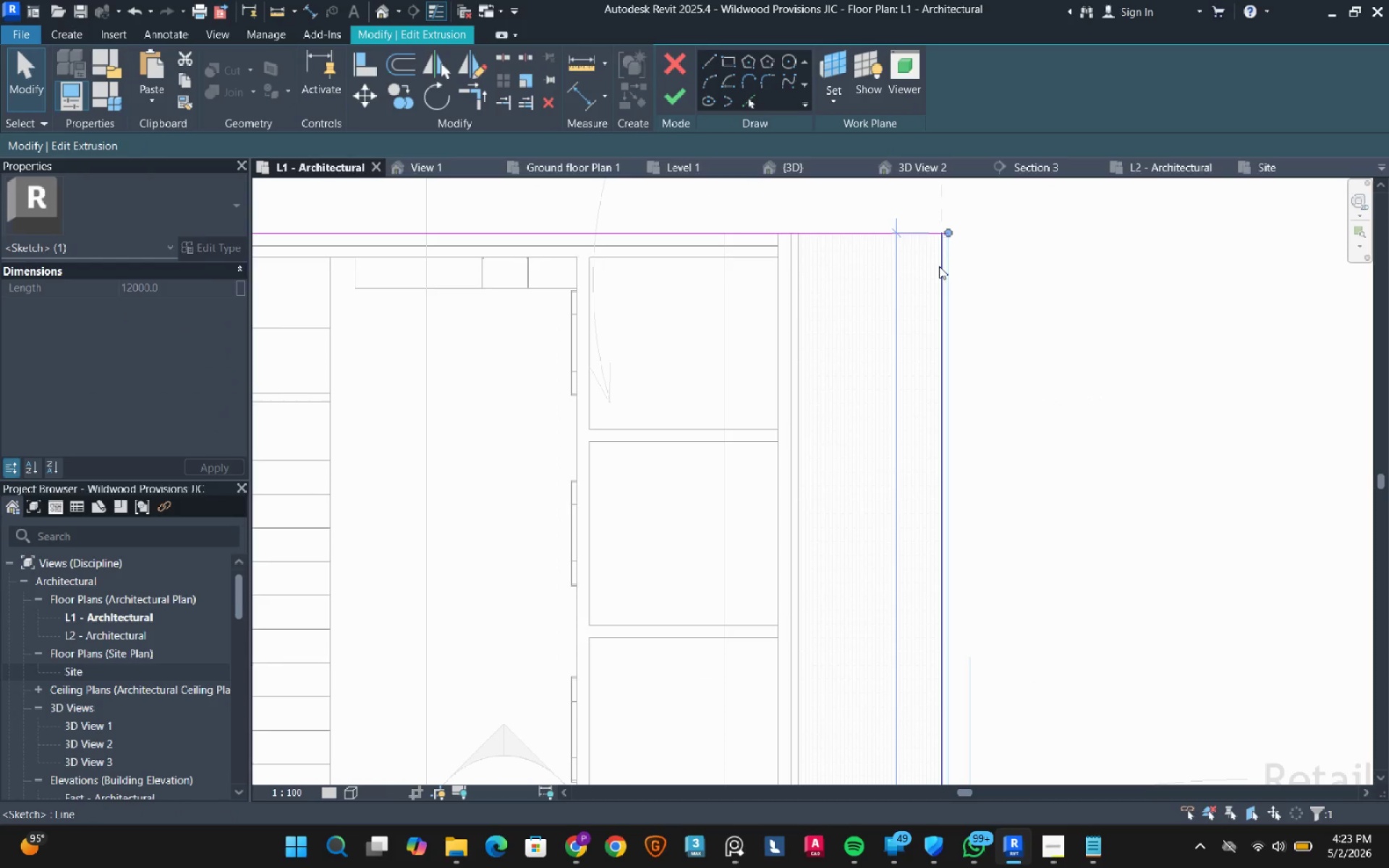 
left_click([939, 266])
 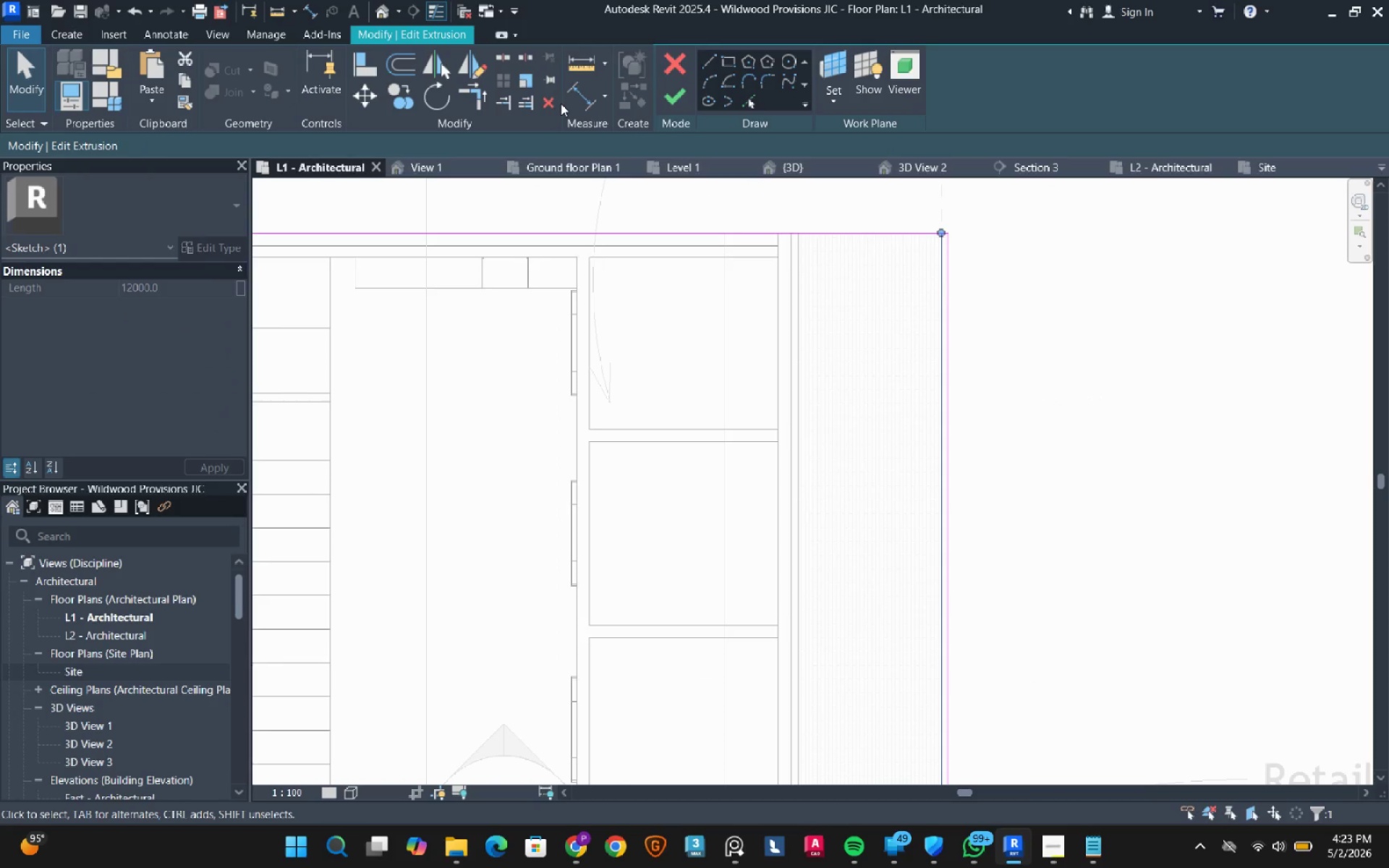 
left_click([551, 103])
 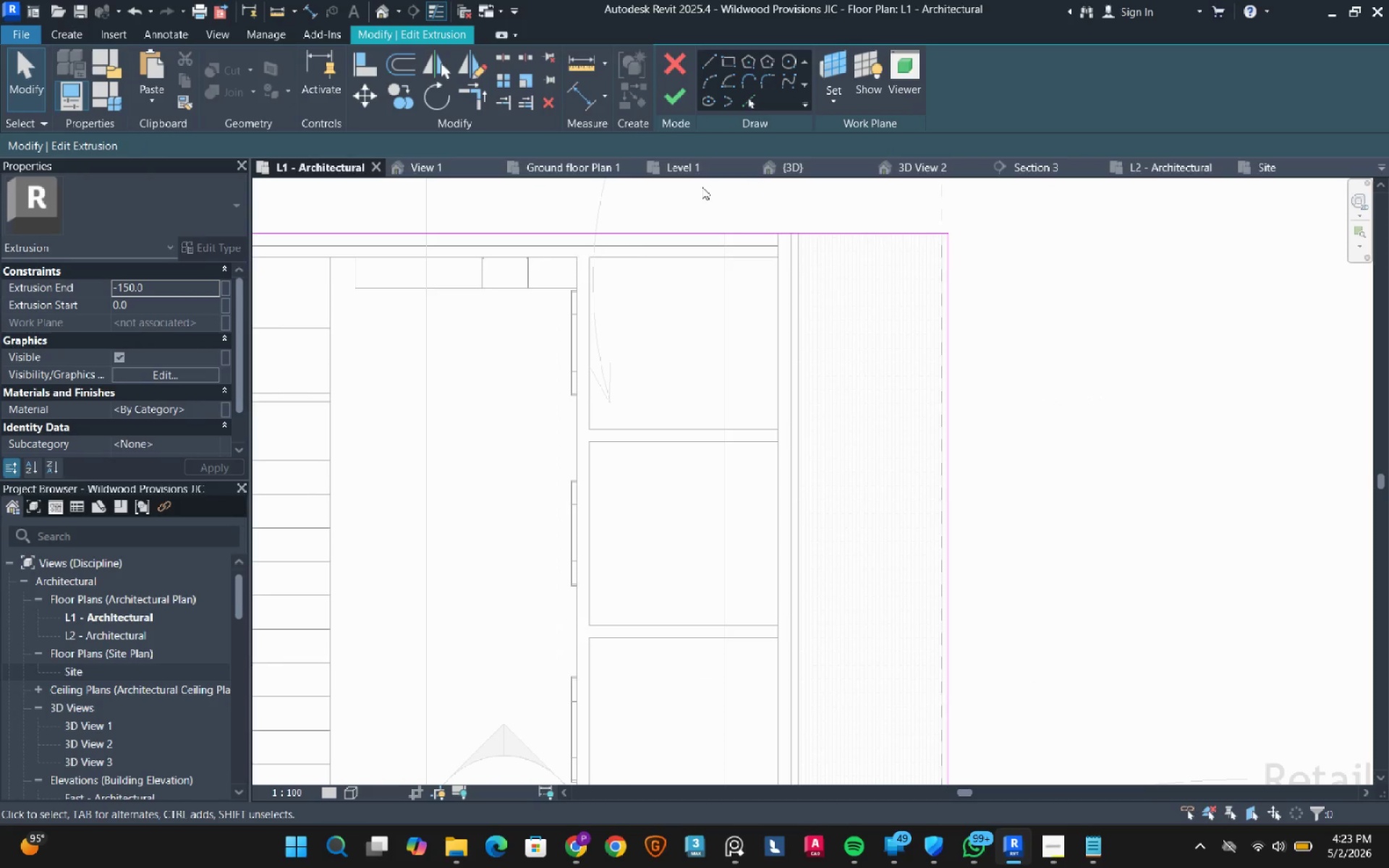 
scroll: coordinate [846, 304], scroll_direction: down, amount: 8.0
 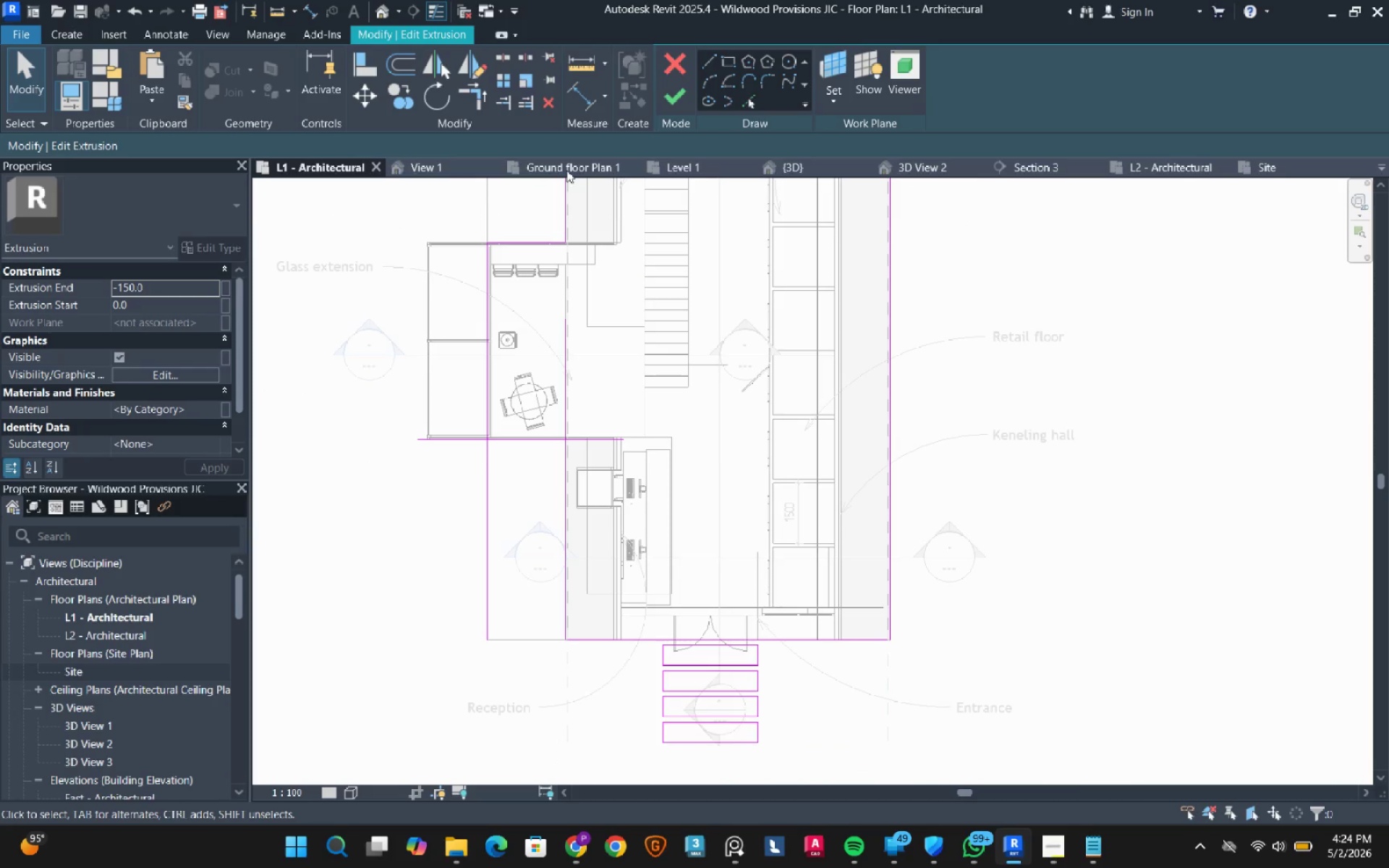 
left_click([470, 97])
 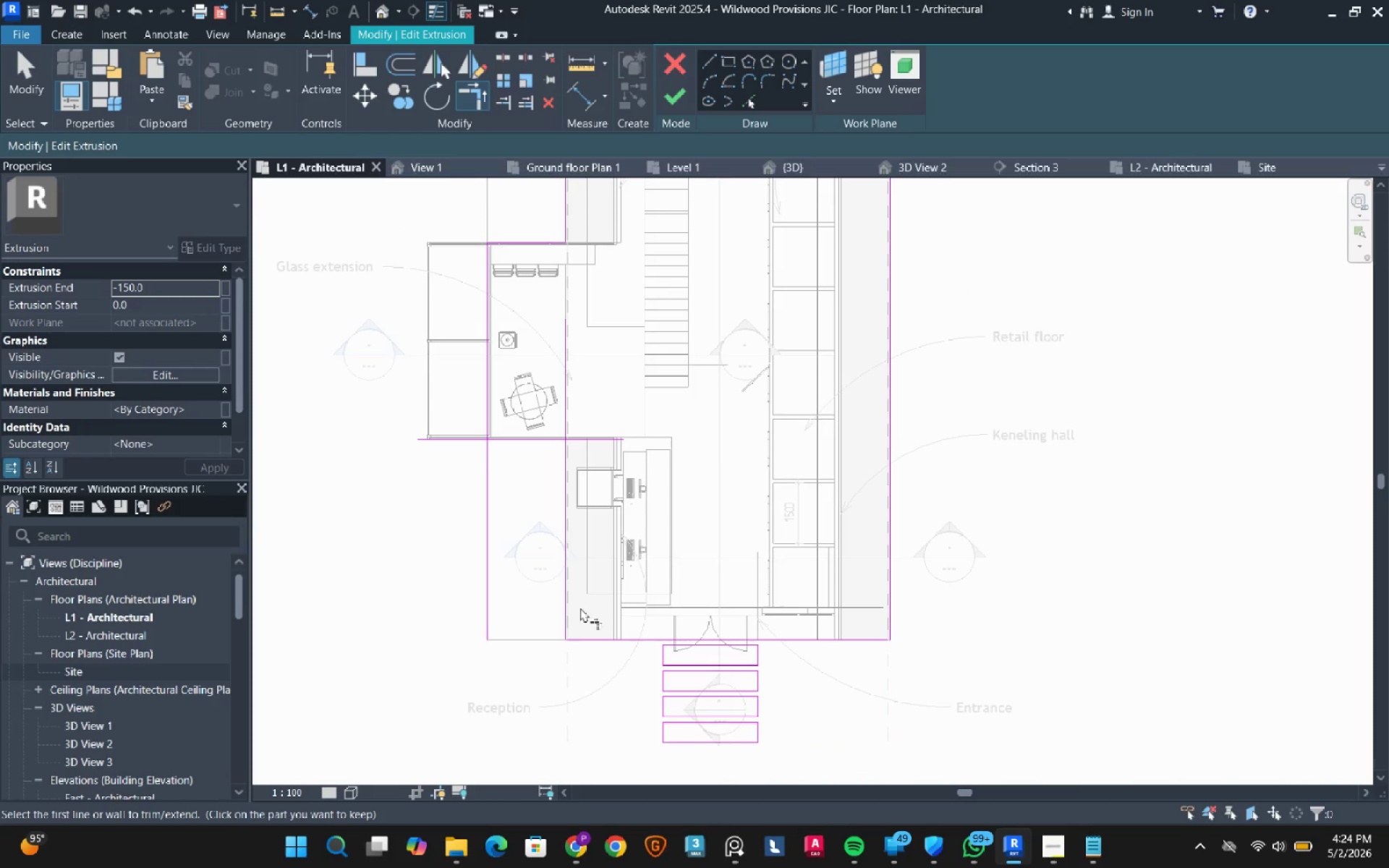 
left_click([595, 637])
 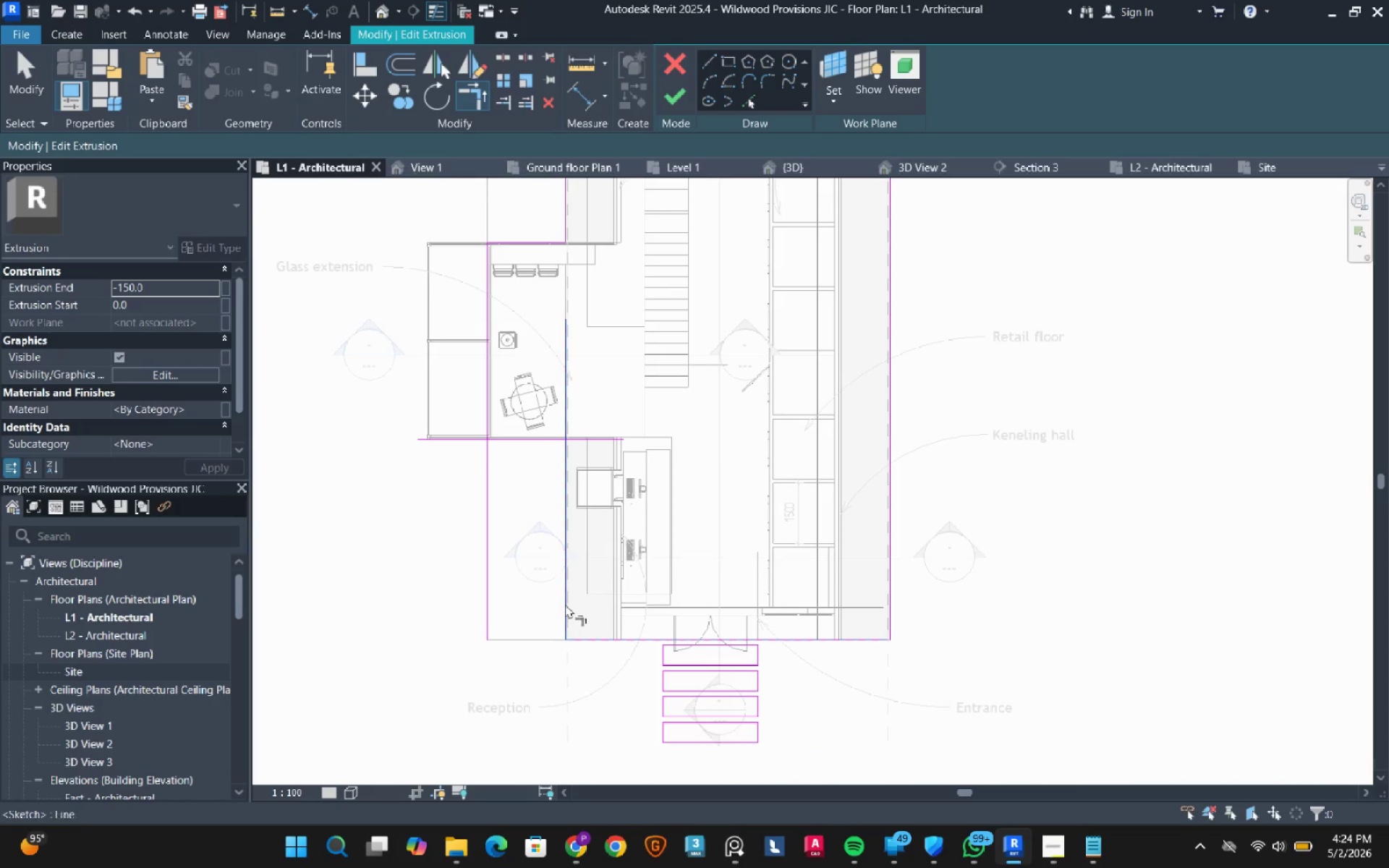 
left_click([565, 604])
 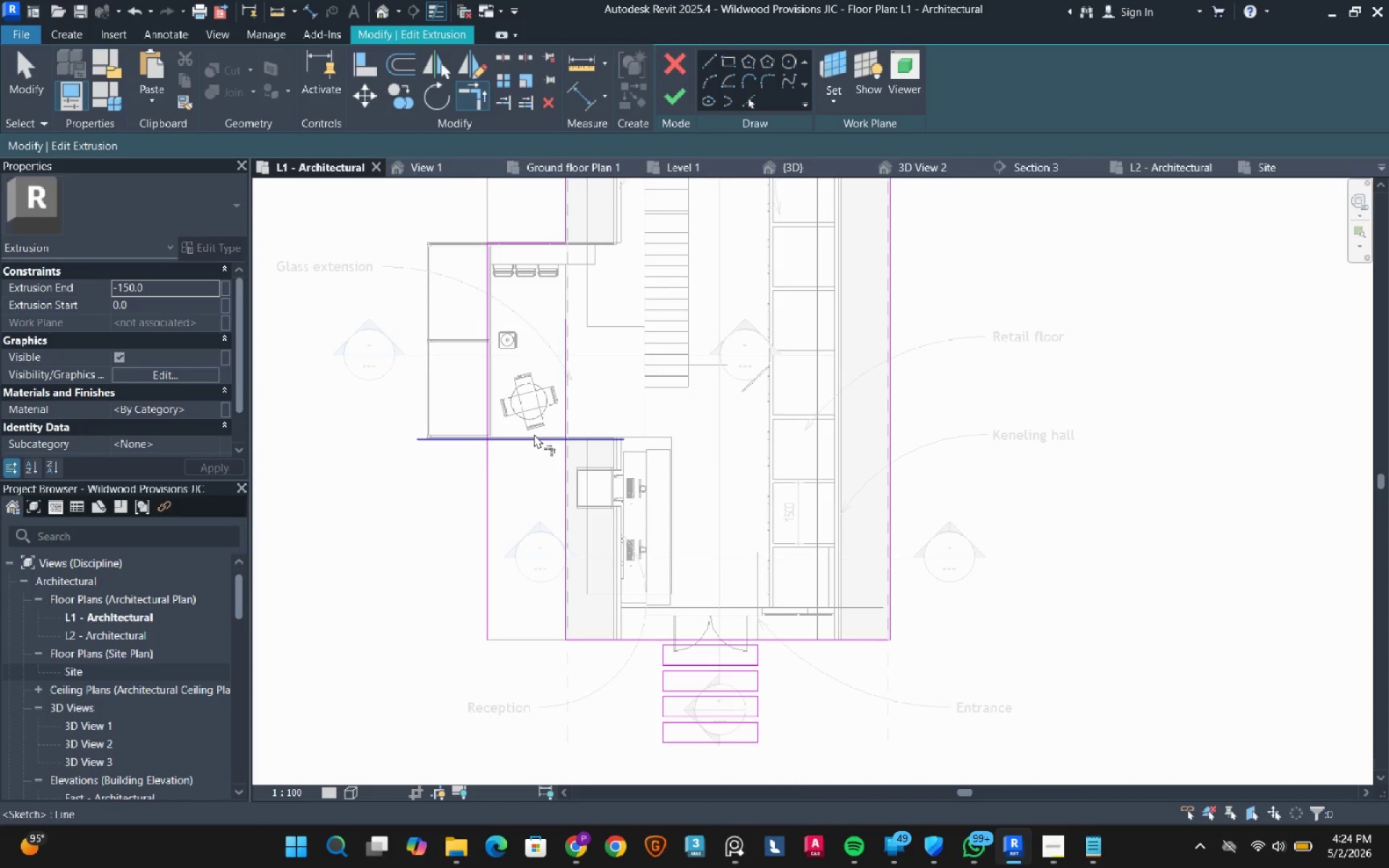 
left_click([534, 434])
 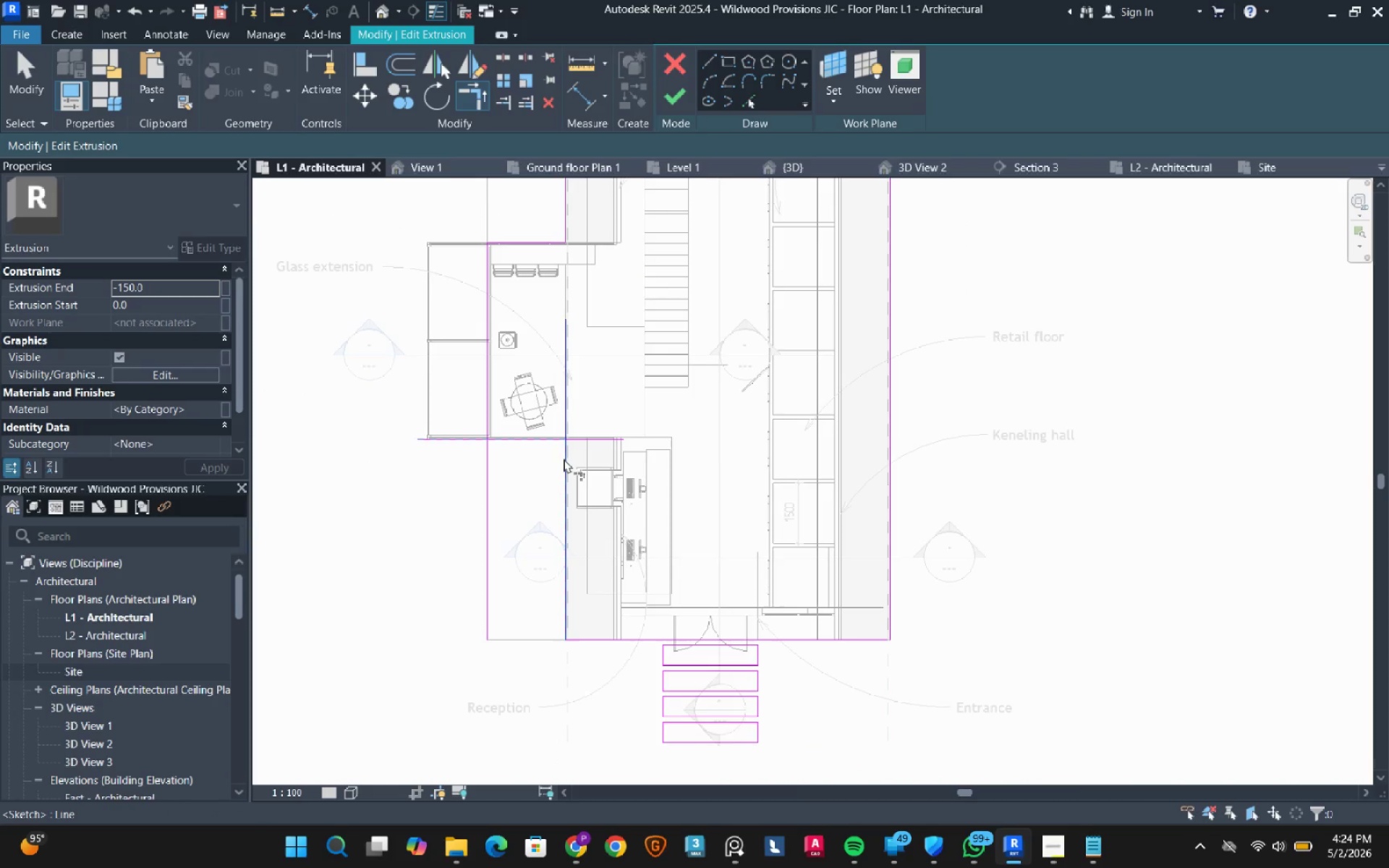 
left_click([564, 459])
 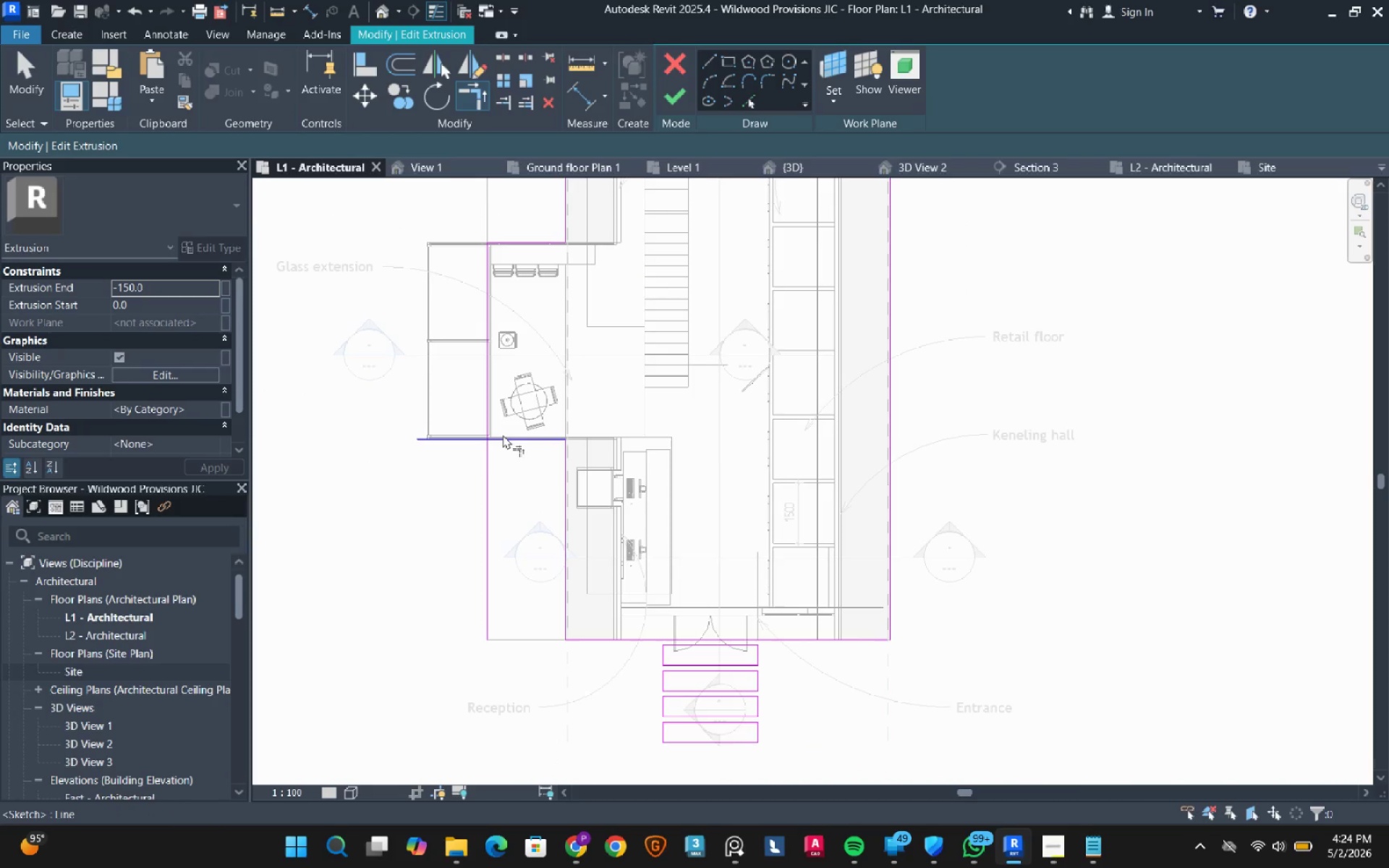 
left_click([503, 435])
 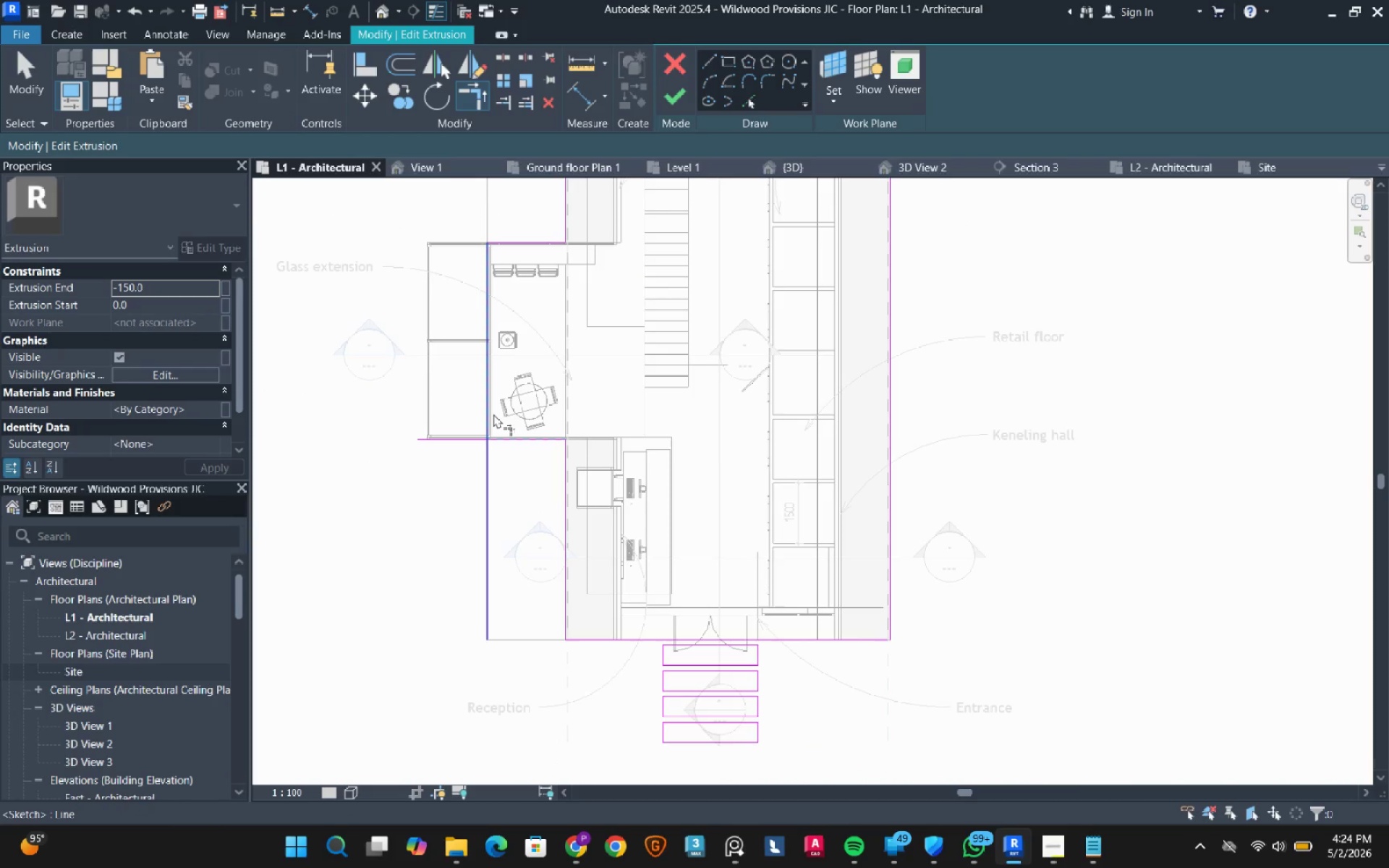 
left_click([493, 414])
 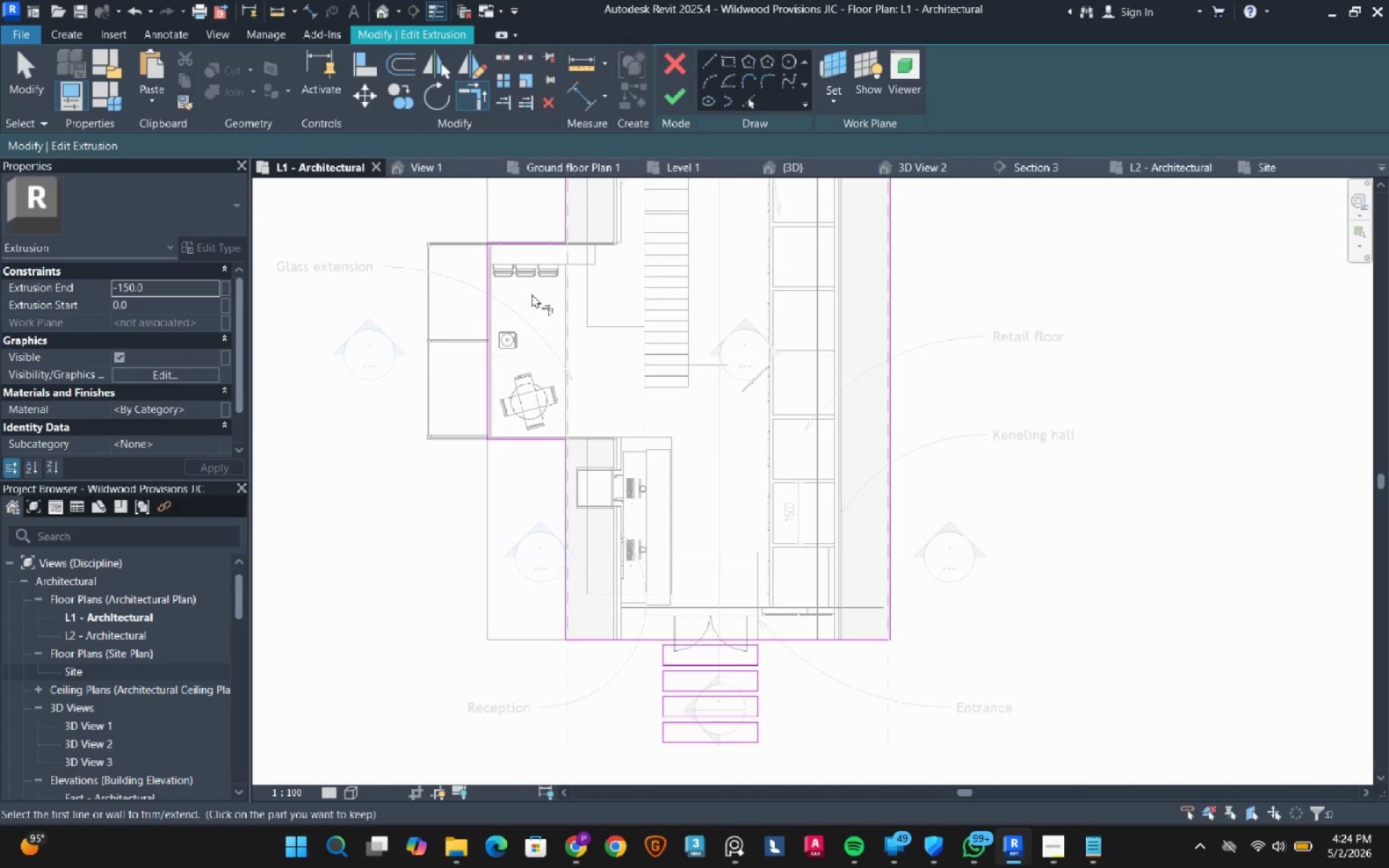 
left_click([532, 294])
 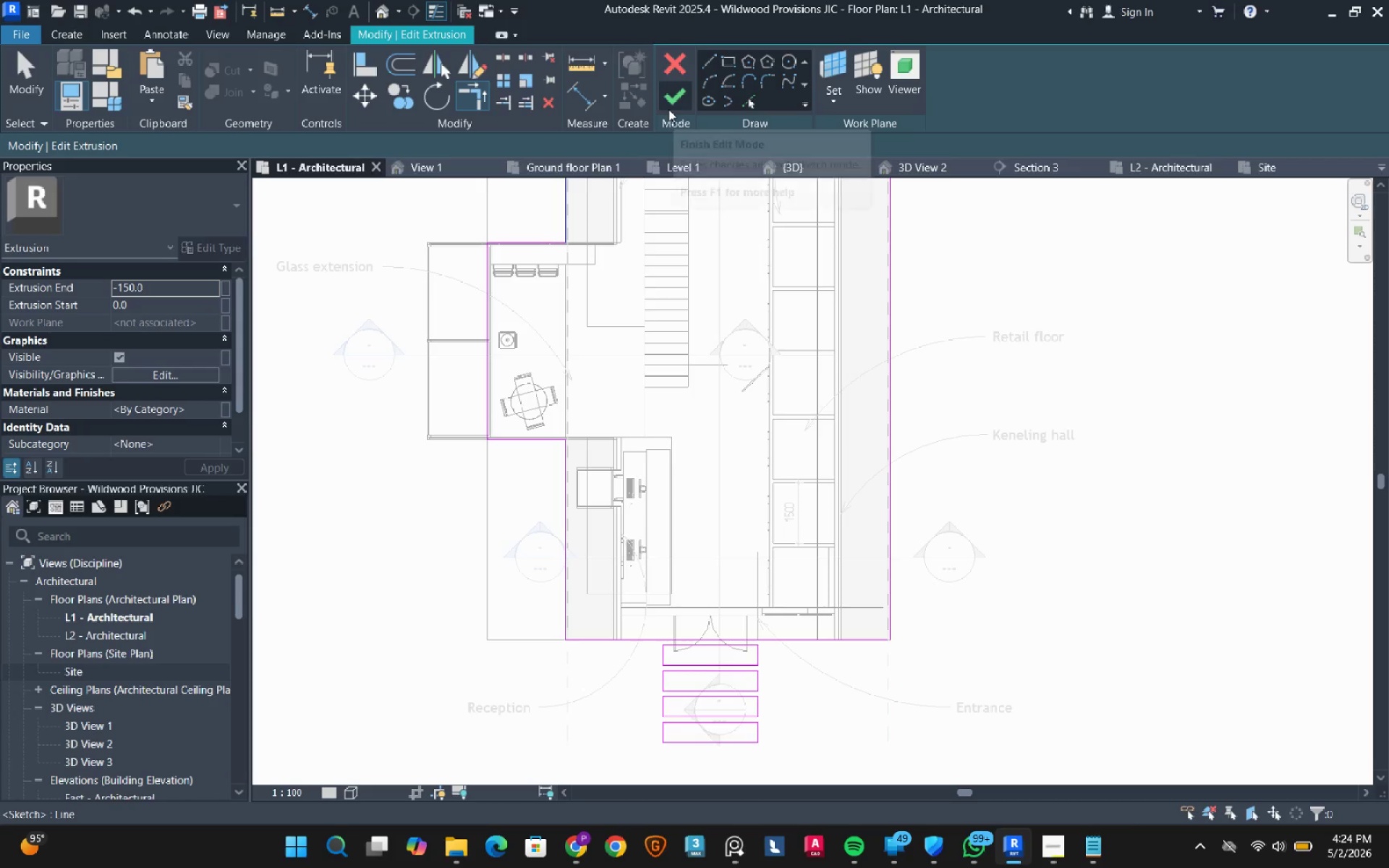 
left_click([668, 109])
 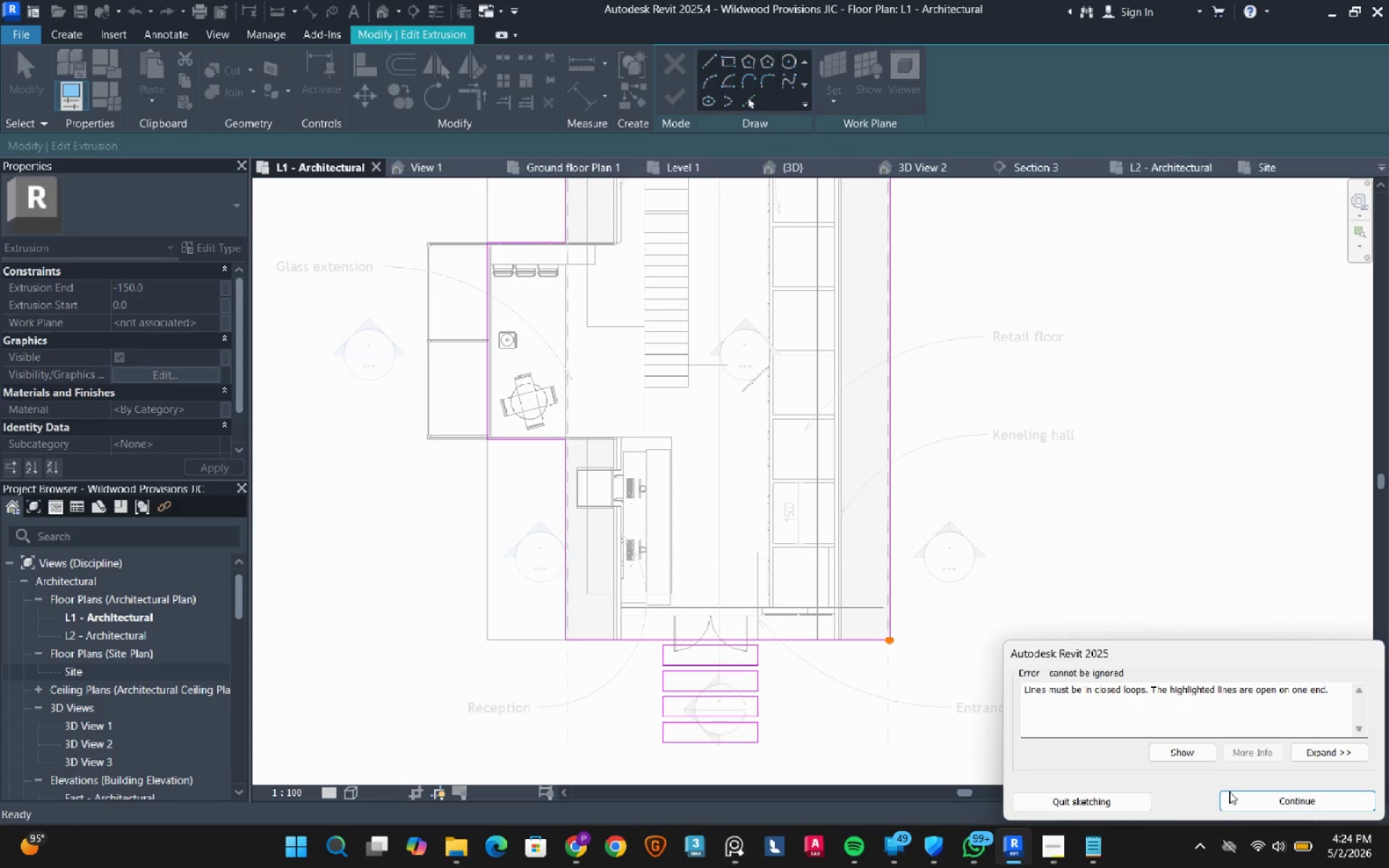 
left_click([1259, 805])
 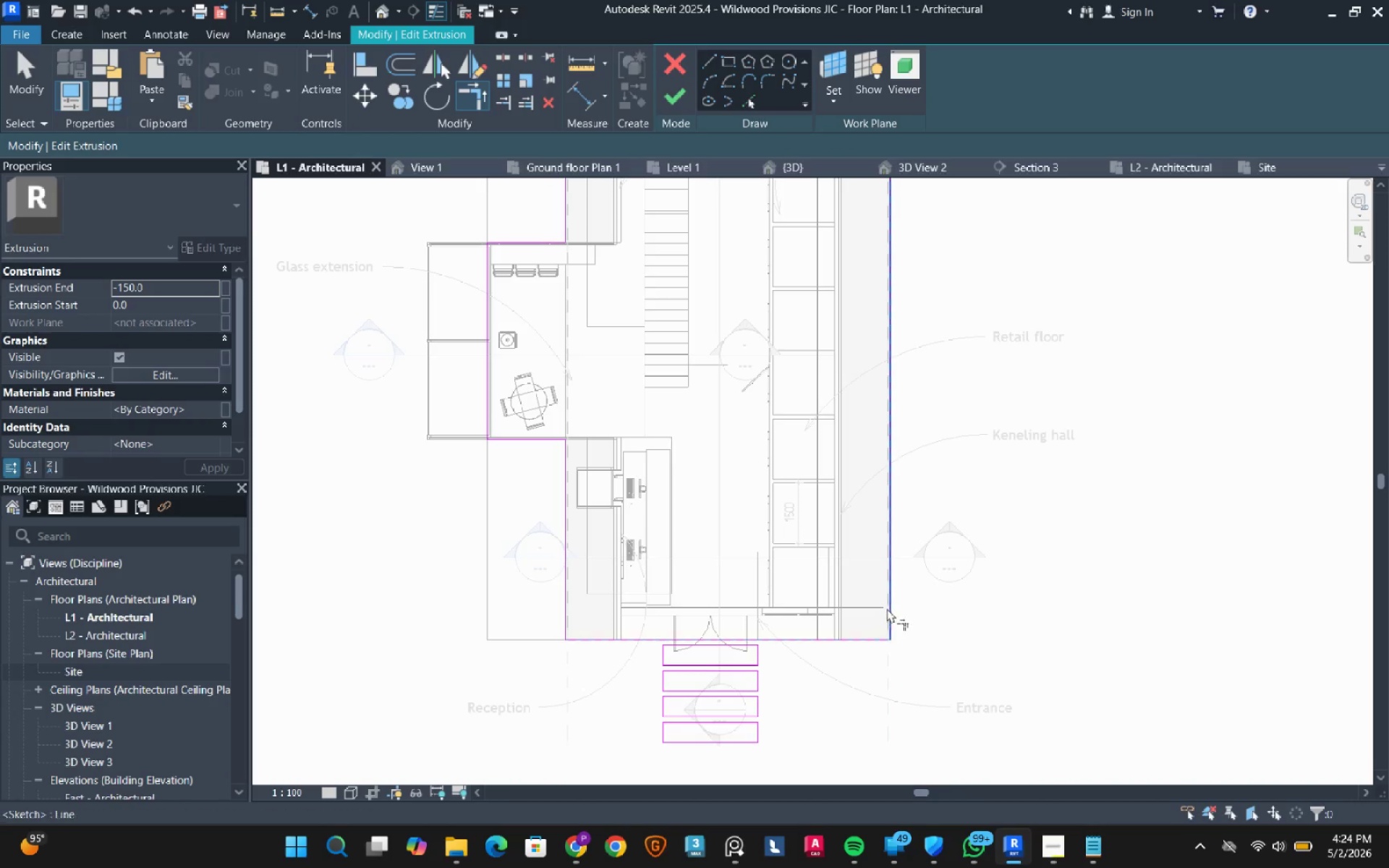 
double_click([888, 608])
 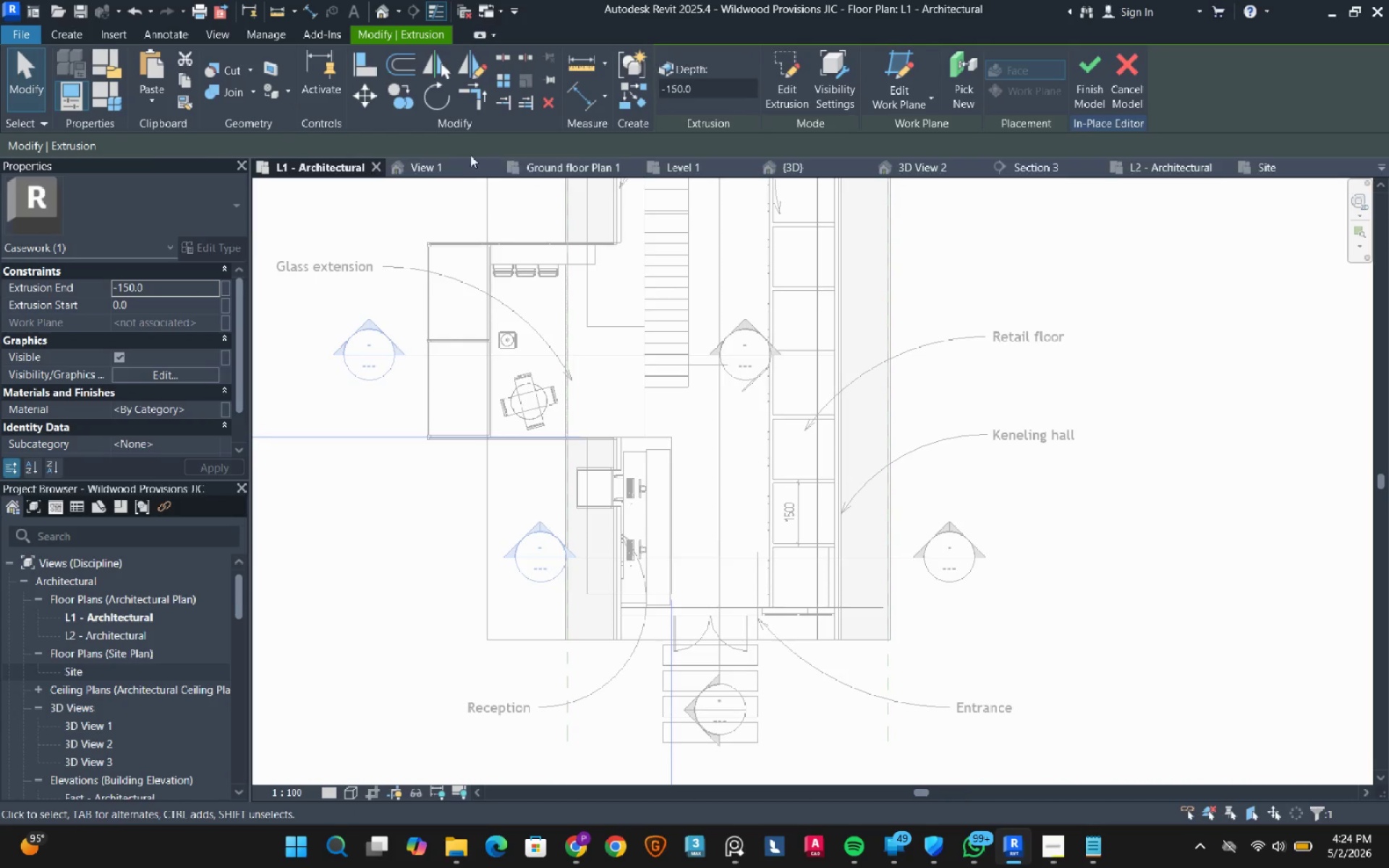 
left_click([378, 14])
 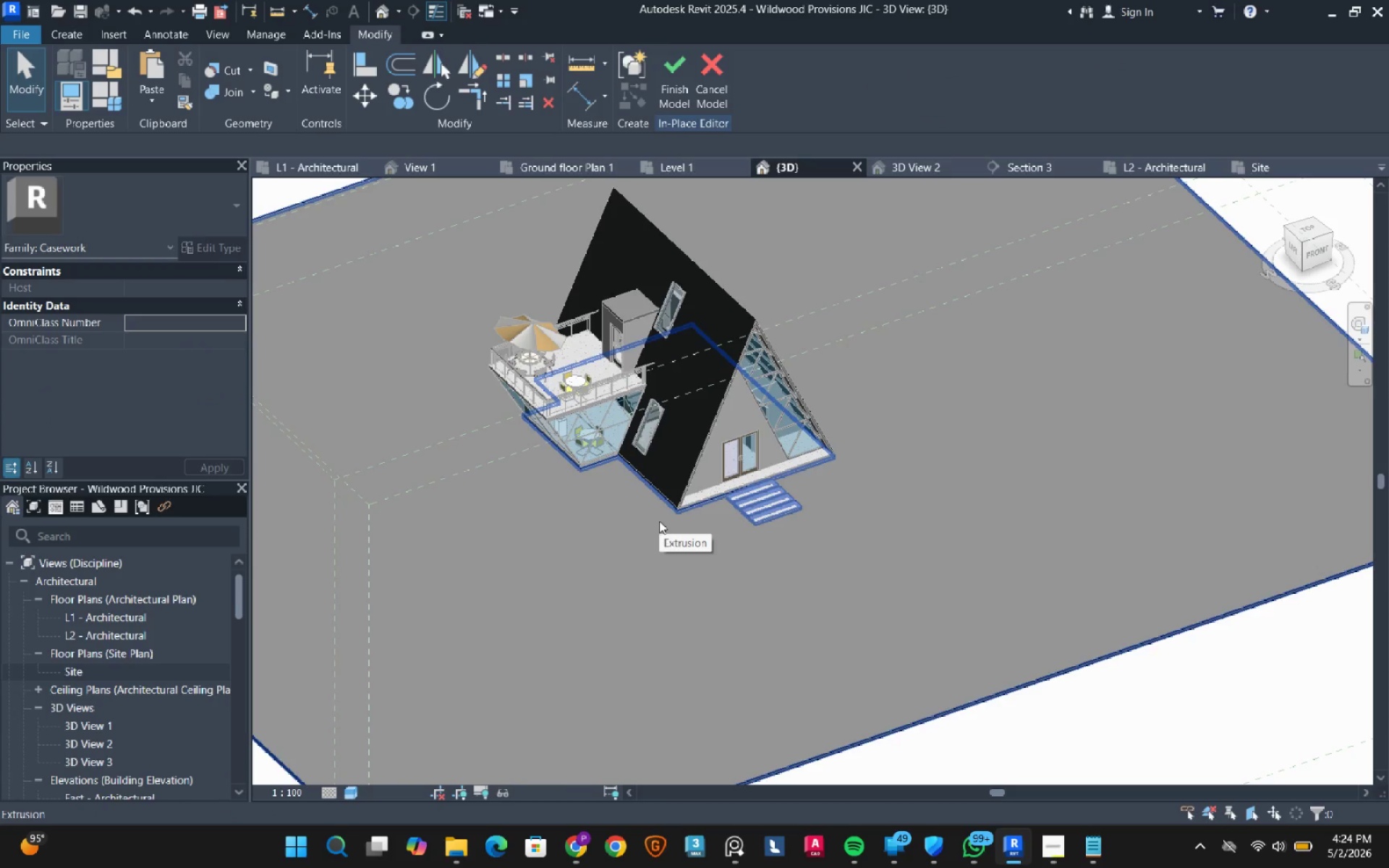 
hold_key(key=ShiftRight, duration=2.25)
 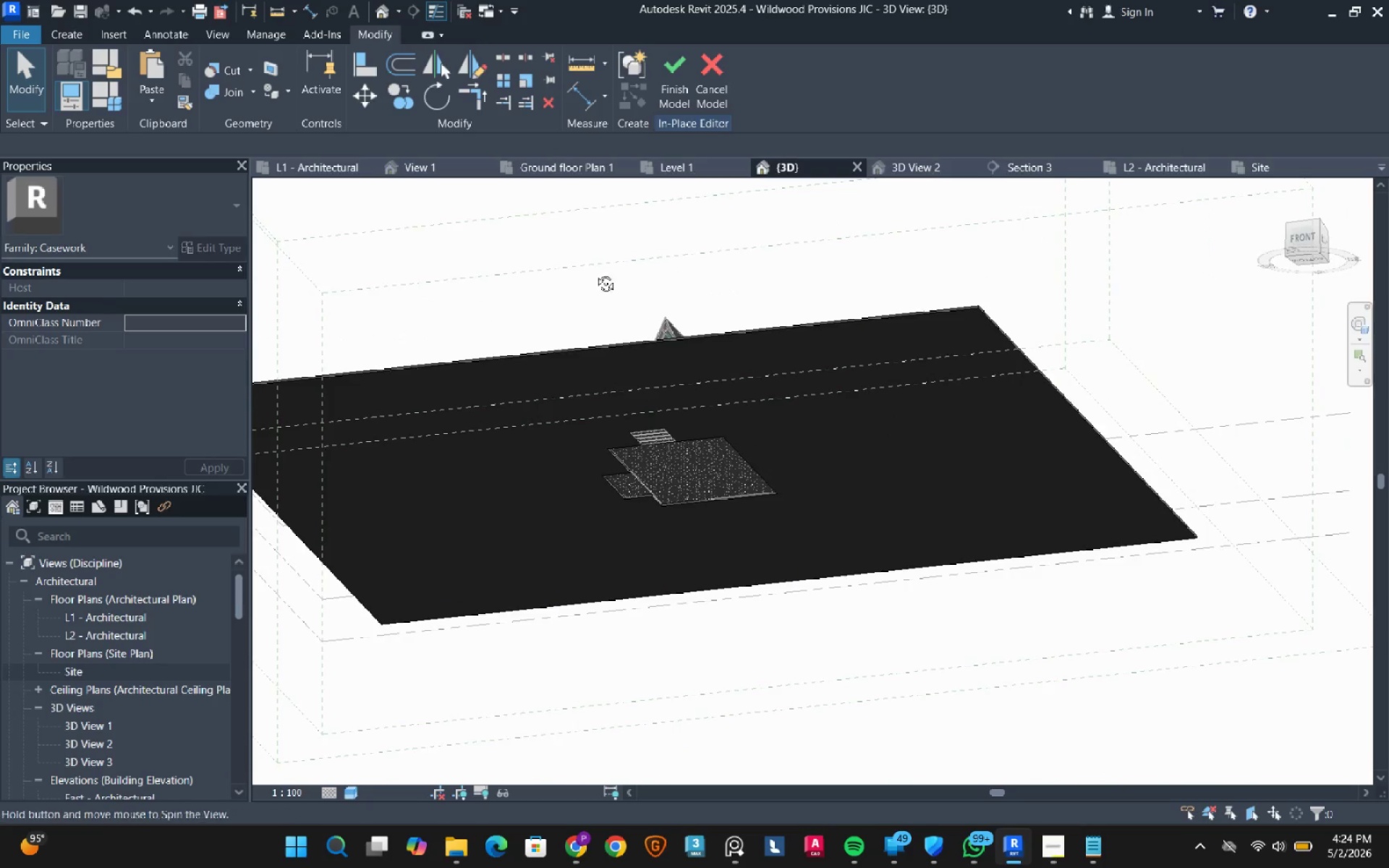 
scroll: coordinate [661, 525], scroll_direction: down, amount: 3.0
 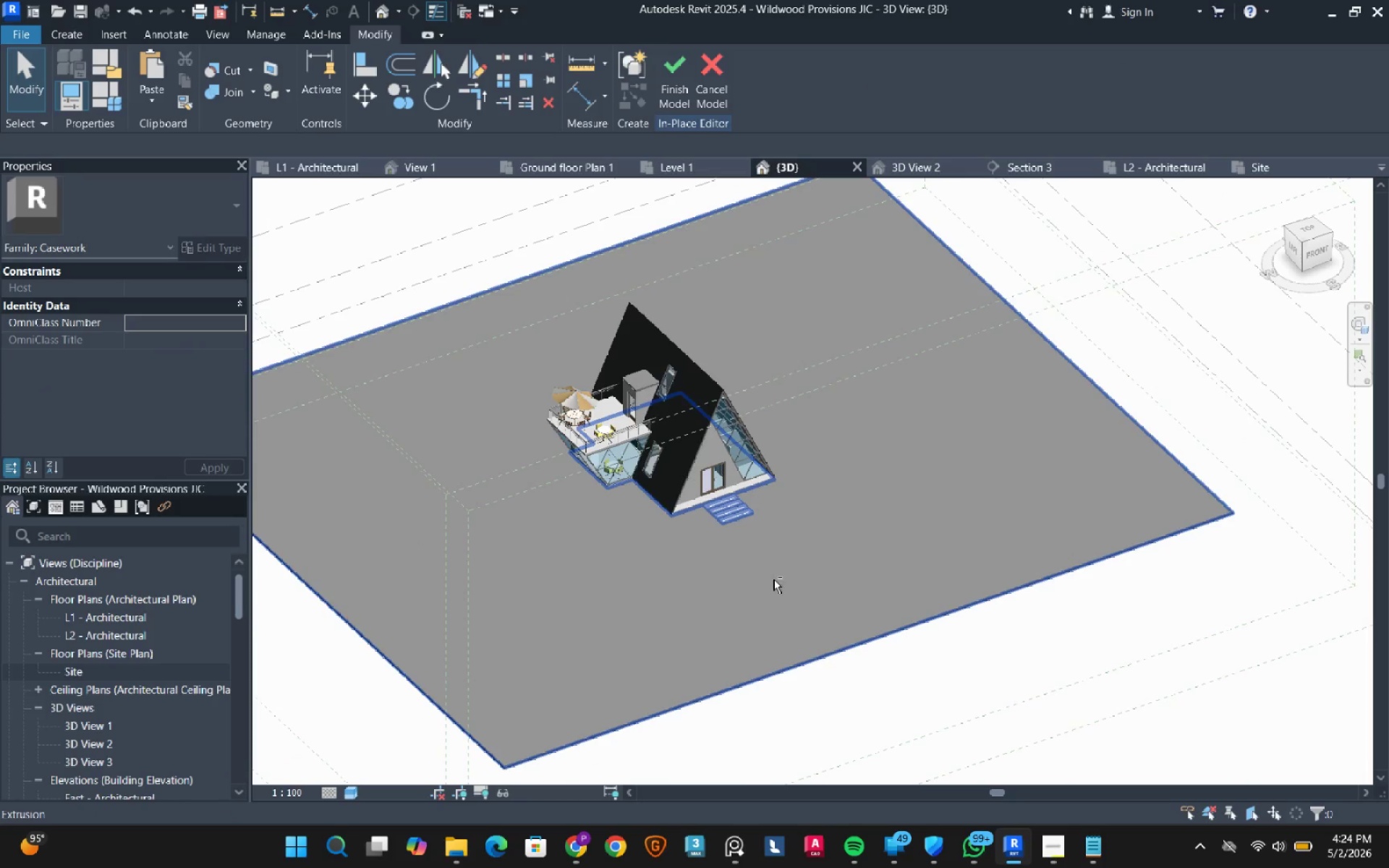 
hold_key(key=ShiftRight, duration=1.05)
 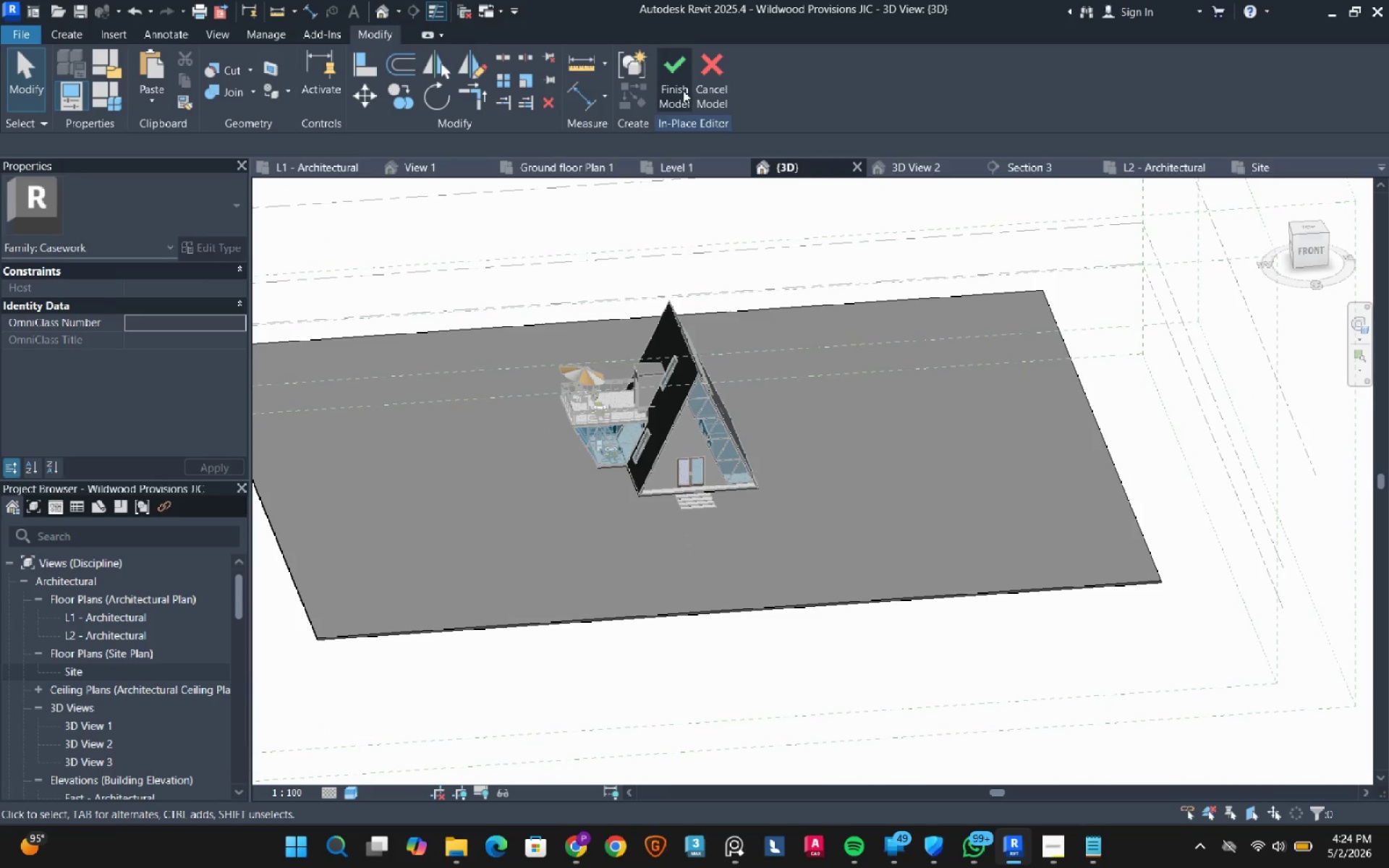 
left_click([683, 90])
 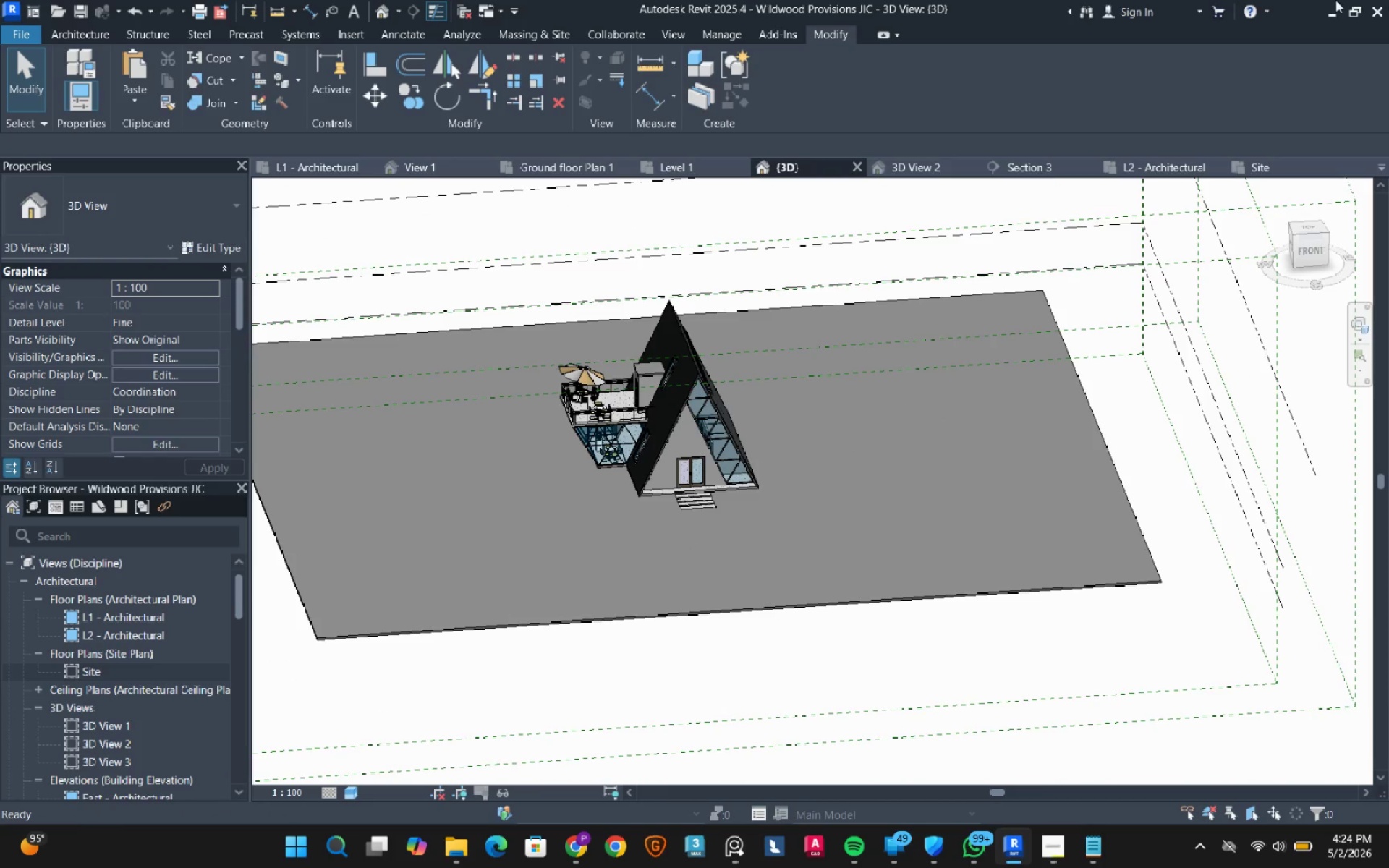 
wait(6.69)
 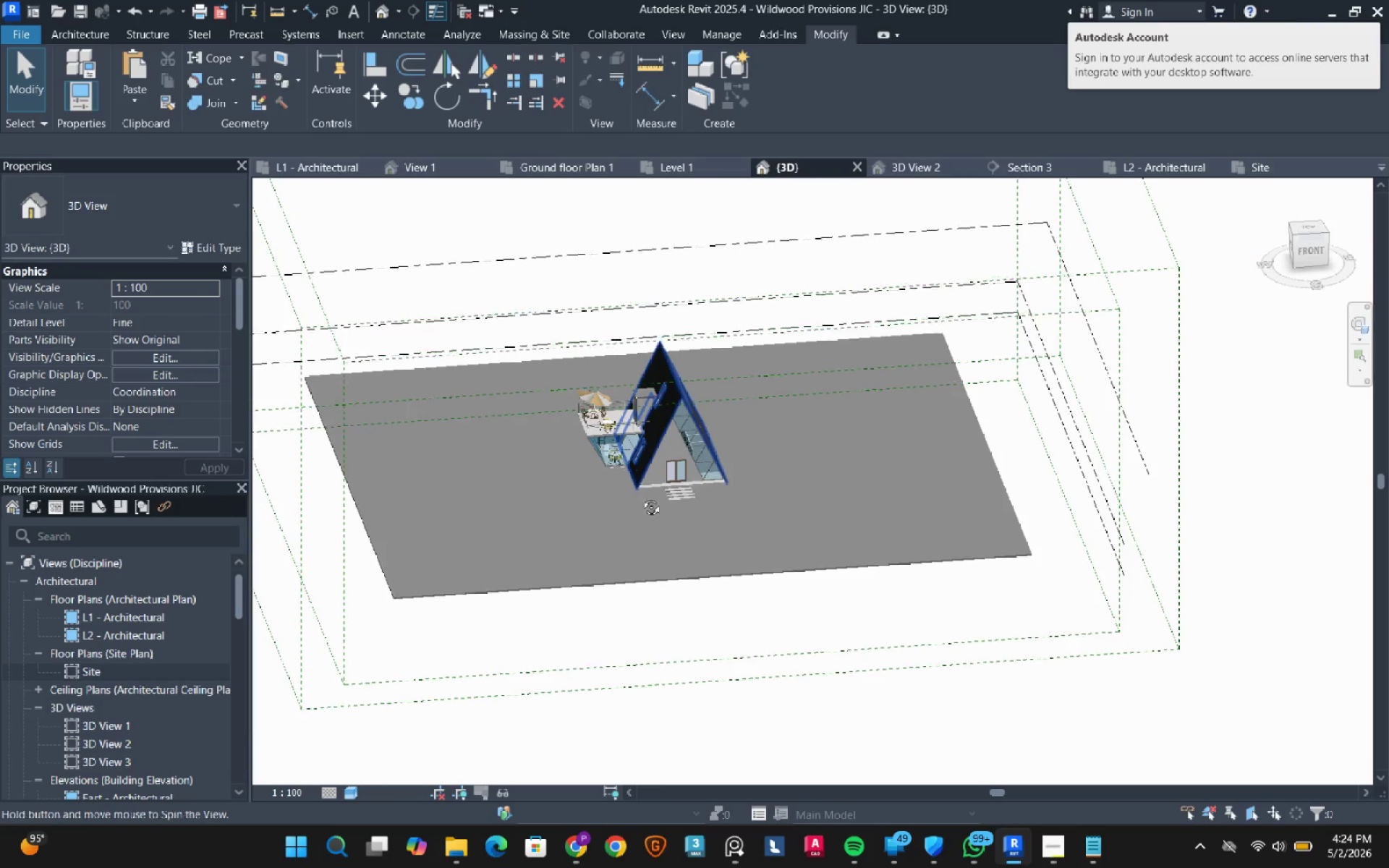 
hold_key(key=ShiftRight, duration=0.69)
 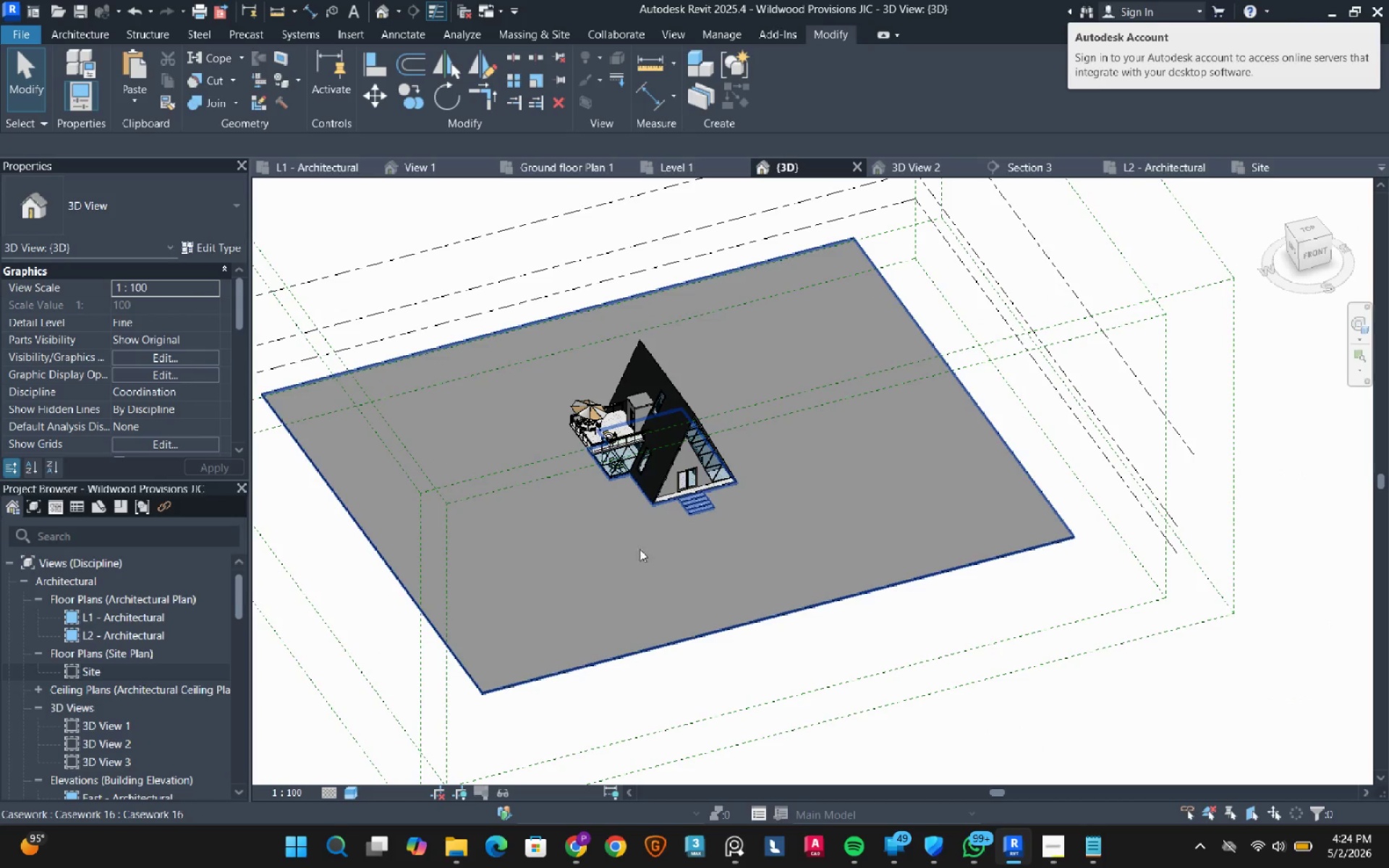 
scroll: coordinate [632, 468], scroll_direction: down, amount: 2.0
 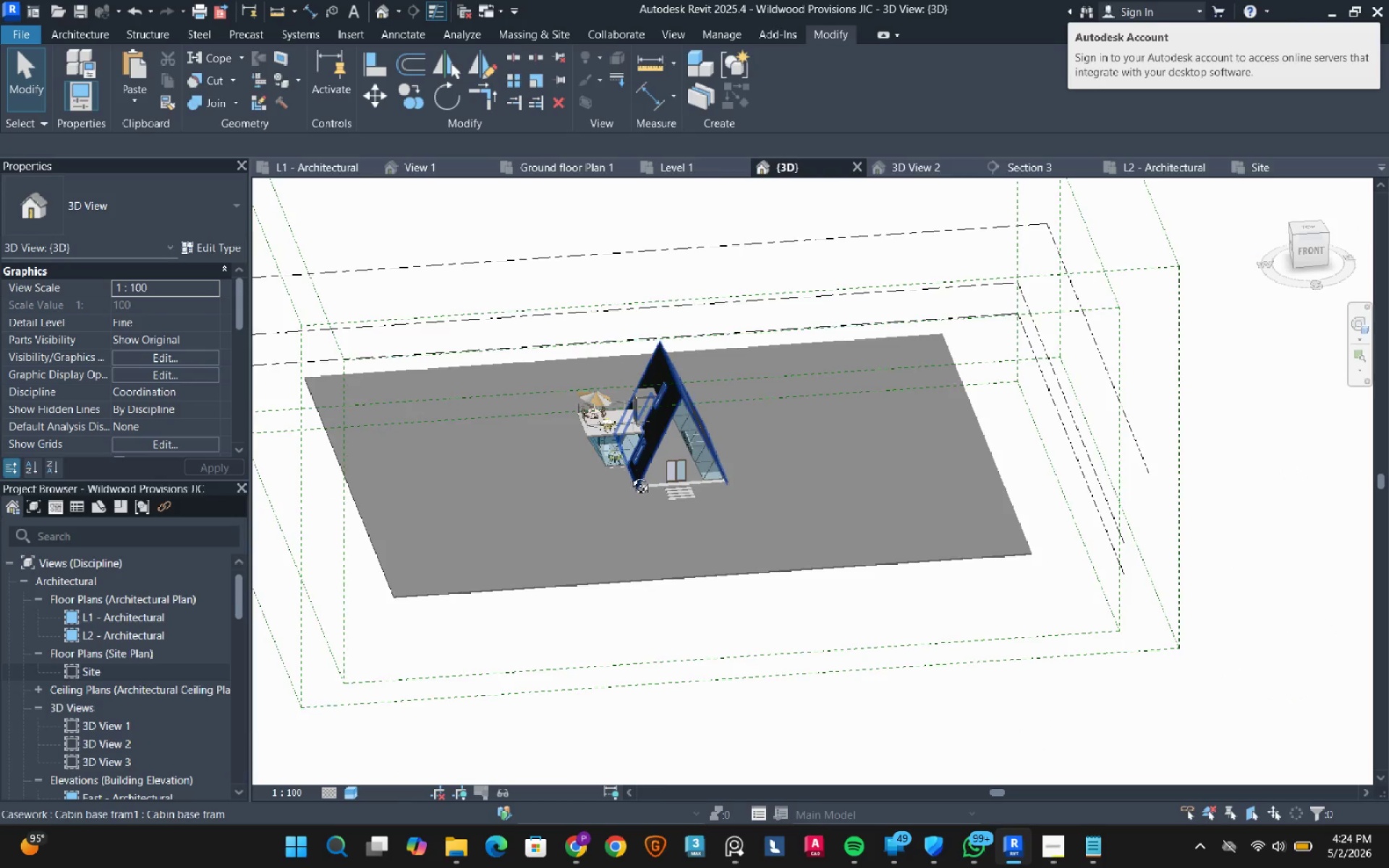 
mouse_move([393, 493])
 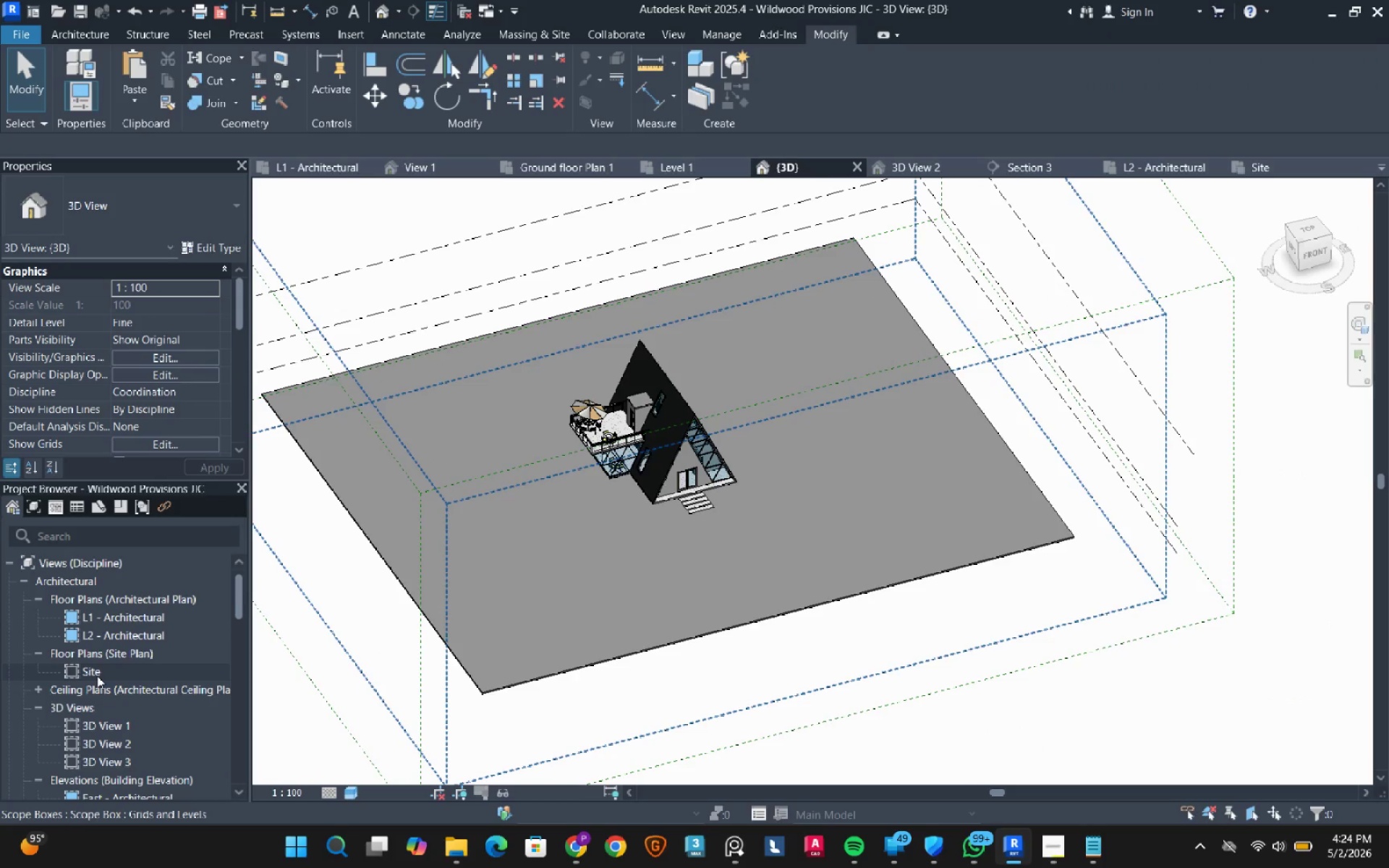 
double_click([95, 675])
 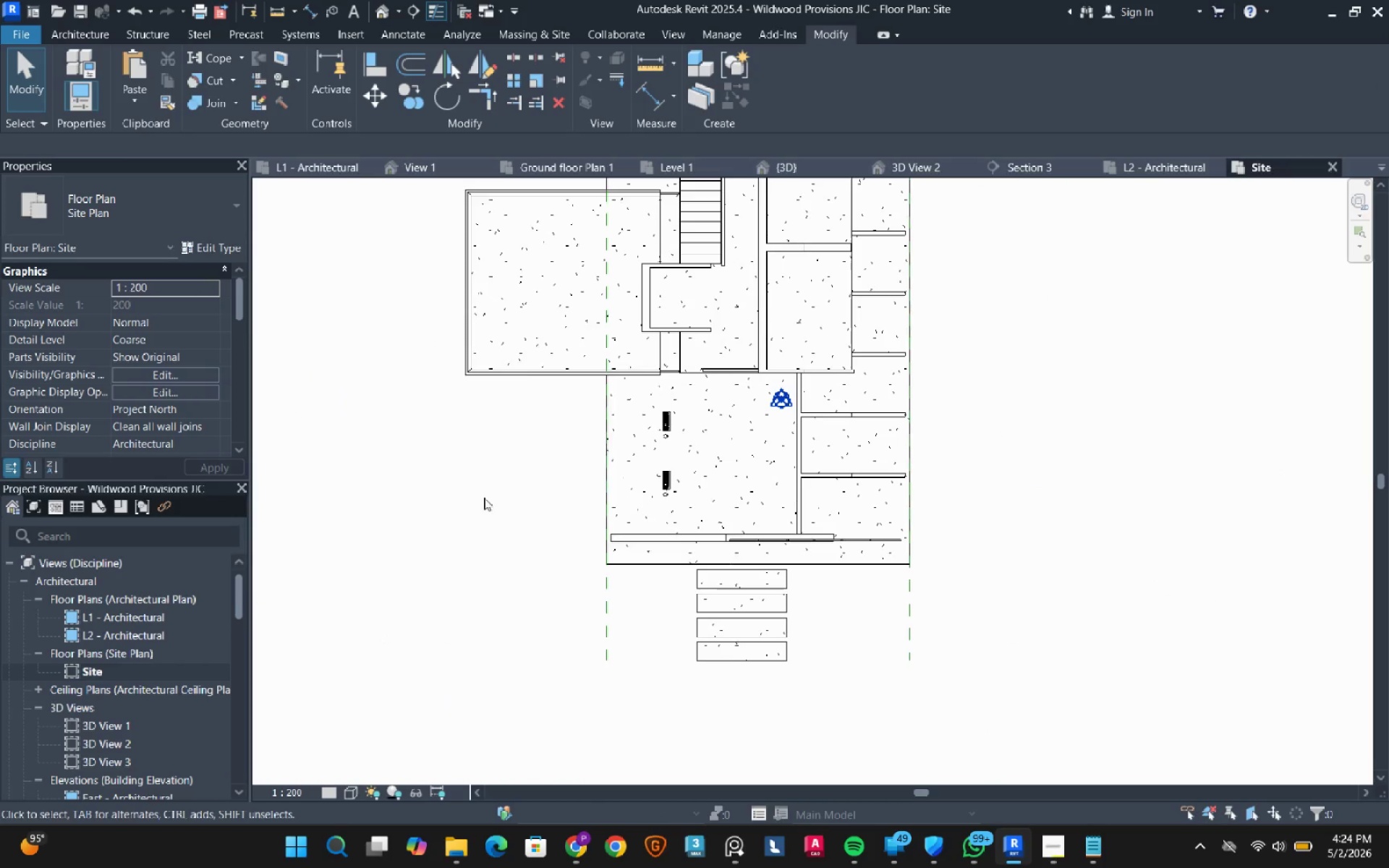 
scroll: coordinate [488, 360], scroll_direction: down, amount: 11.0
 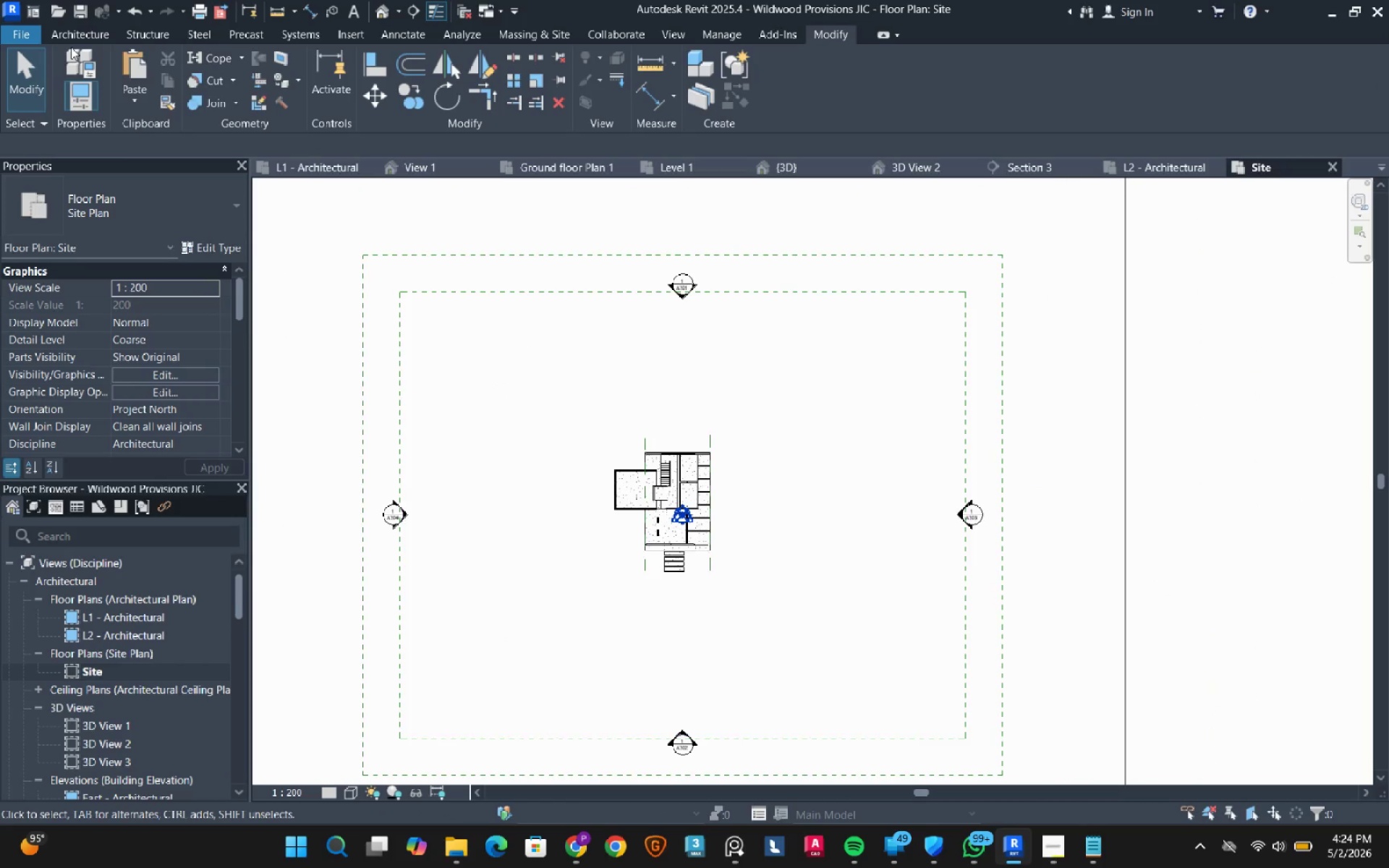 
left_click([75, 39])
 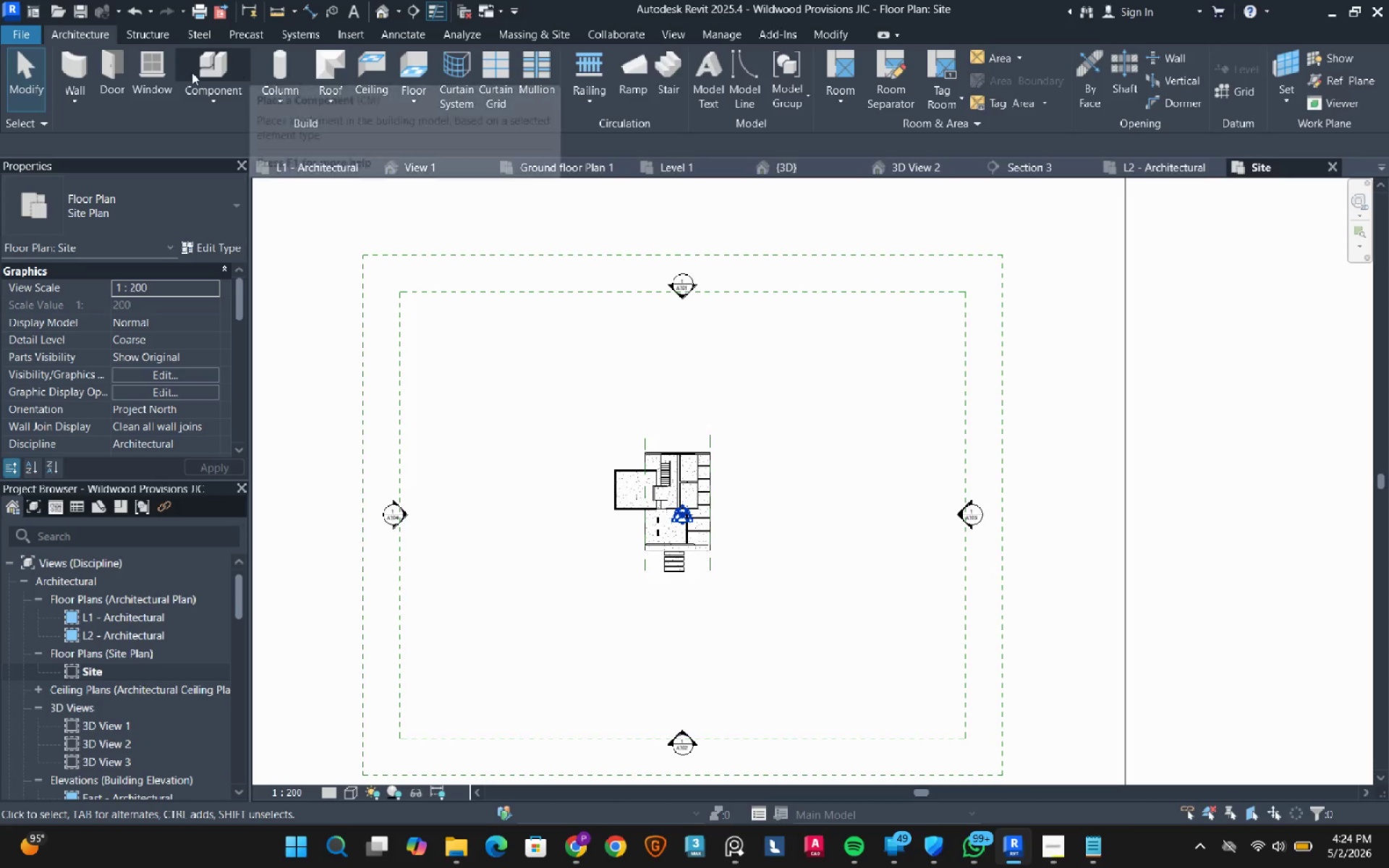 
left_click([192, 72])
 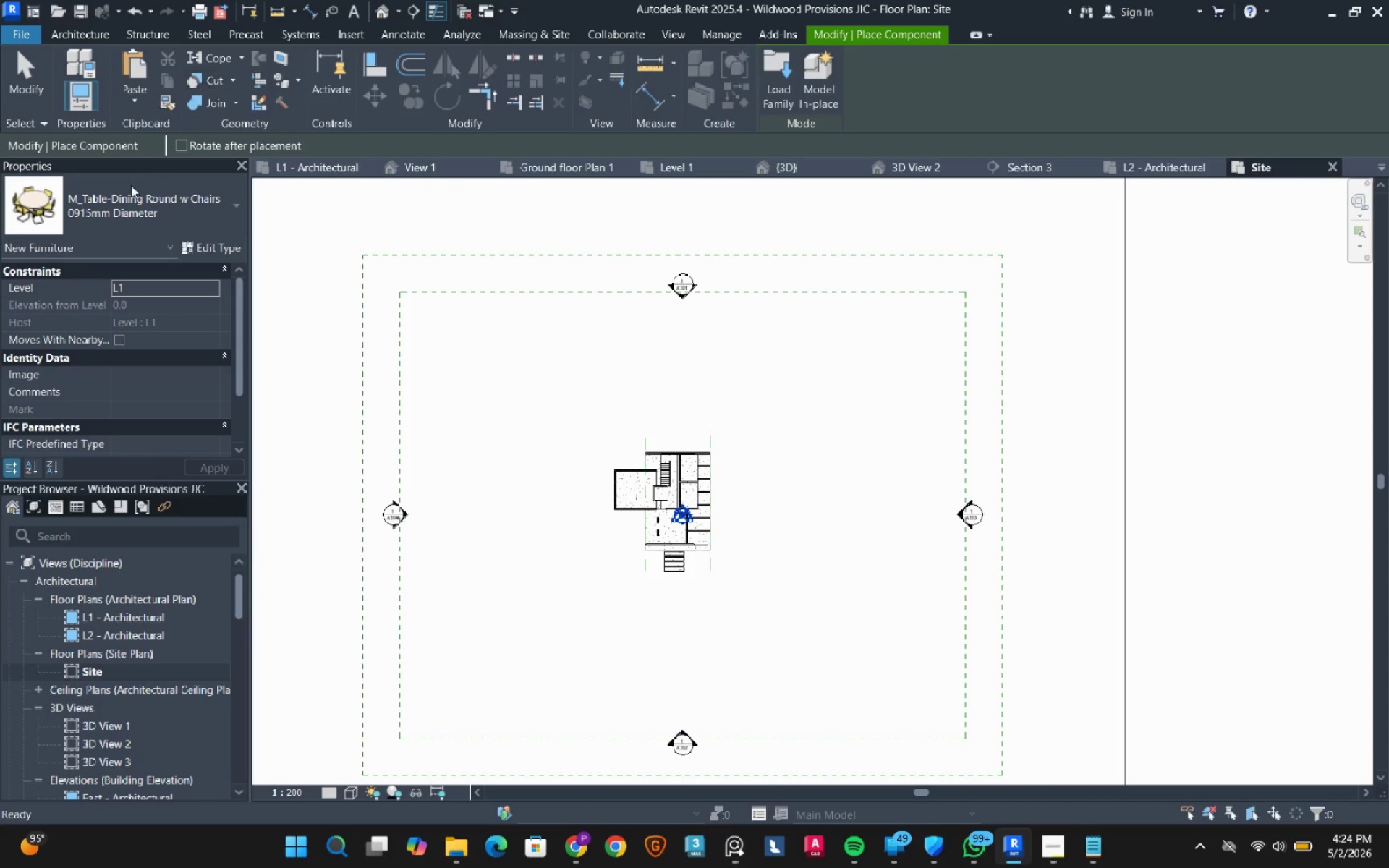 
left_click([127, 192])
 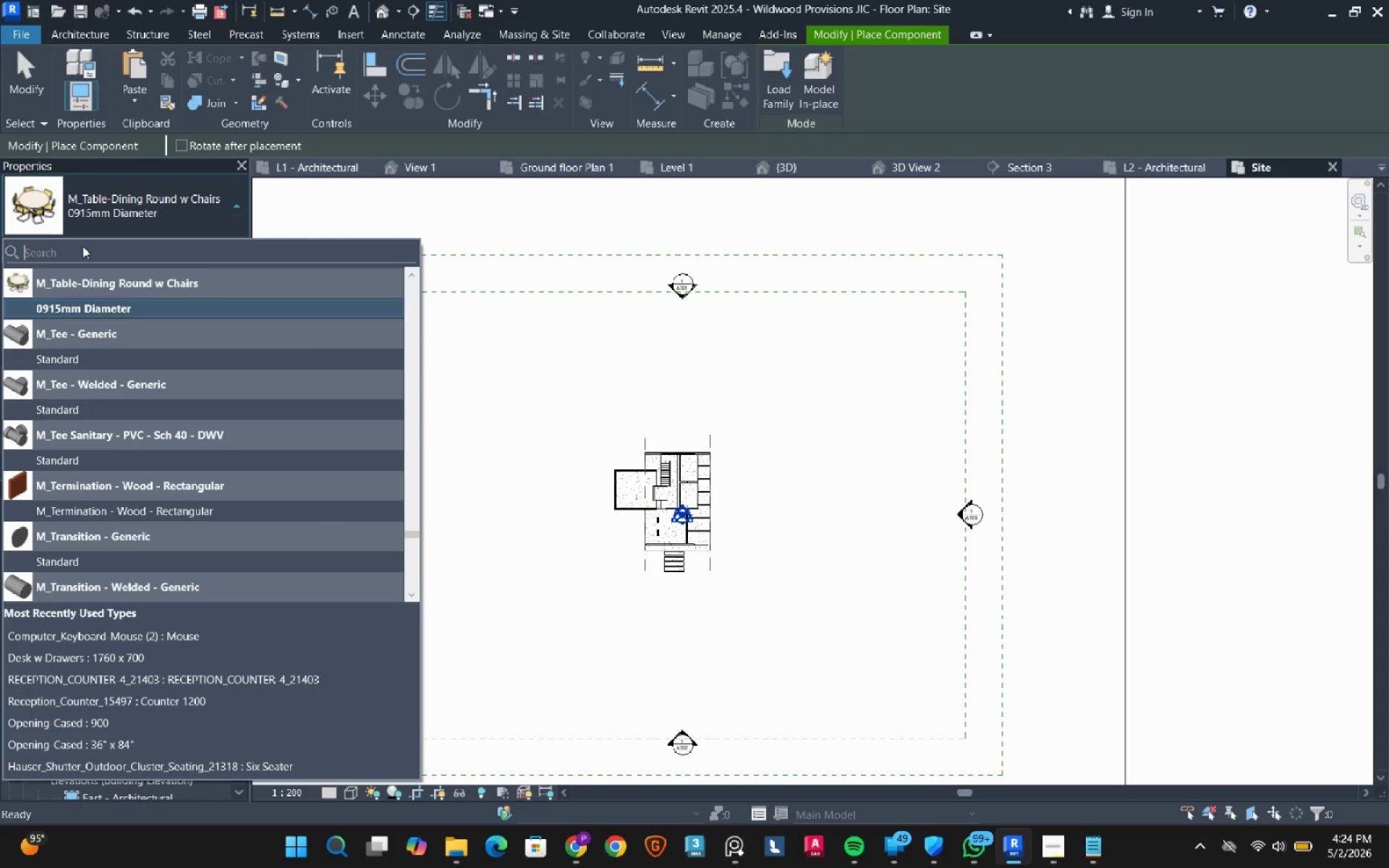 
type(tr)
 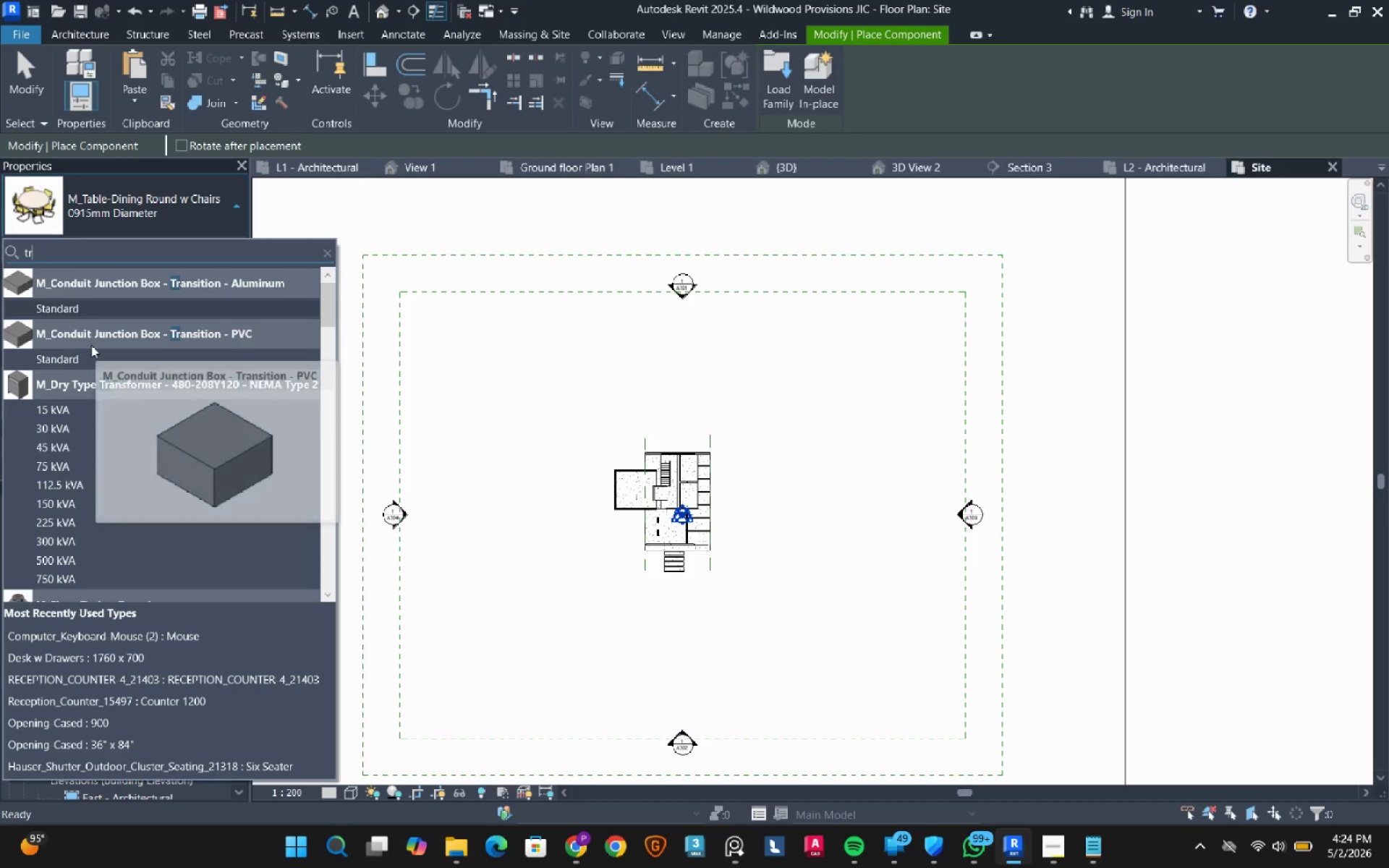 
scroll: coordinate [93, 361], scroll_direction: down, amount: 2.0
 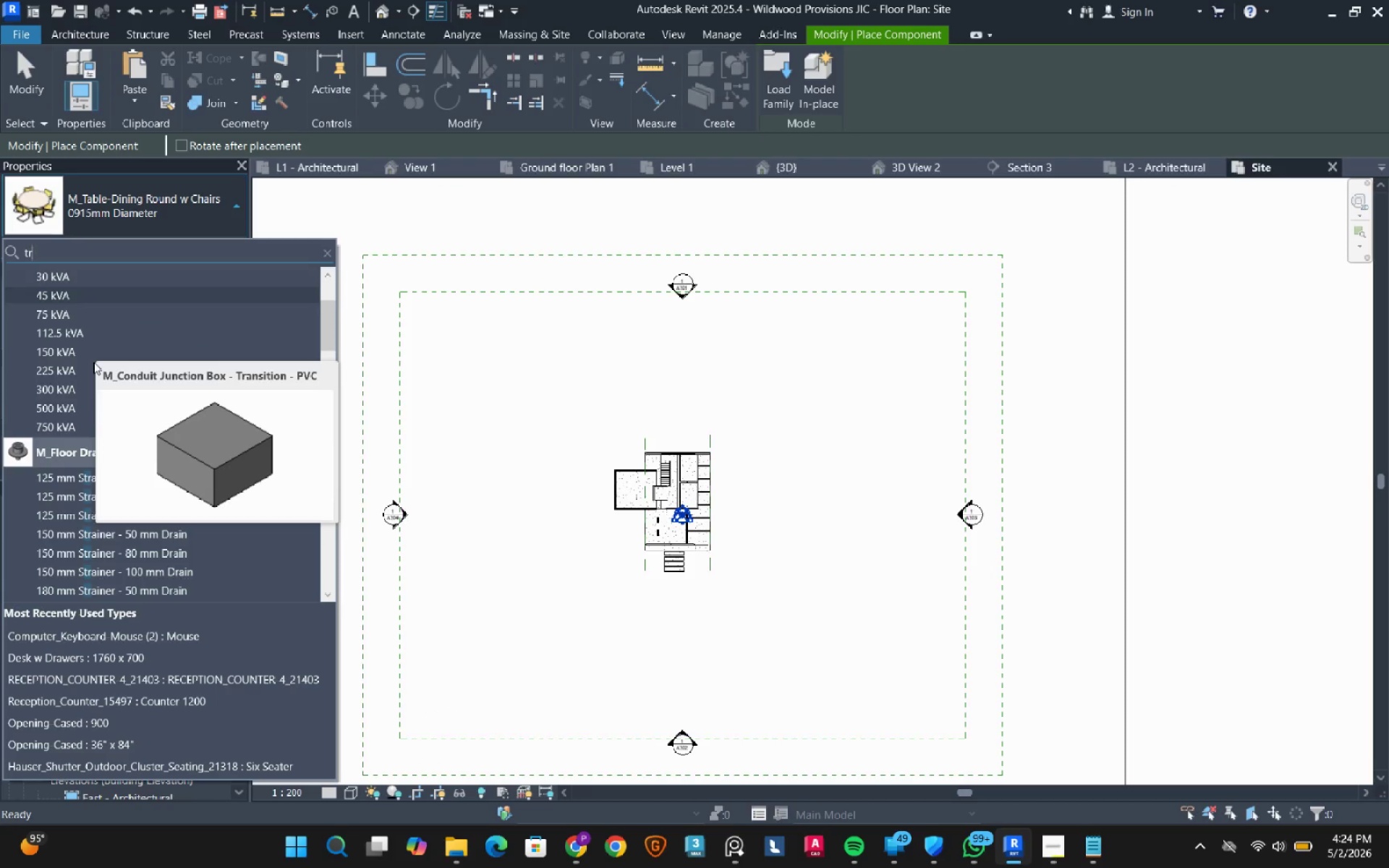 
key(R)
 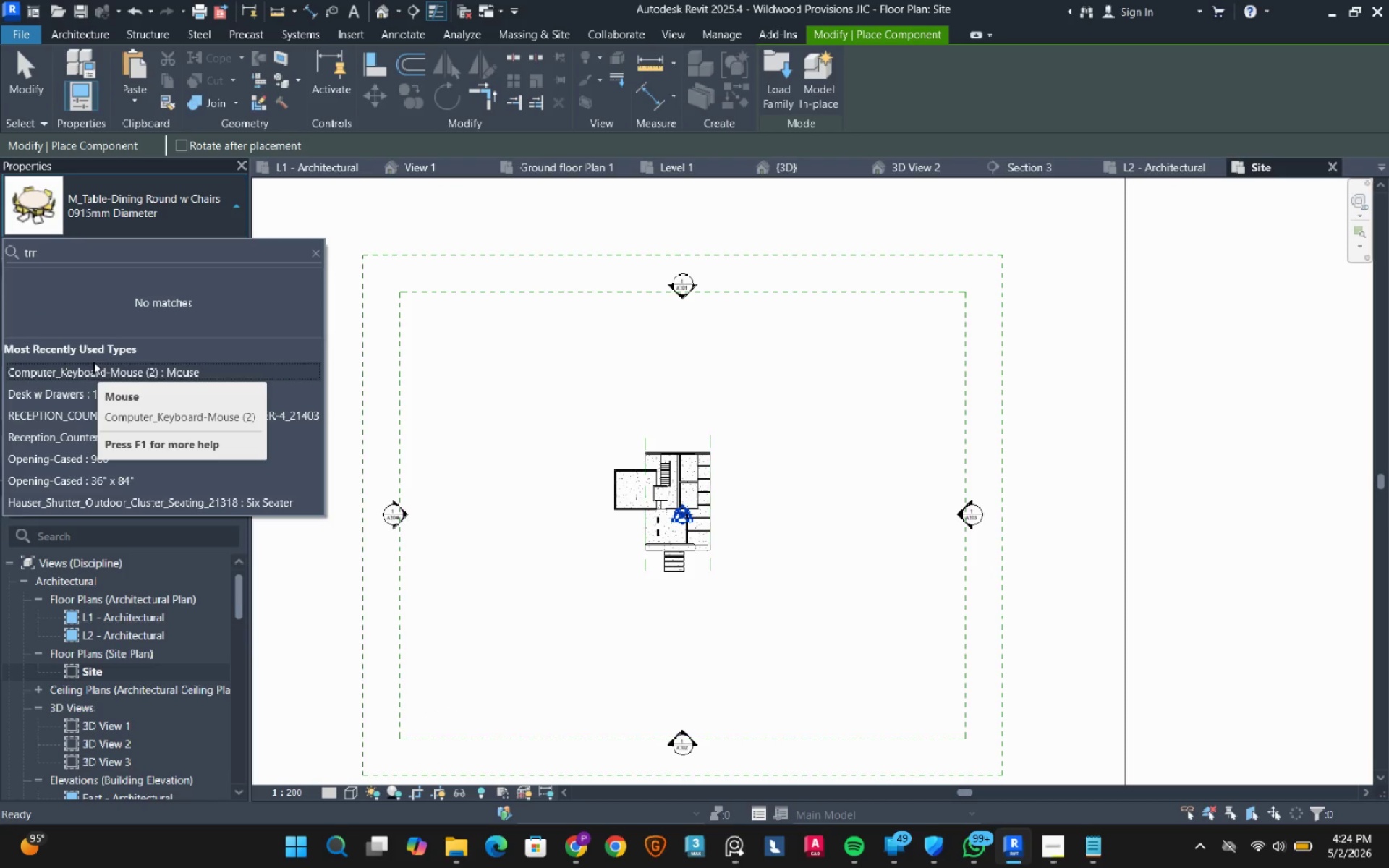 
key(Backspace)
 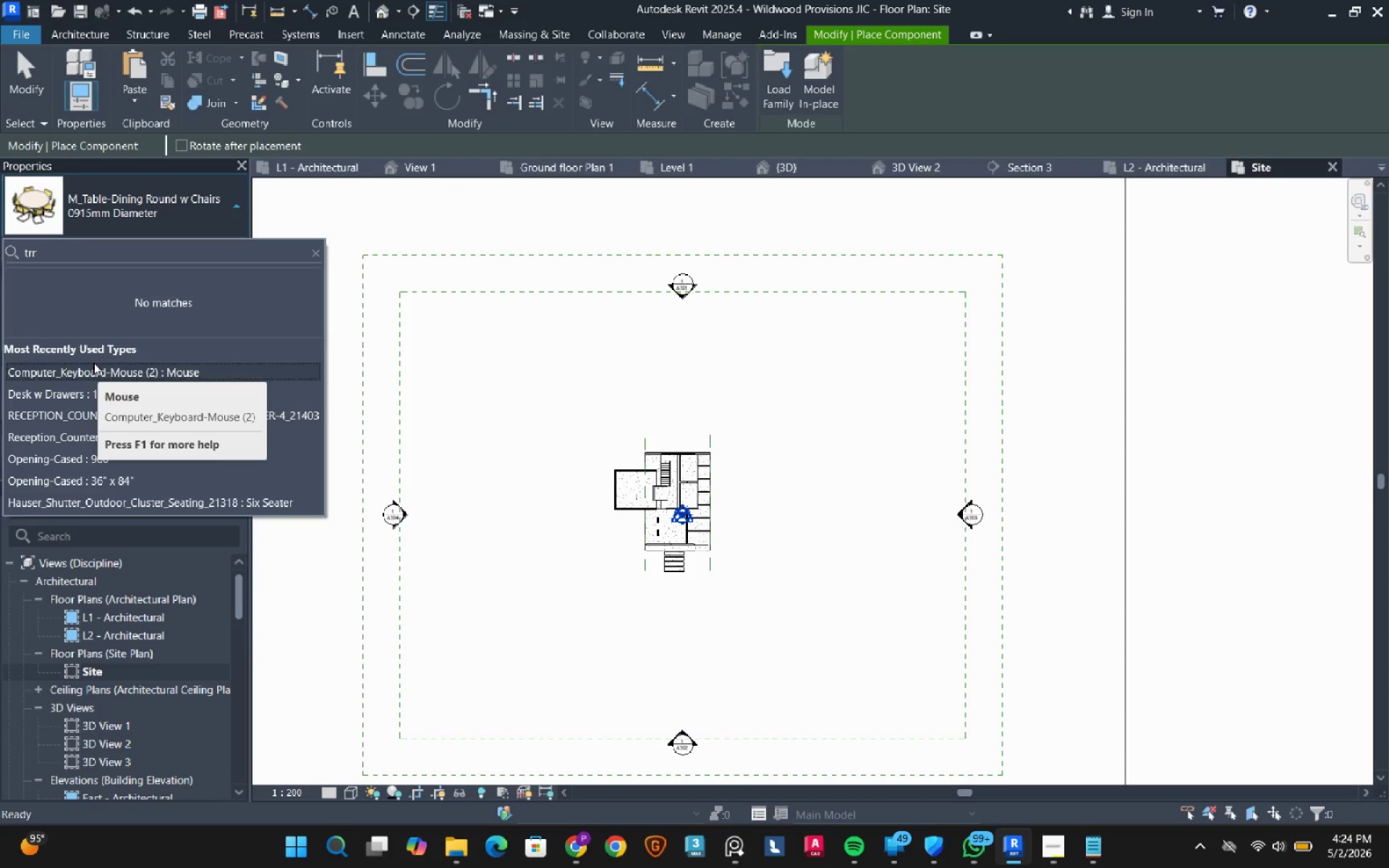 
key(E)
 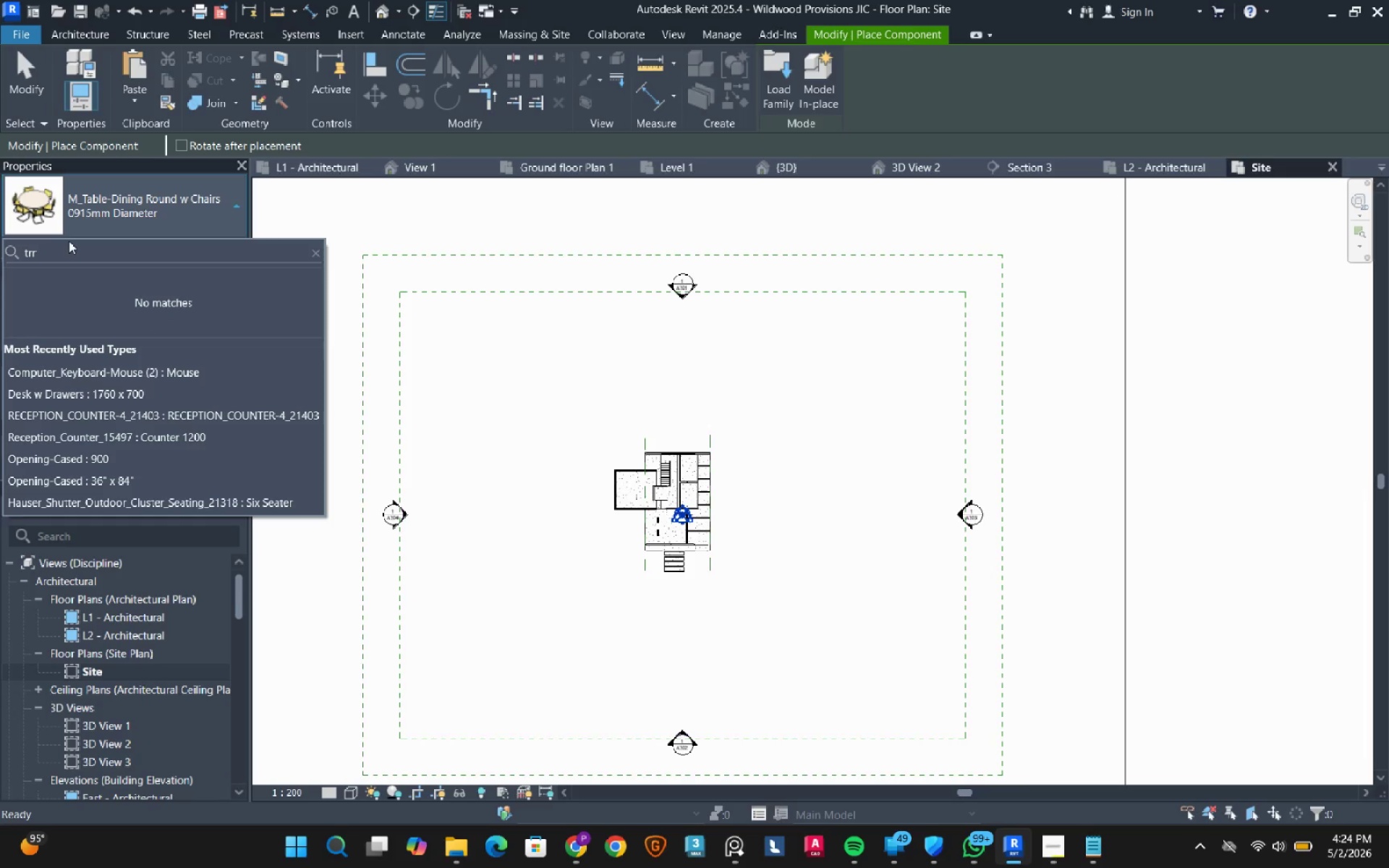 
left_click([62, 248])
 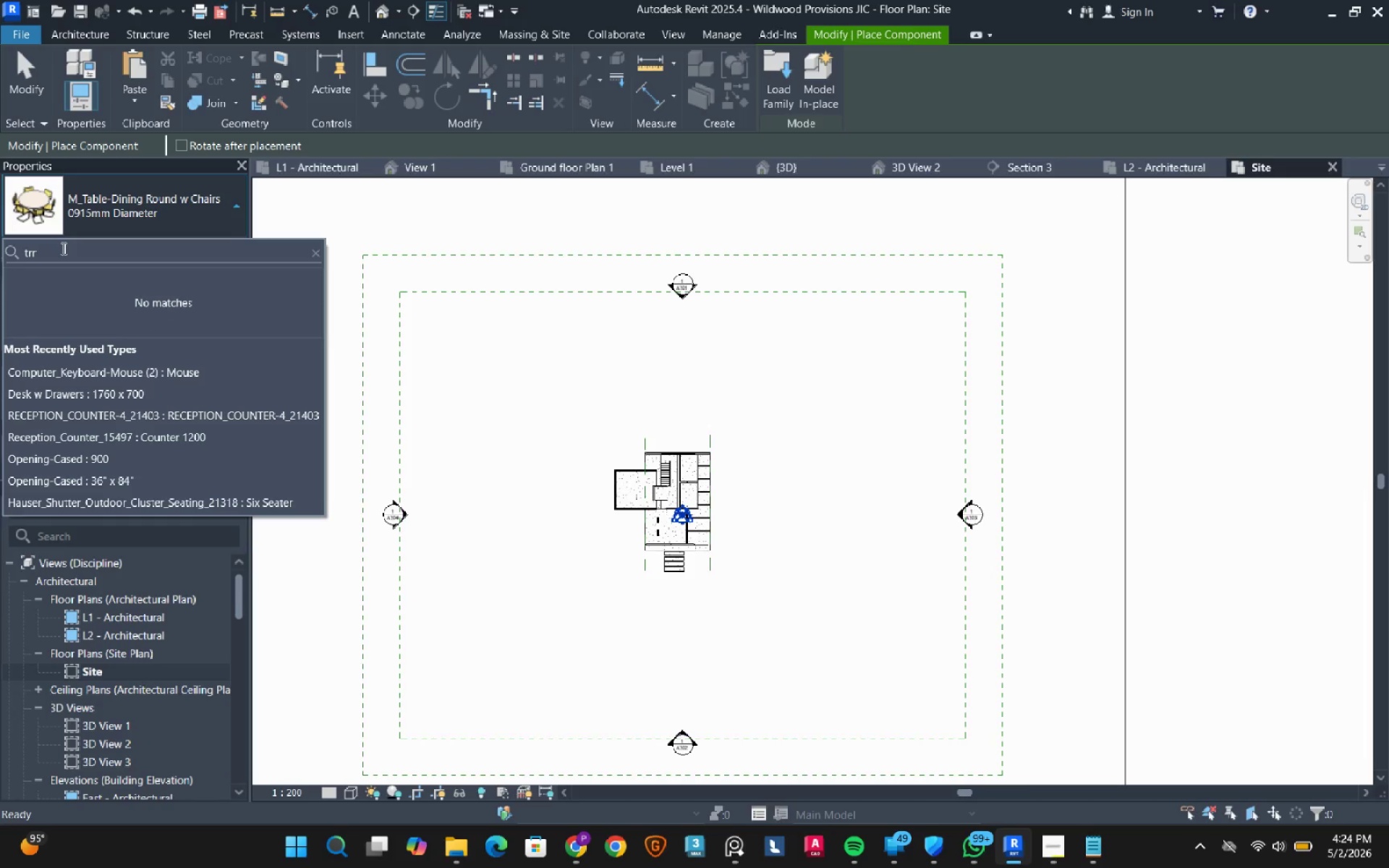 
key(Backspace)
type(ee)
 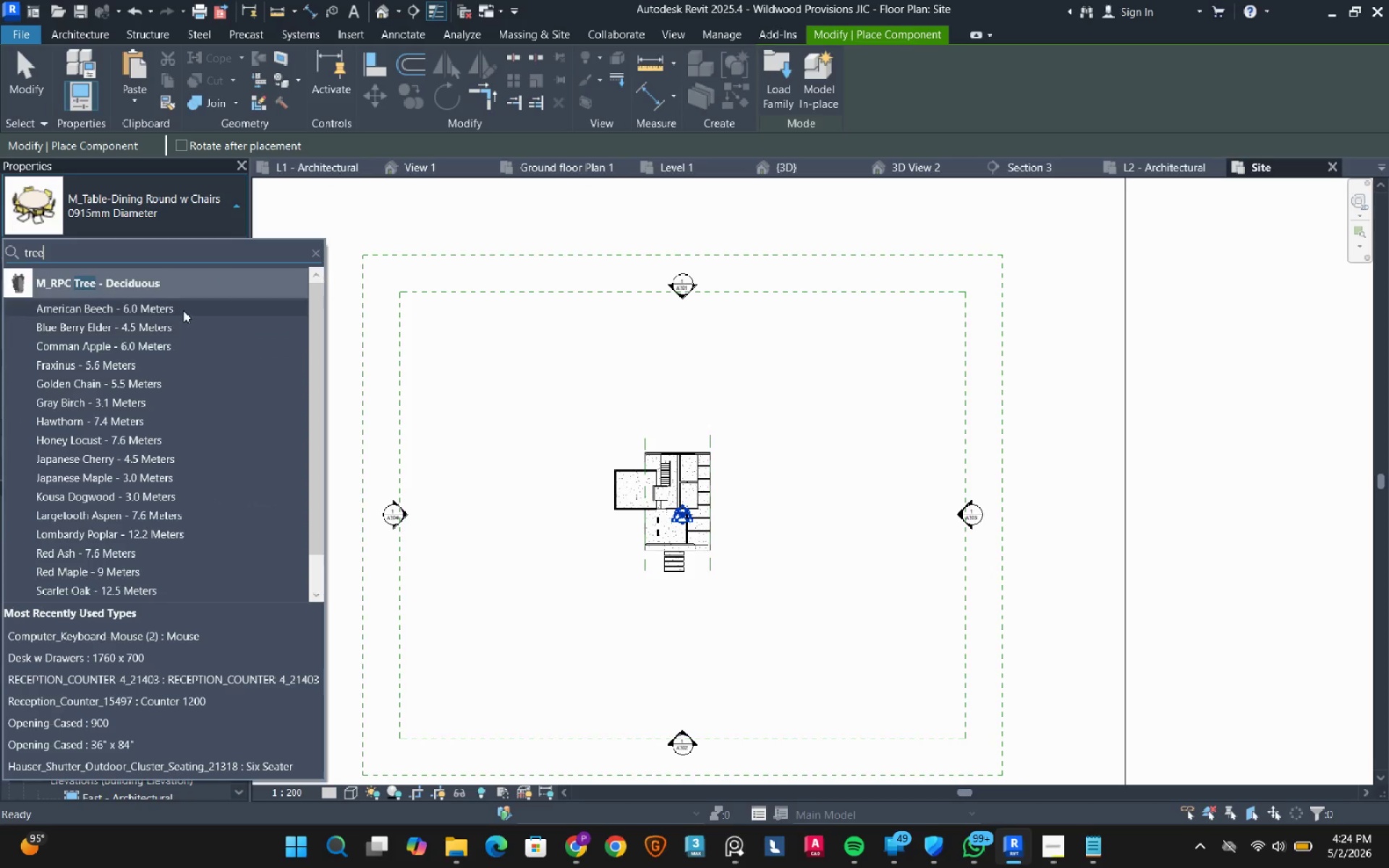 
left_click([184, 303])
 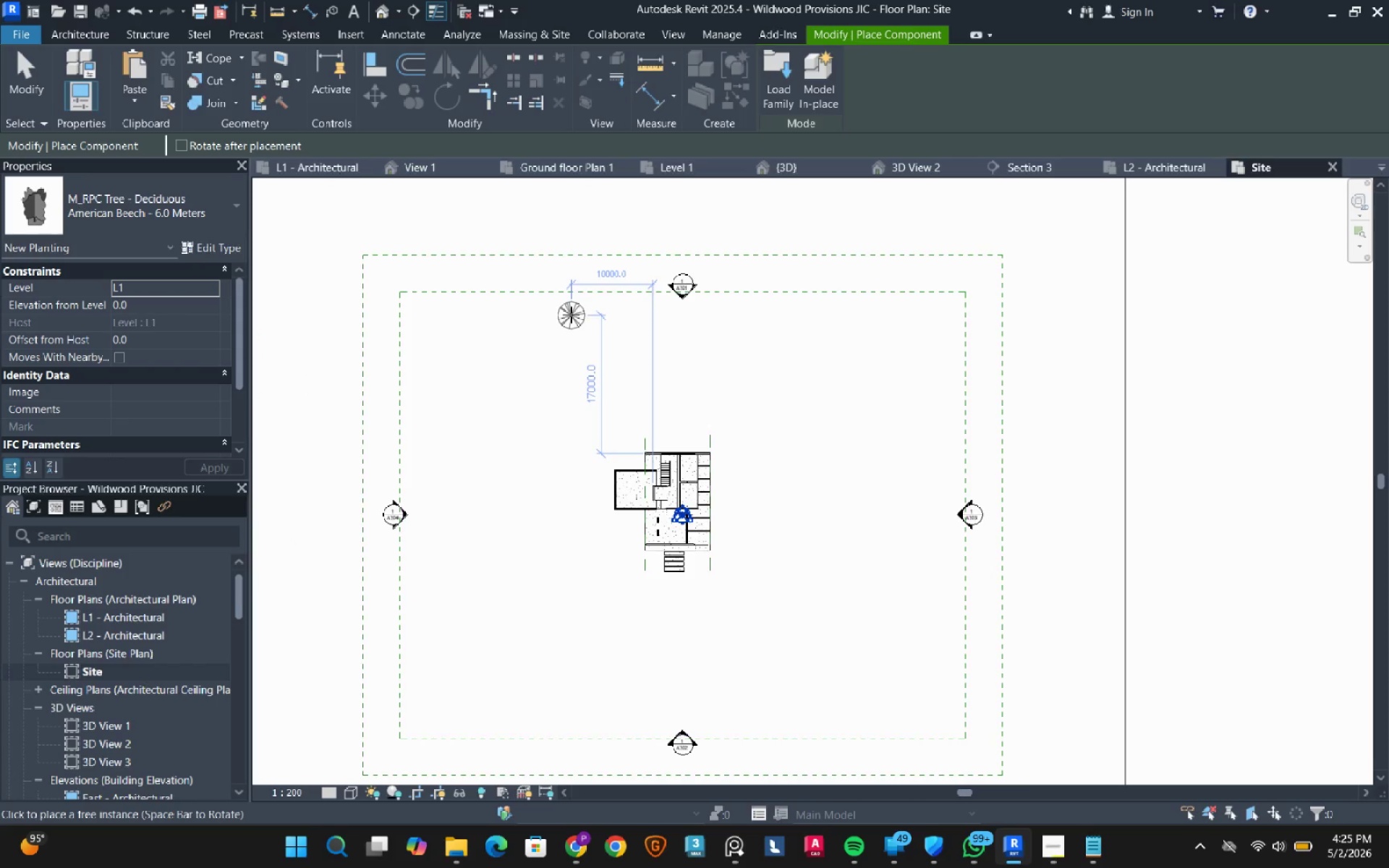 
wait(9.08)
 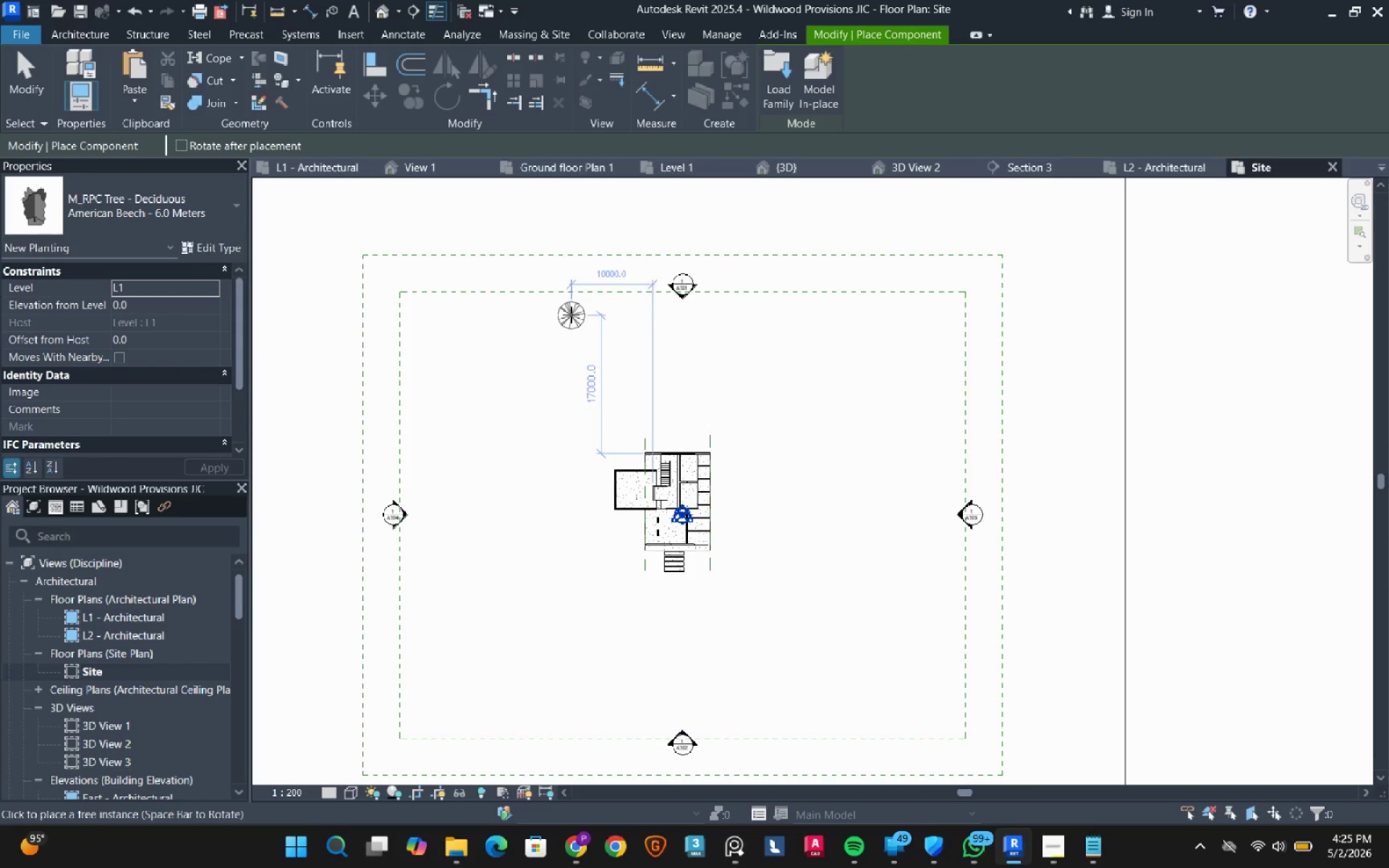 
left_click([538, 317])
 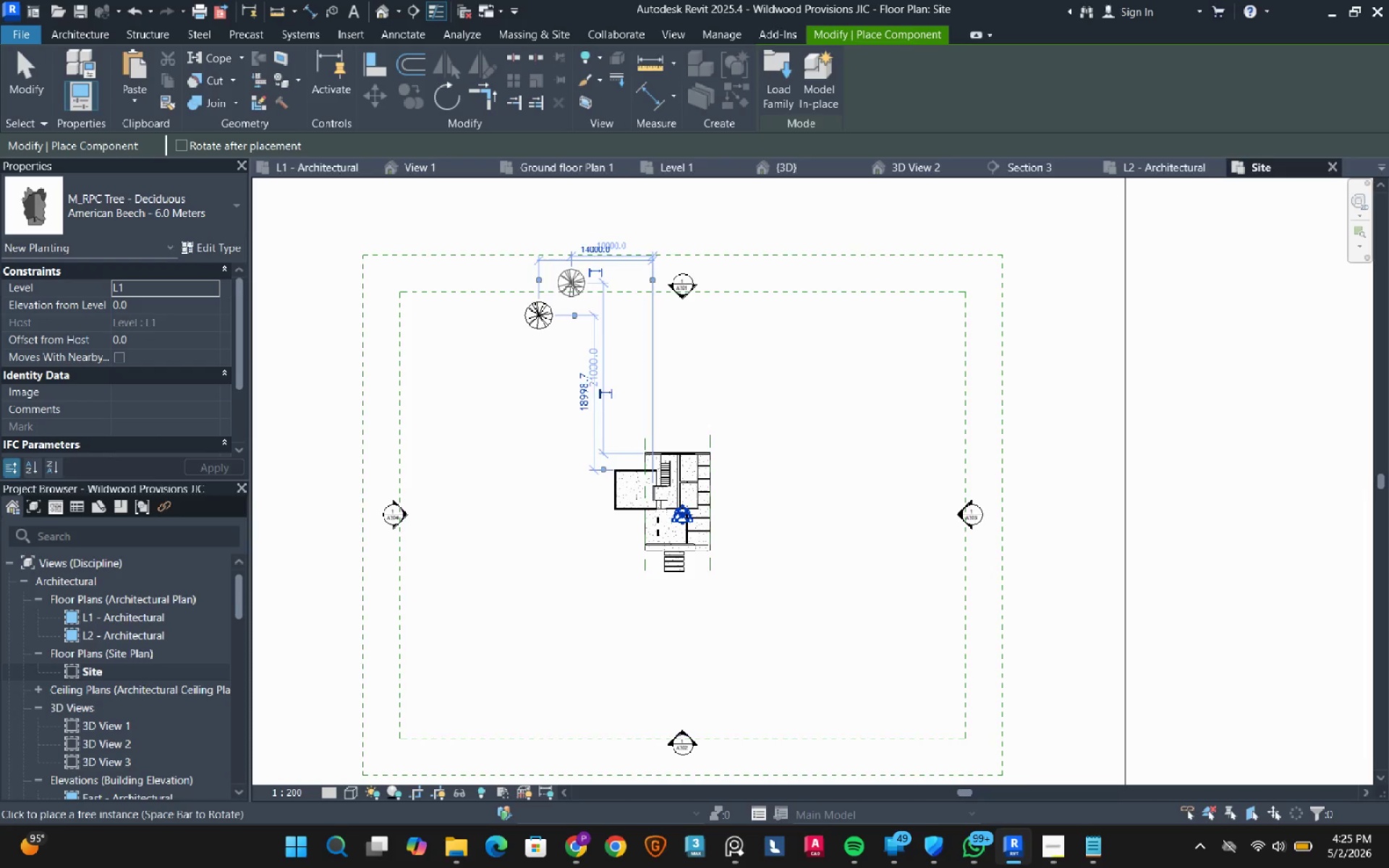 
left_click([573, 286])
 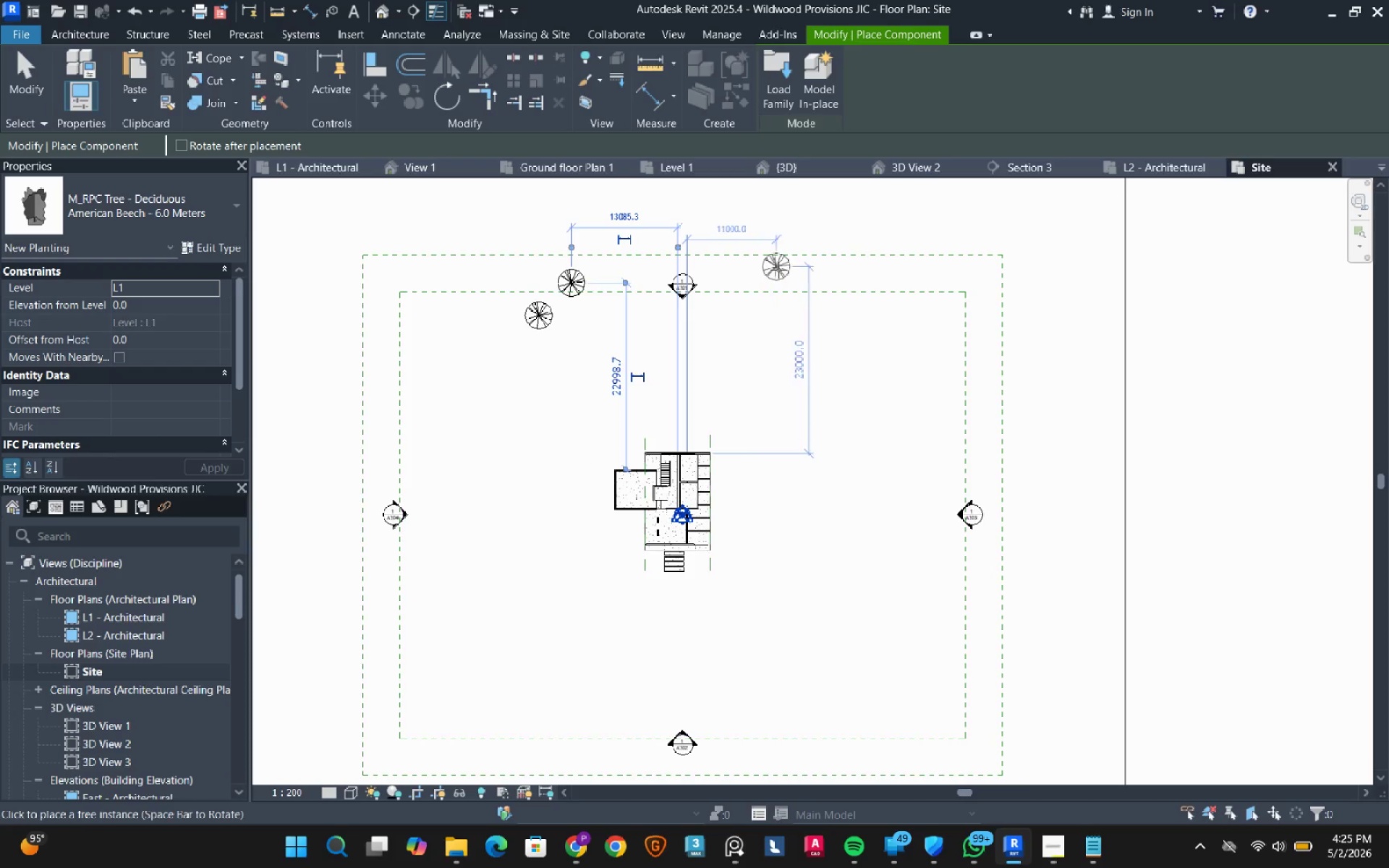 
left_click([778, 270])
 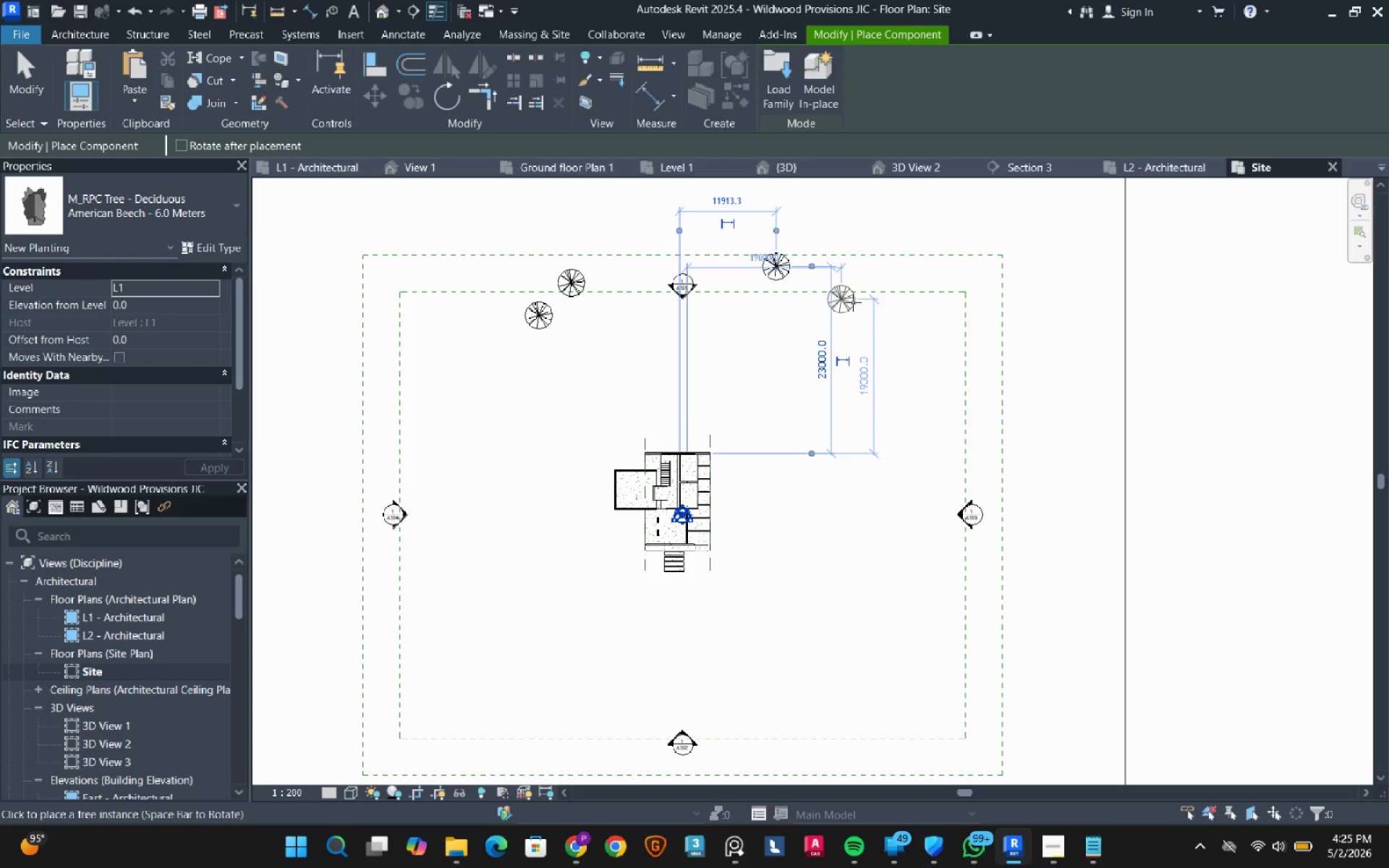 
left_click([853, 302])
 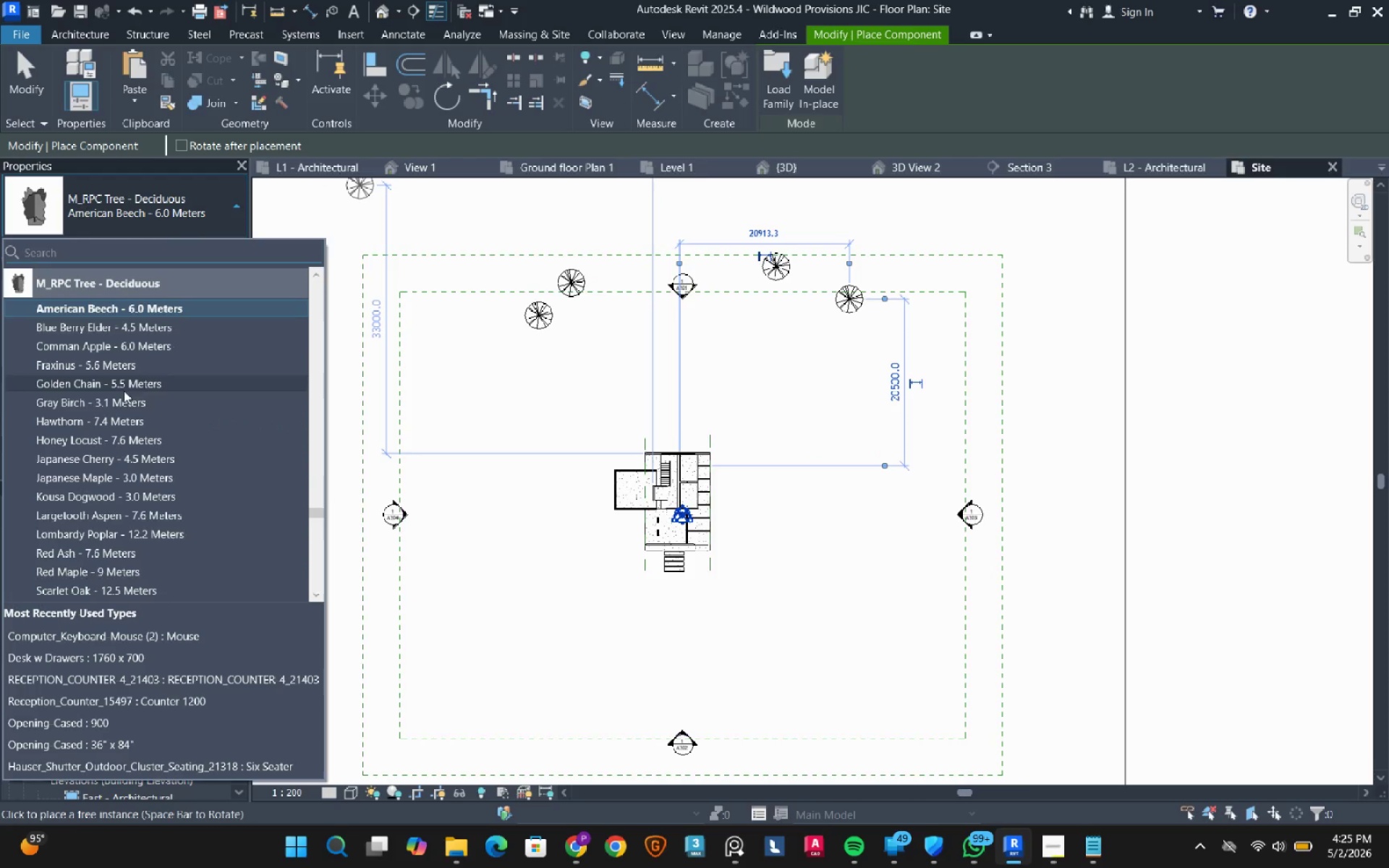 
left_click([114, 438])
 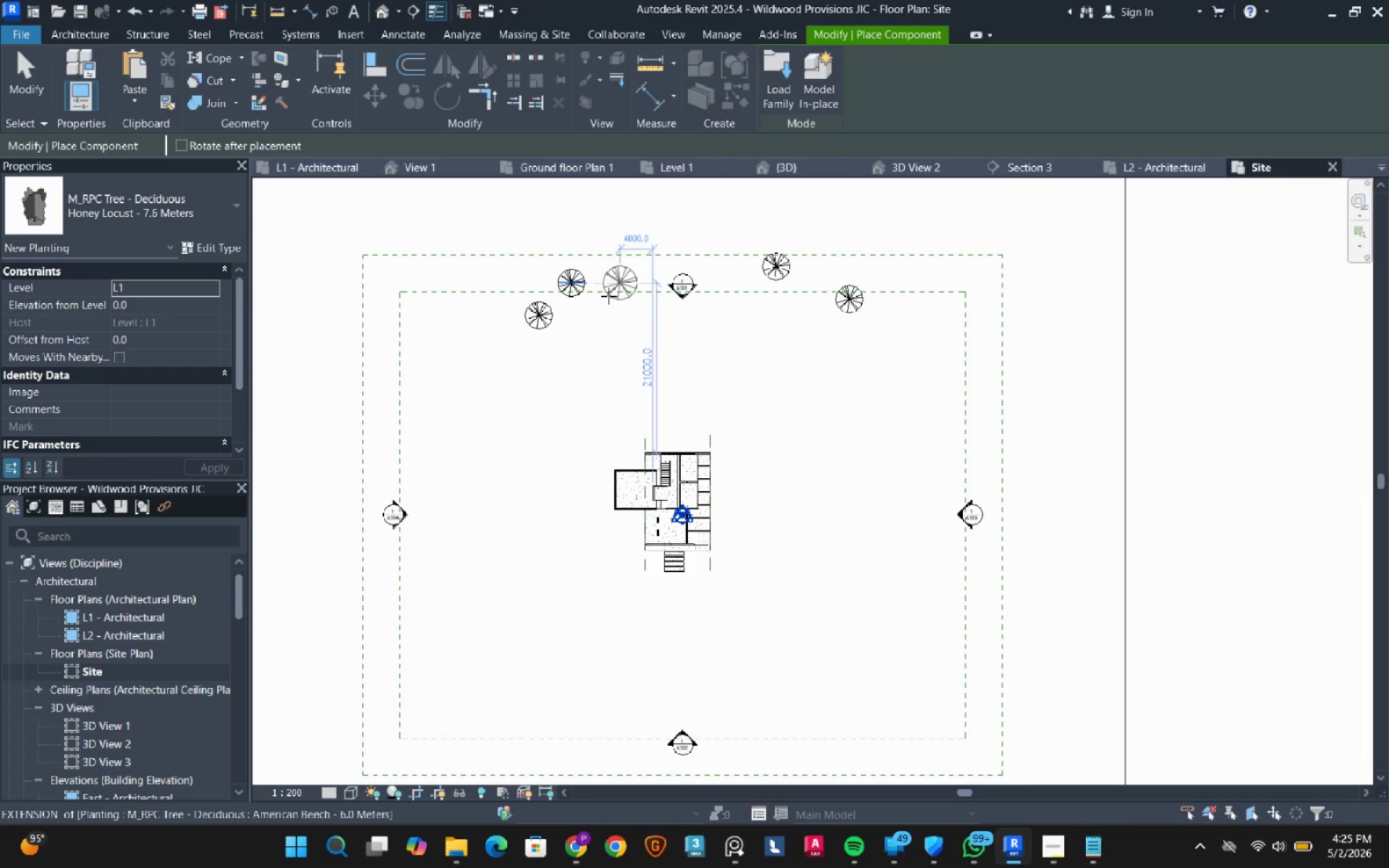 
left_click([586, 326])
 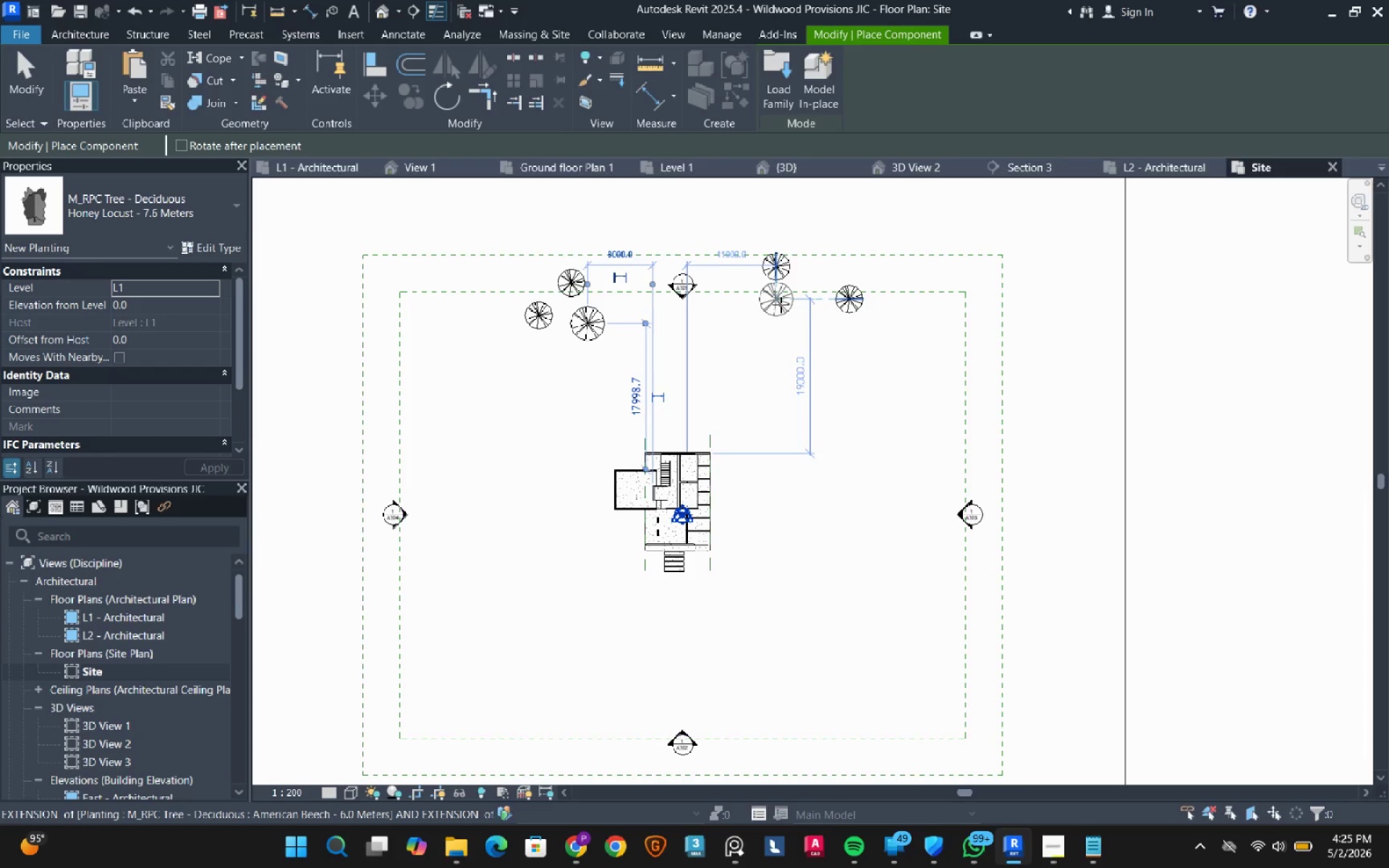 
left_click([798, 315])
 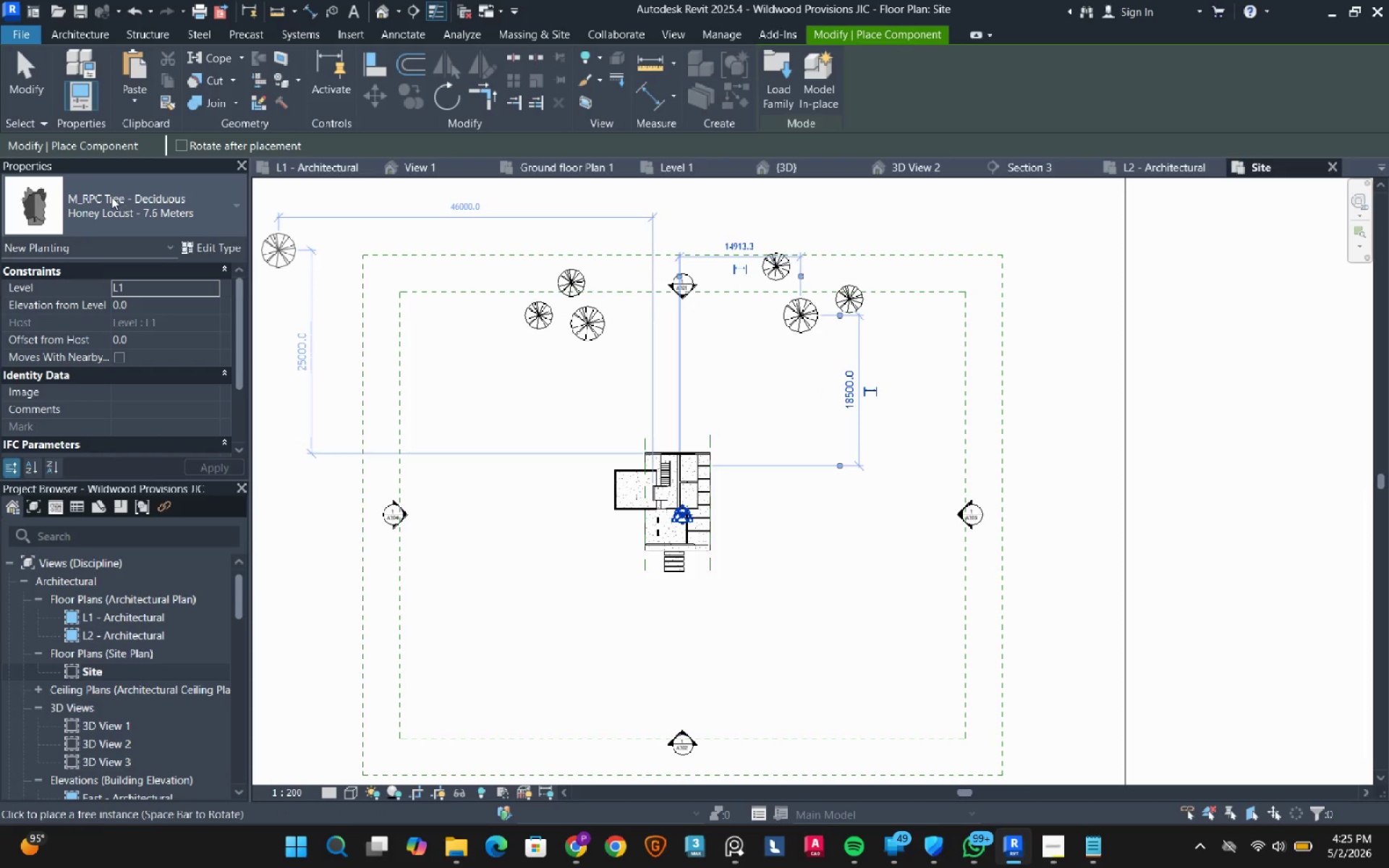 
left_click([111, 197])
 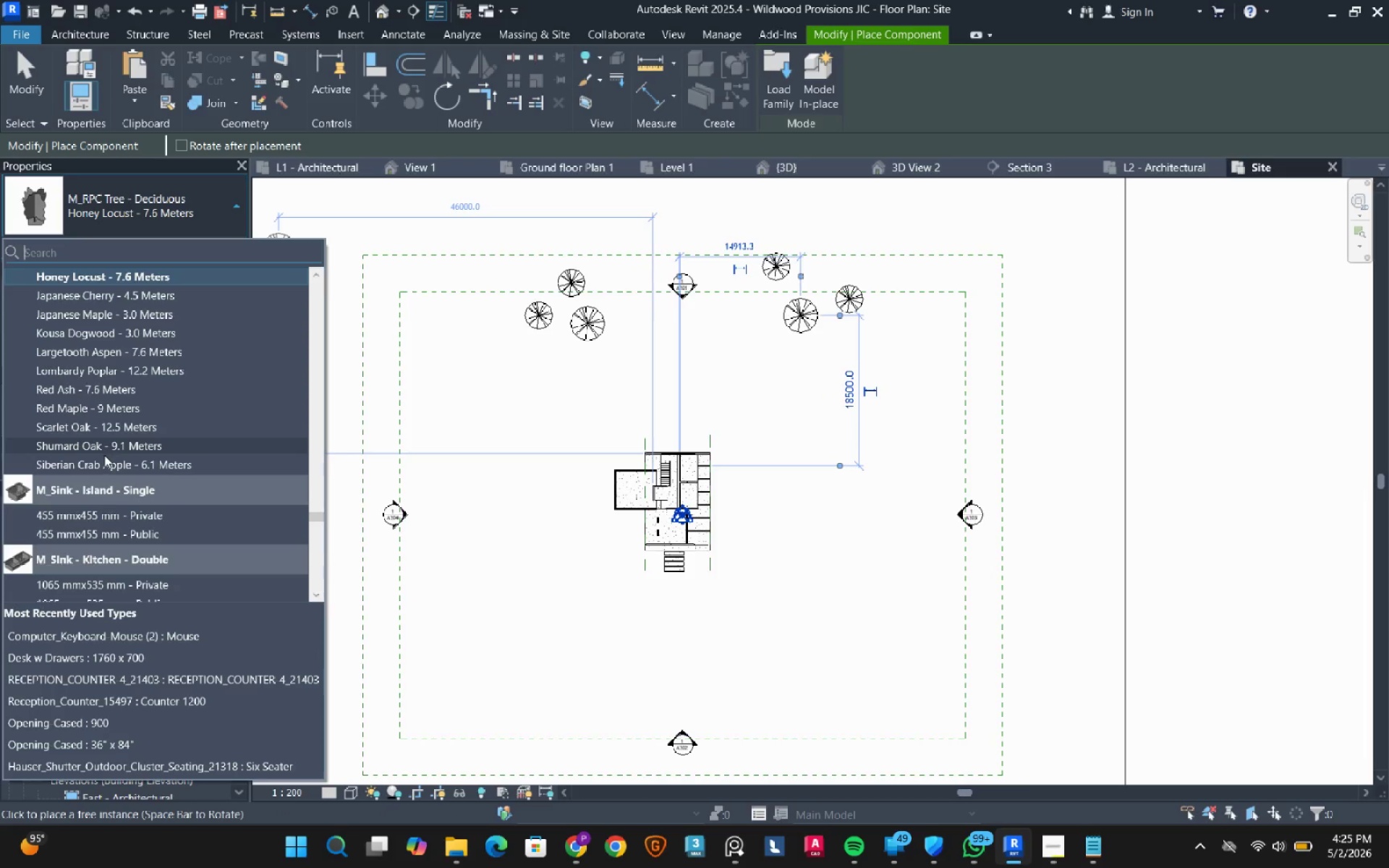 
left_click([120, 427])
 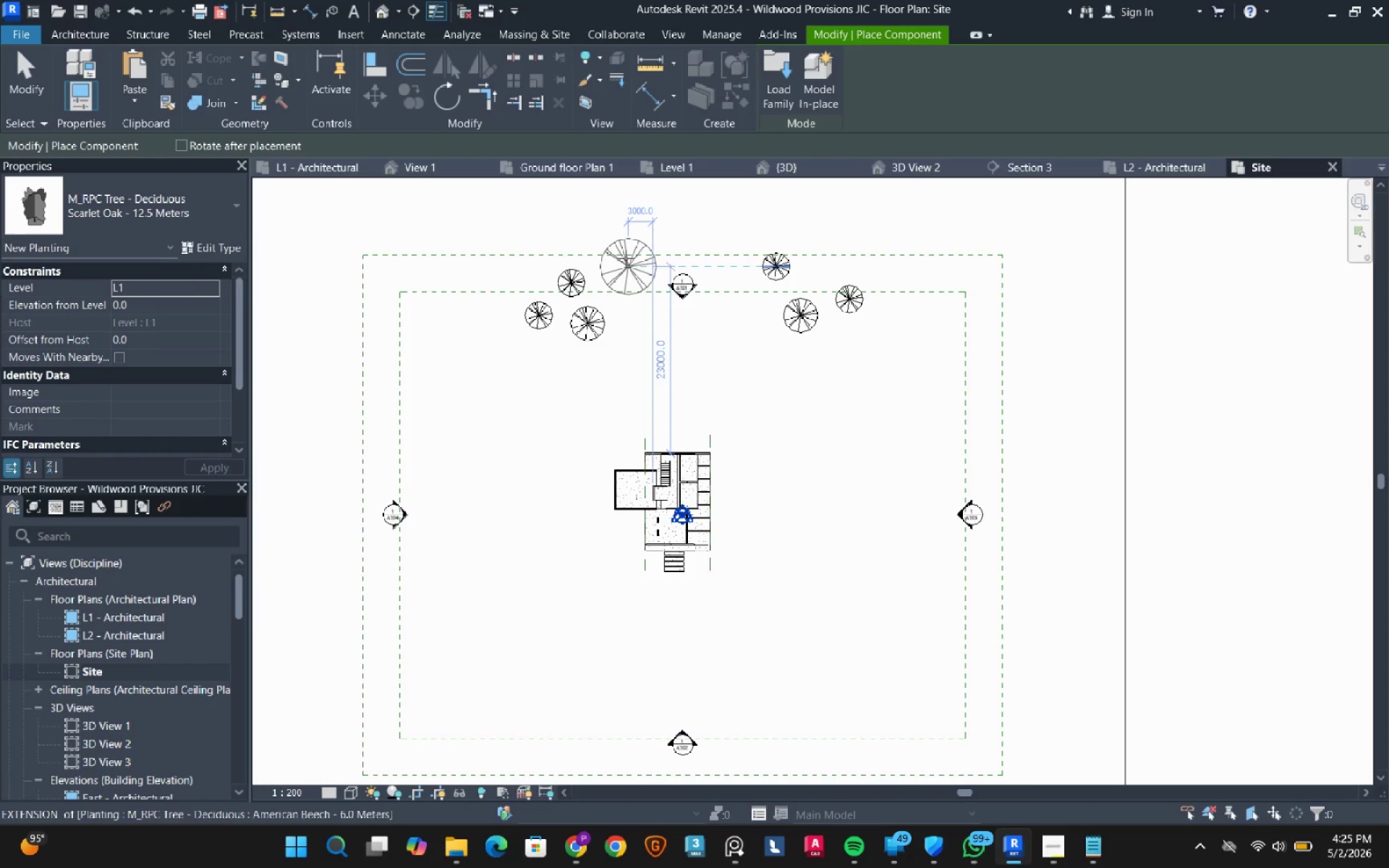 
left_click([626, 247])
 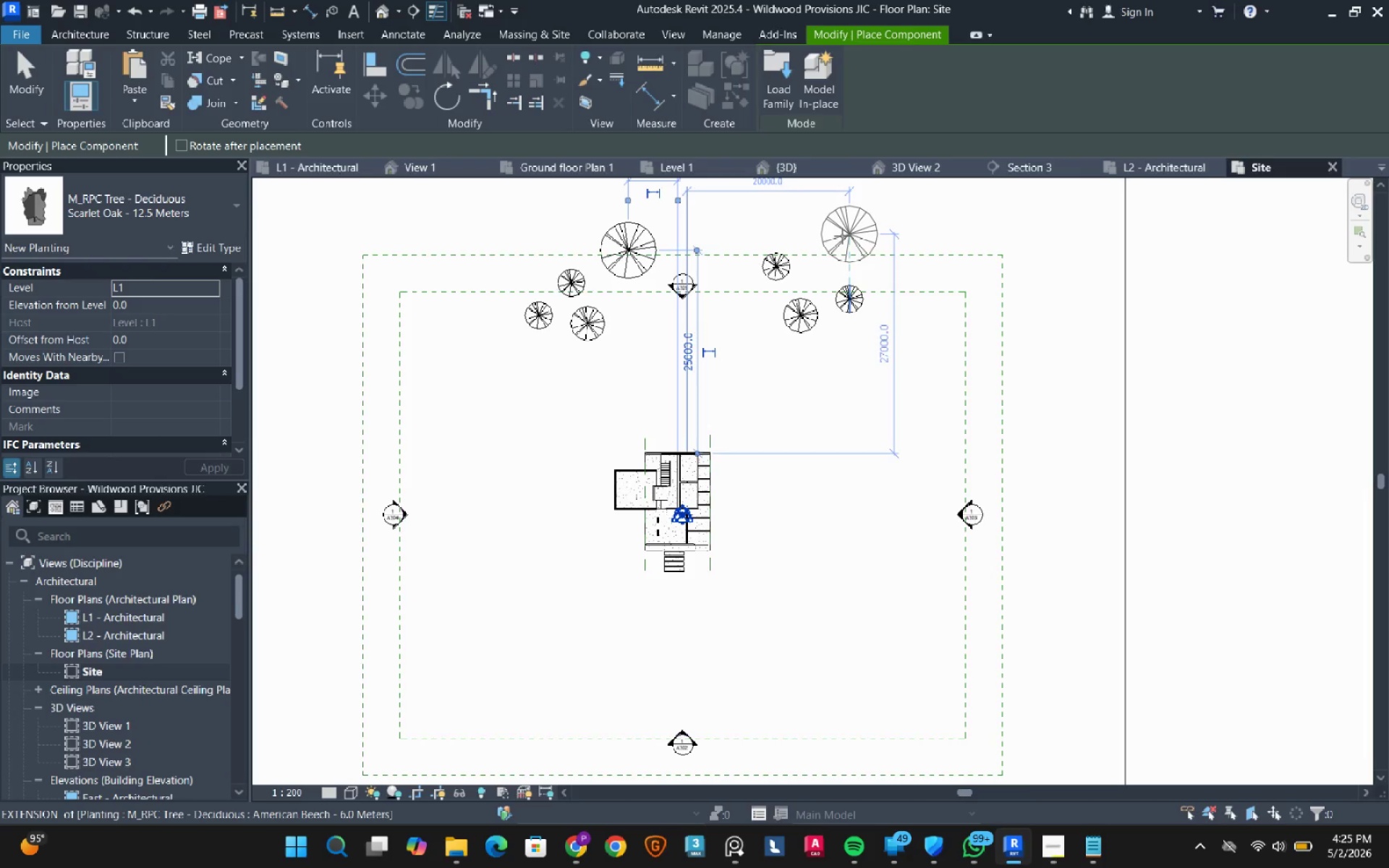 
left_click([817, 229])
 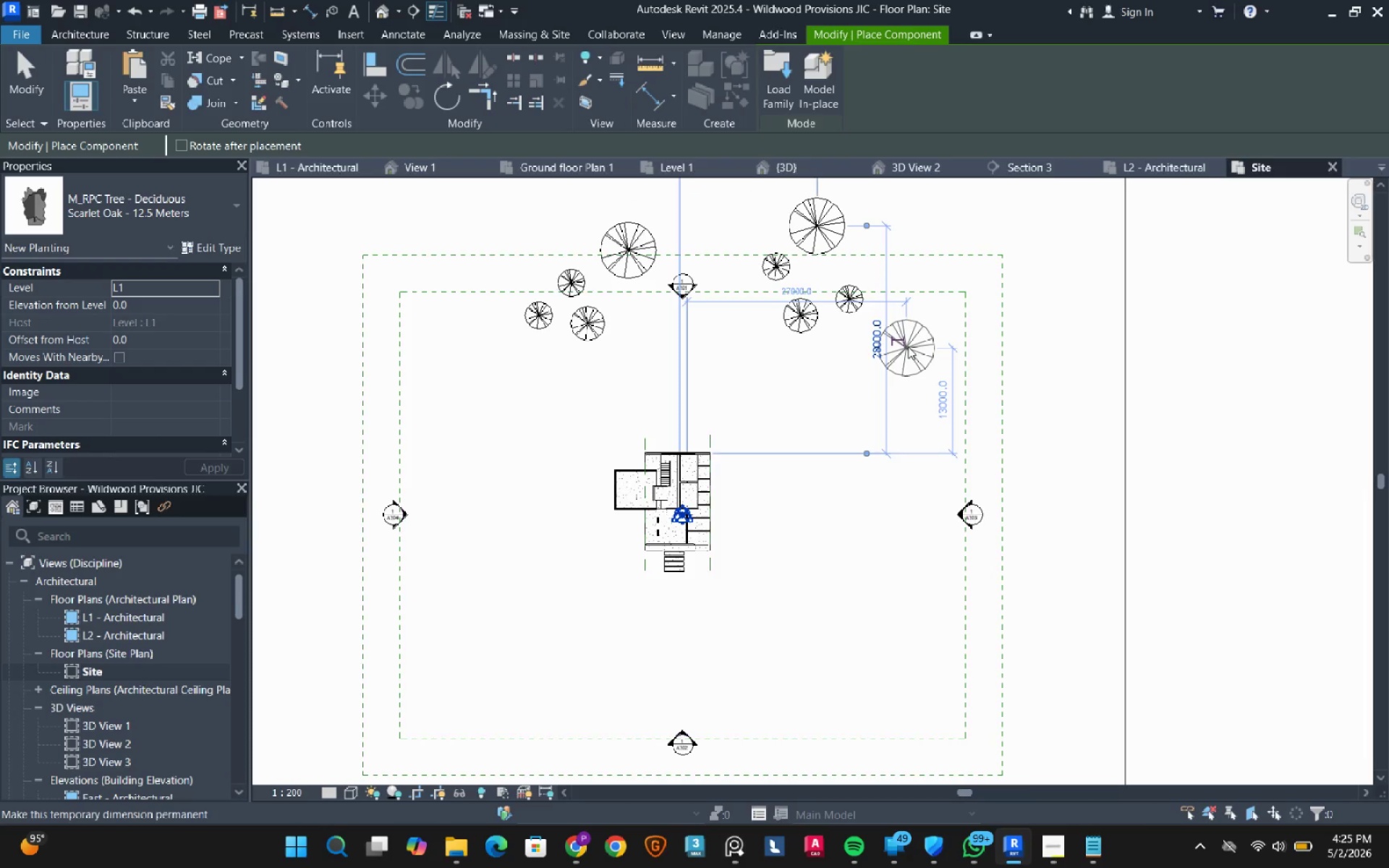 
left_click([908, 346])
 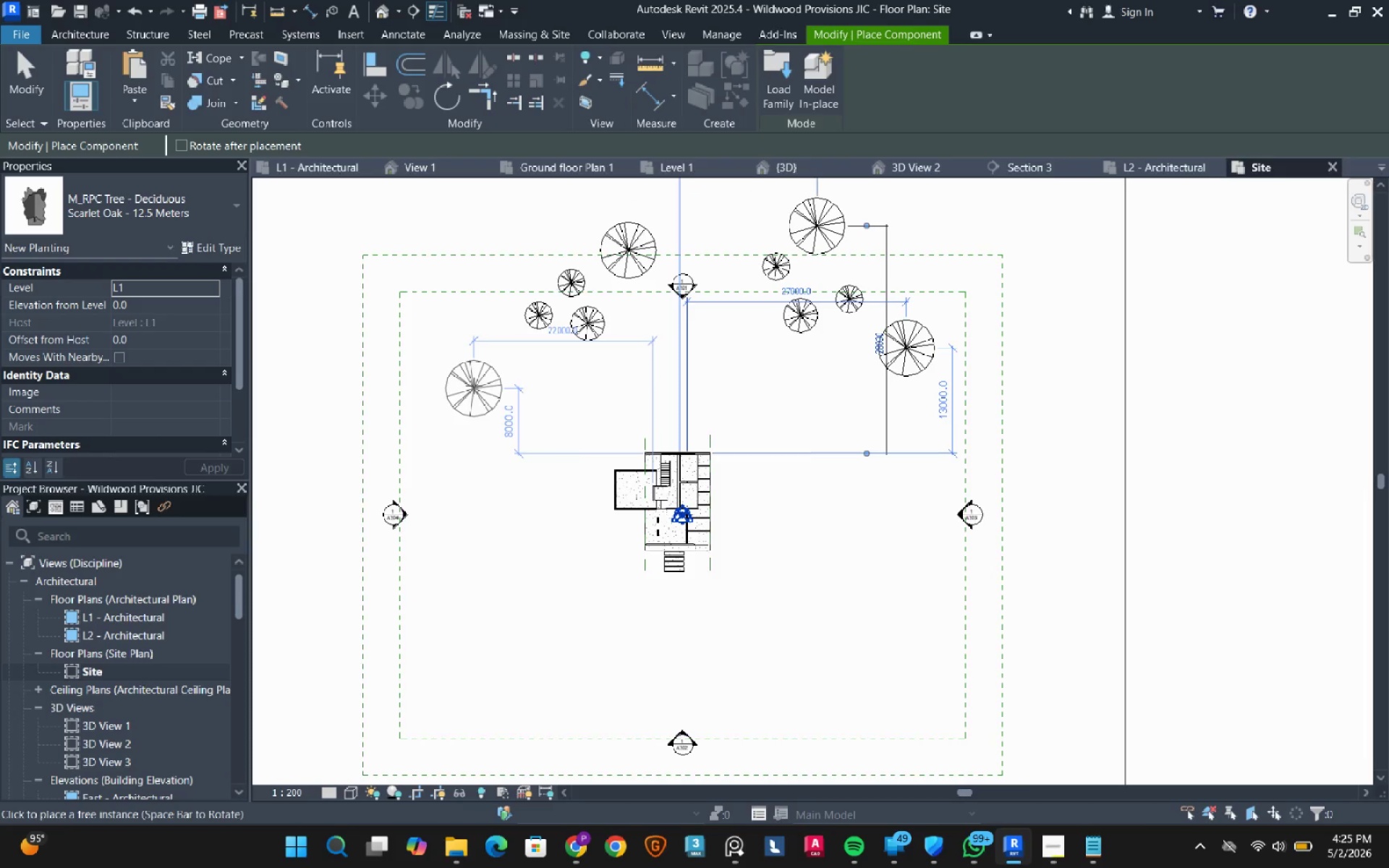 
left_click([474, 359])
 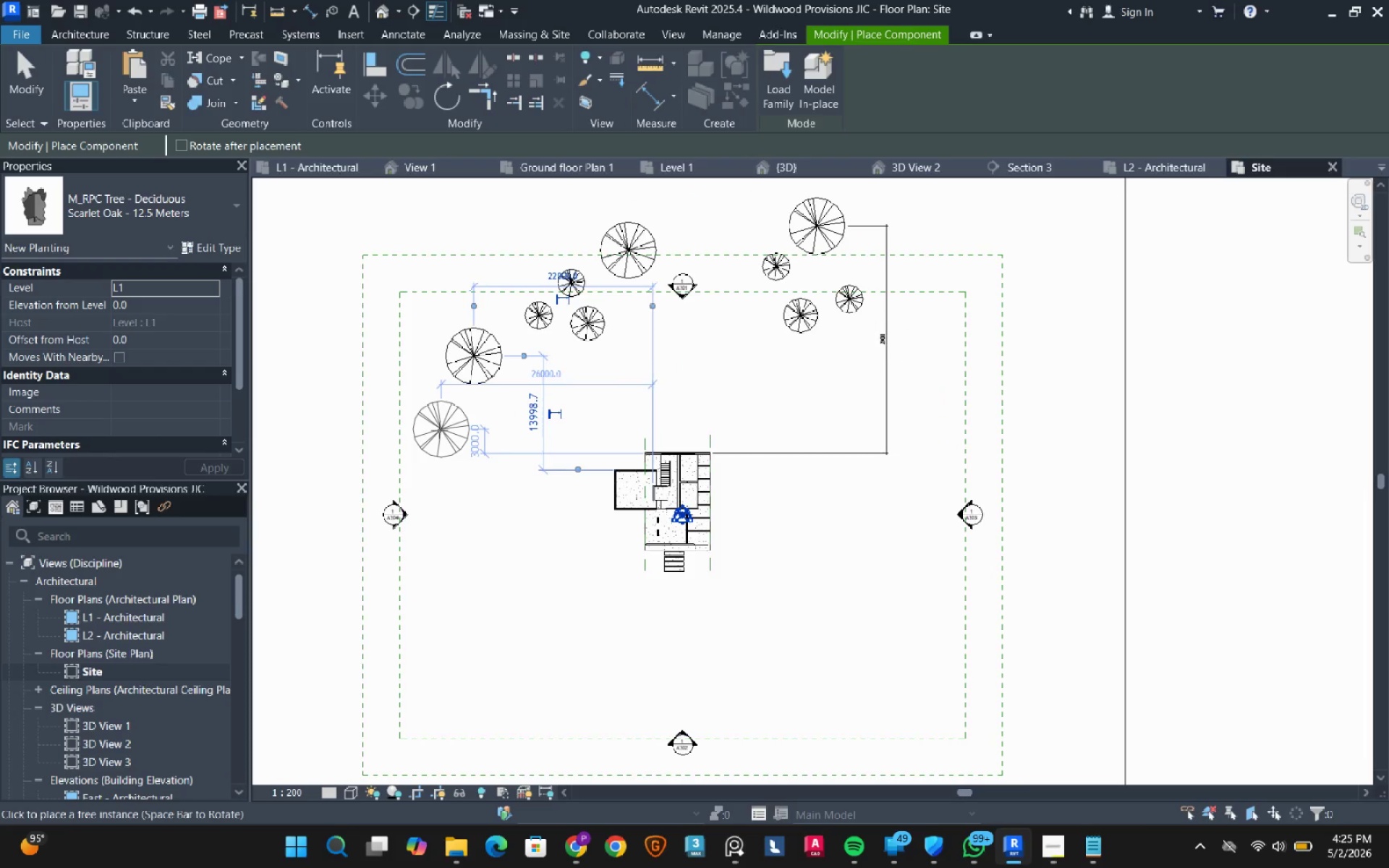 
left_click([439, 430])
 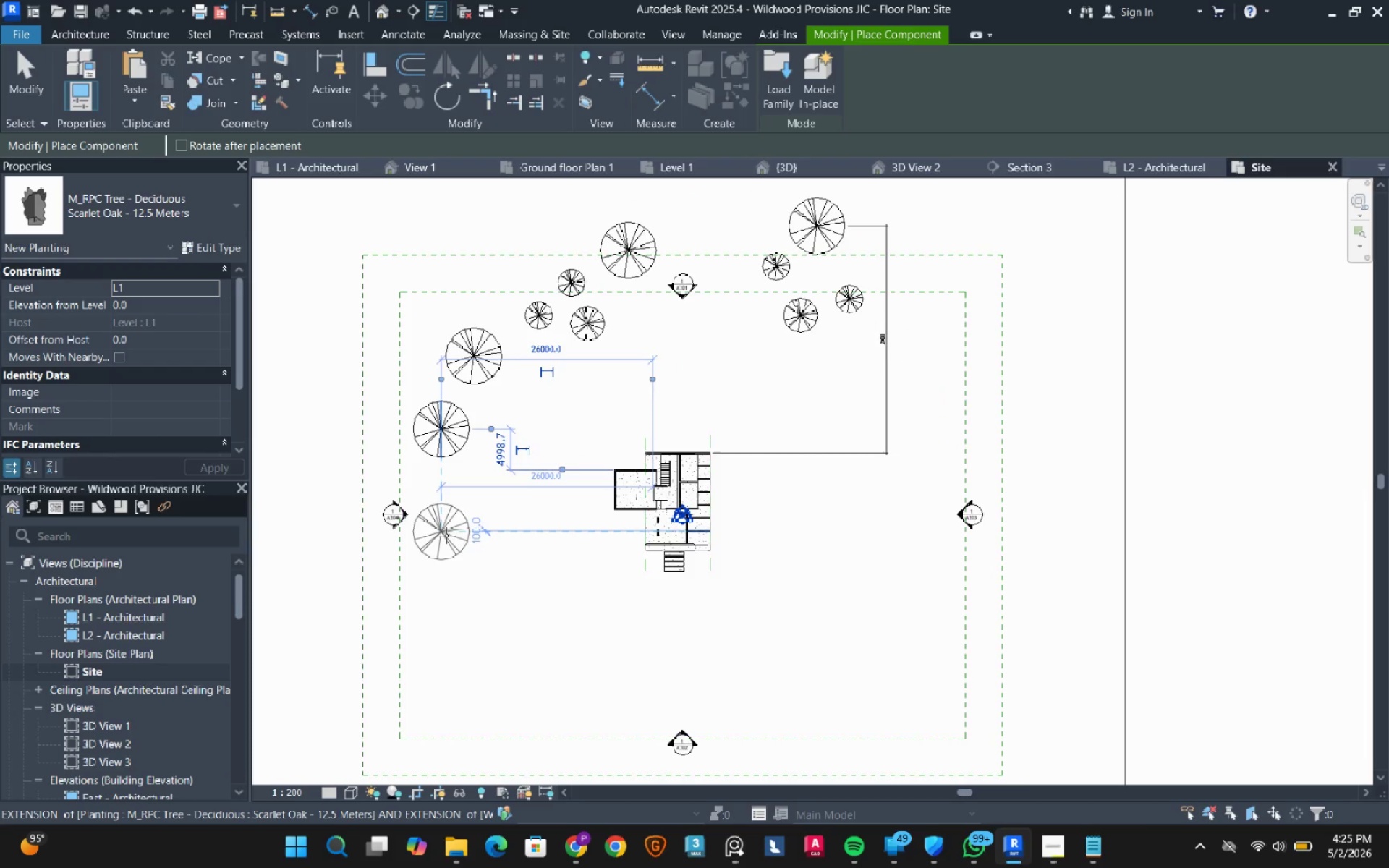 
left_click([446, 536])
 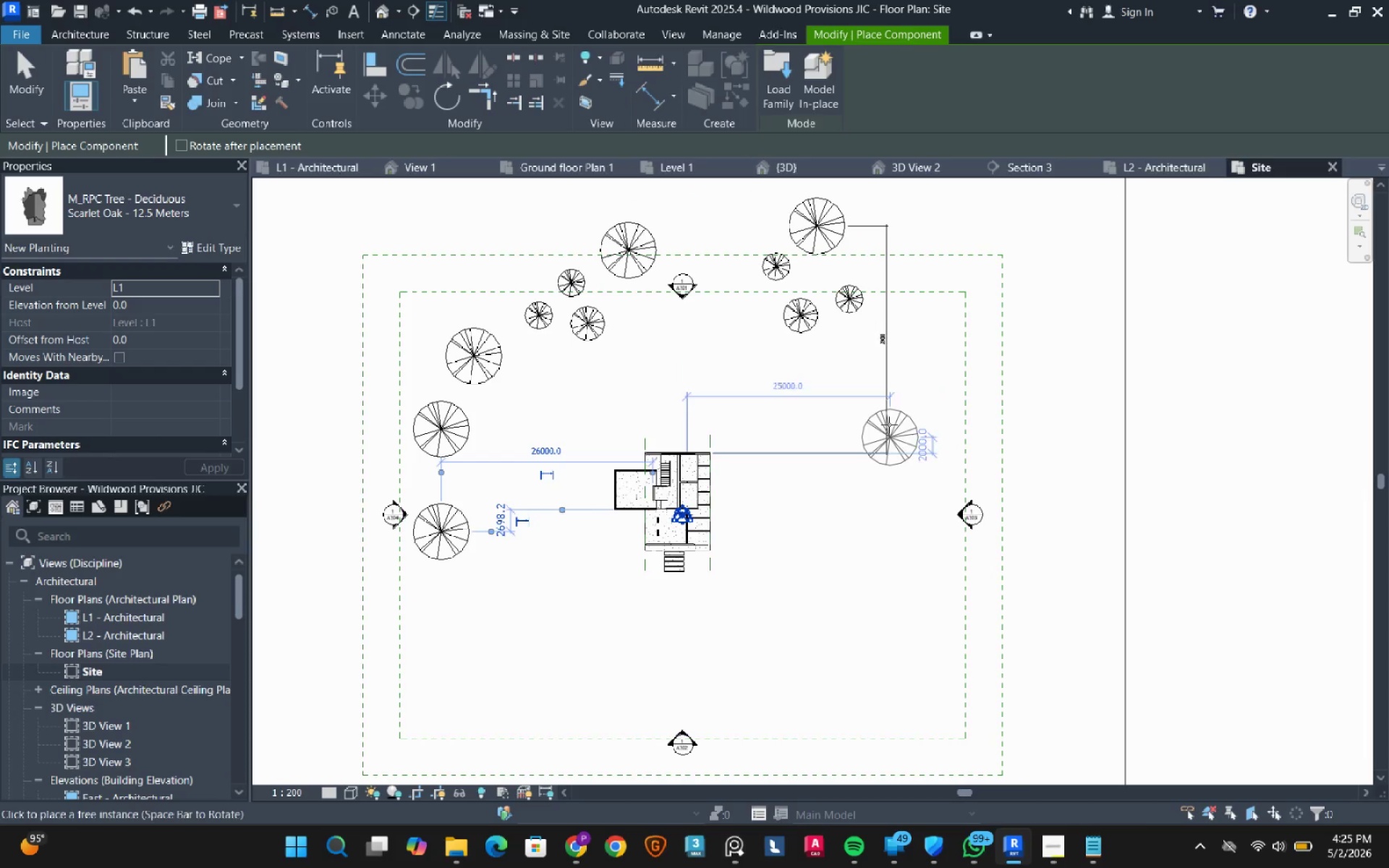 
left_click([877, 375])
 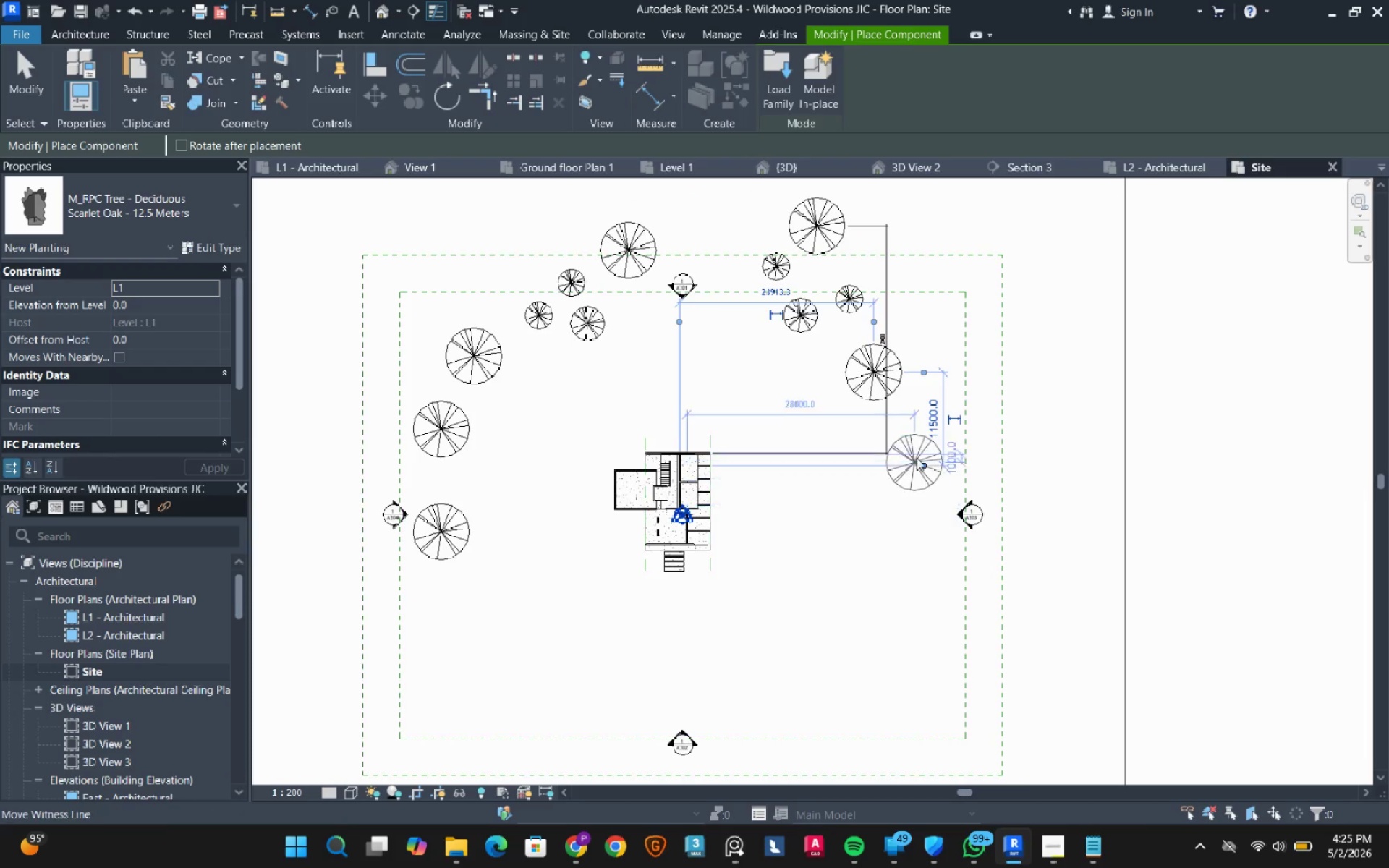 
left_click([917, 452])
 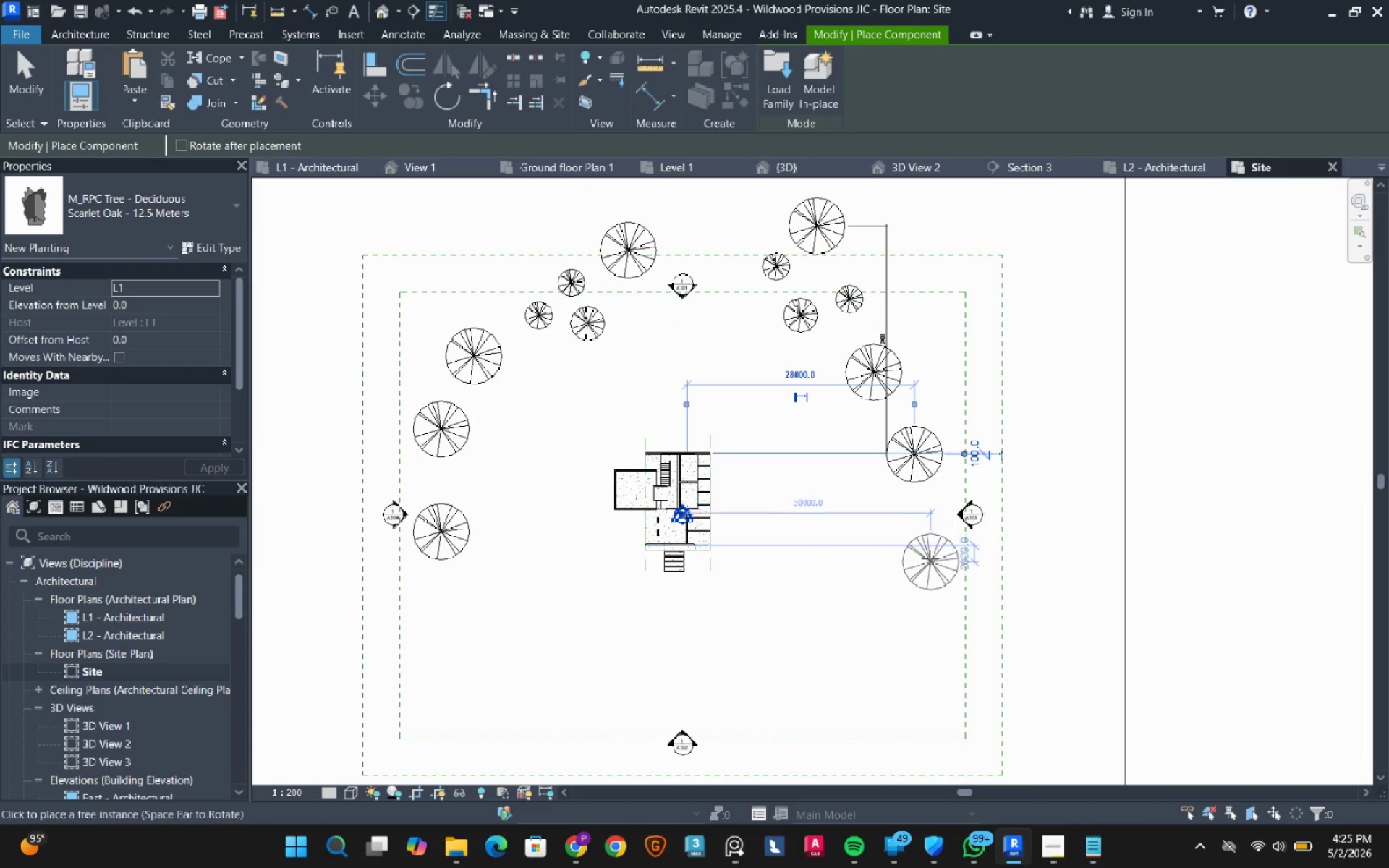 
left_click([930, 558])
 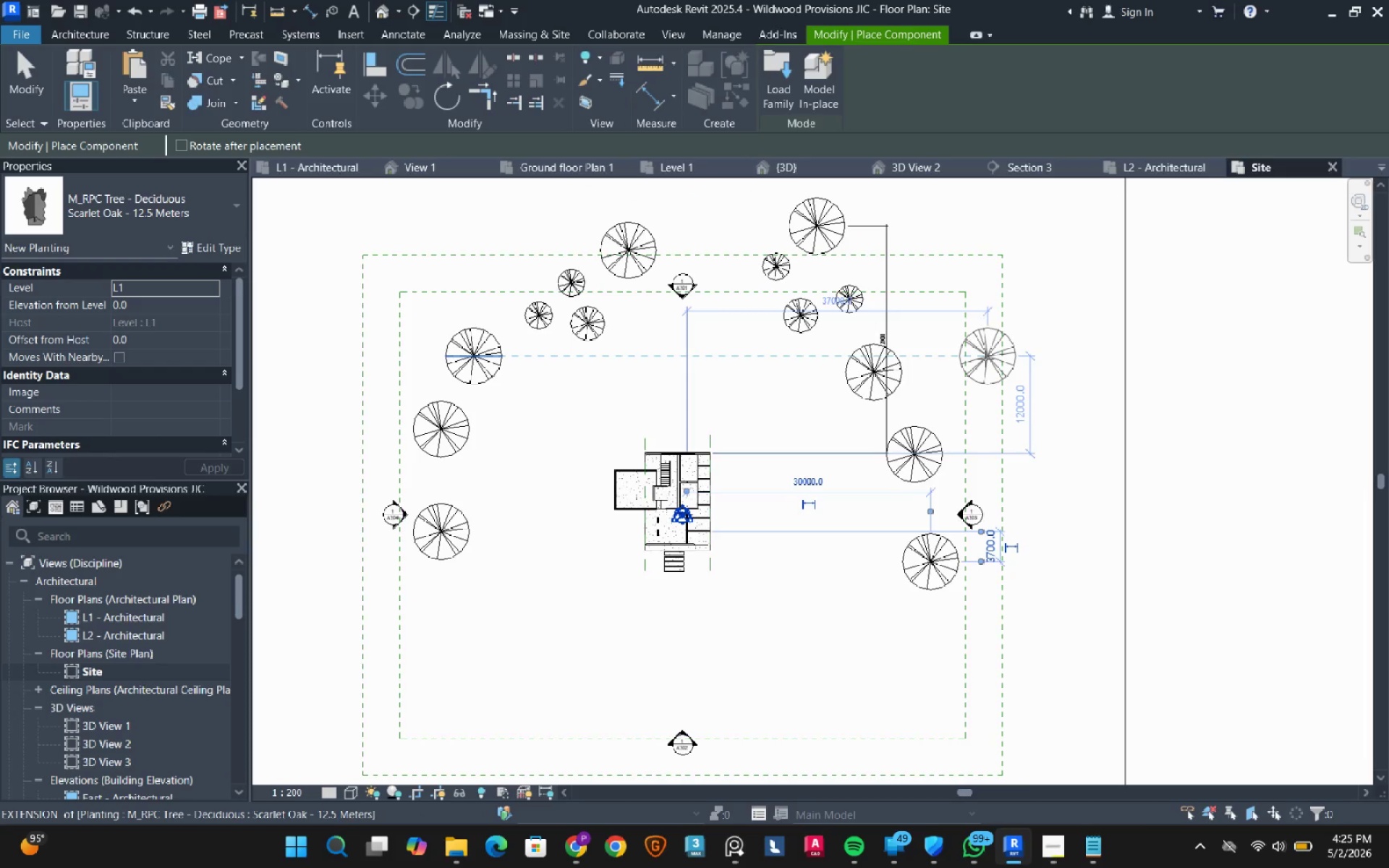 
left_click([985, 359])
 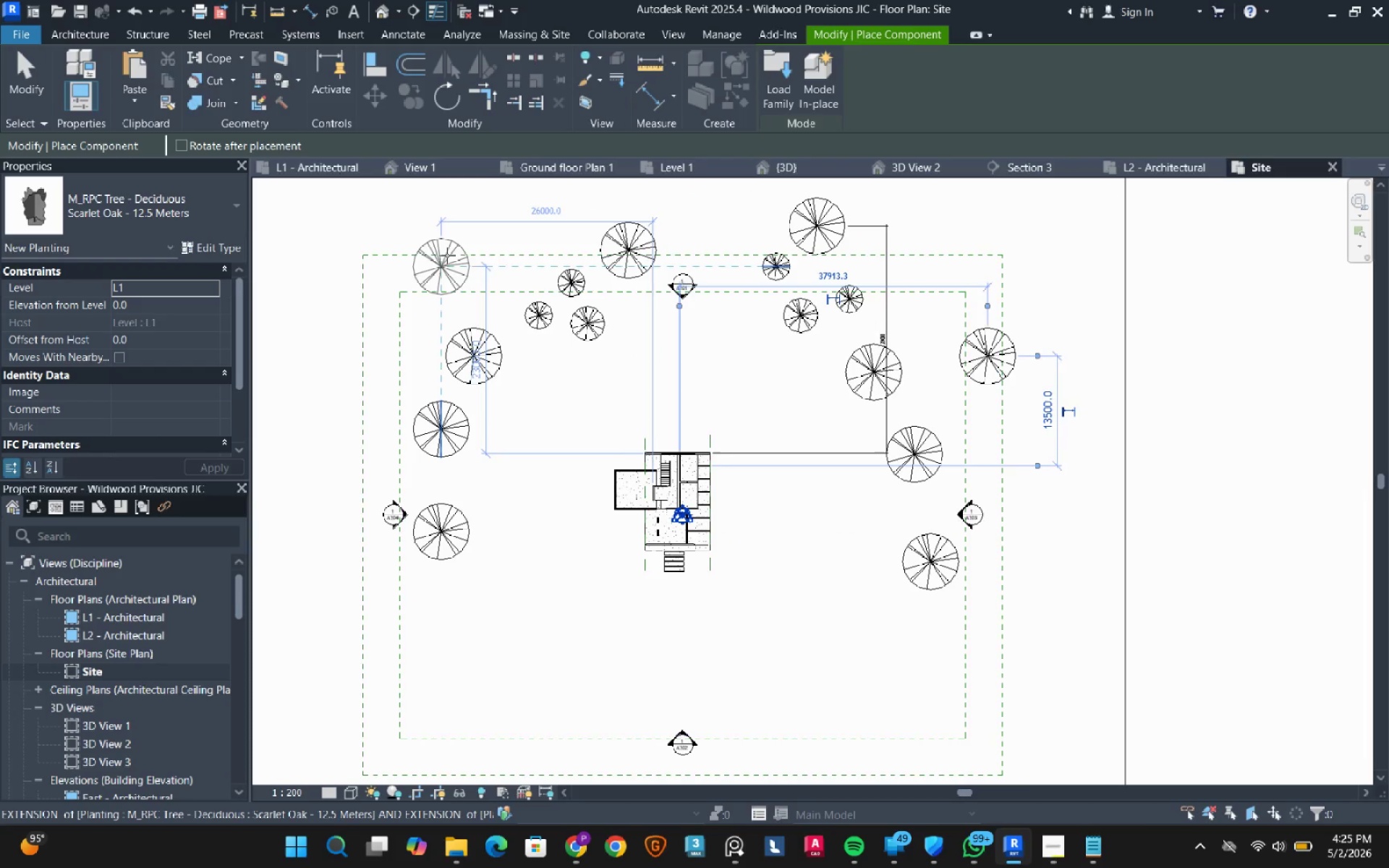 
left_click([446, 229])
 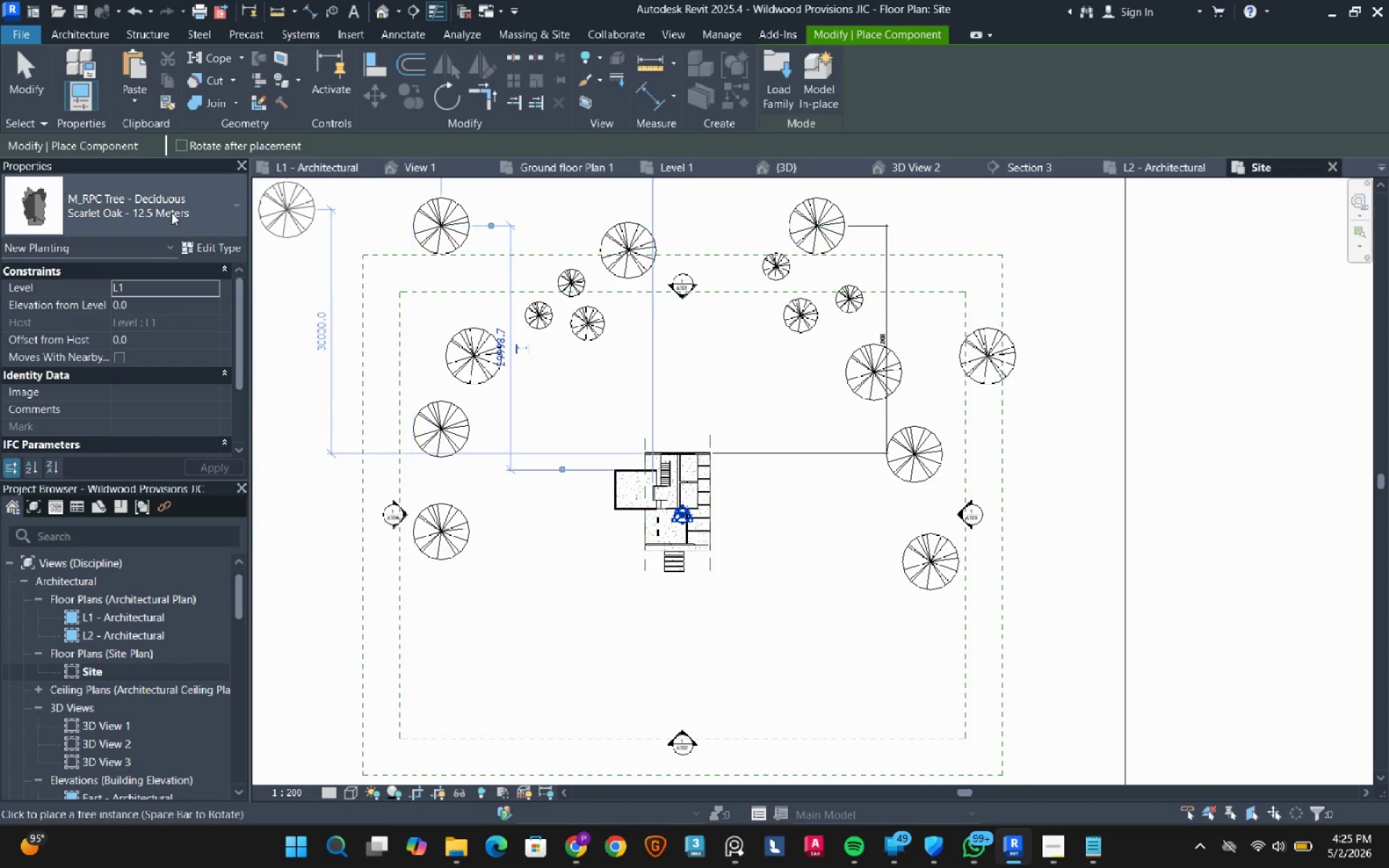 
left_click([171, 213])
 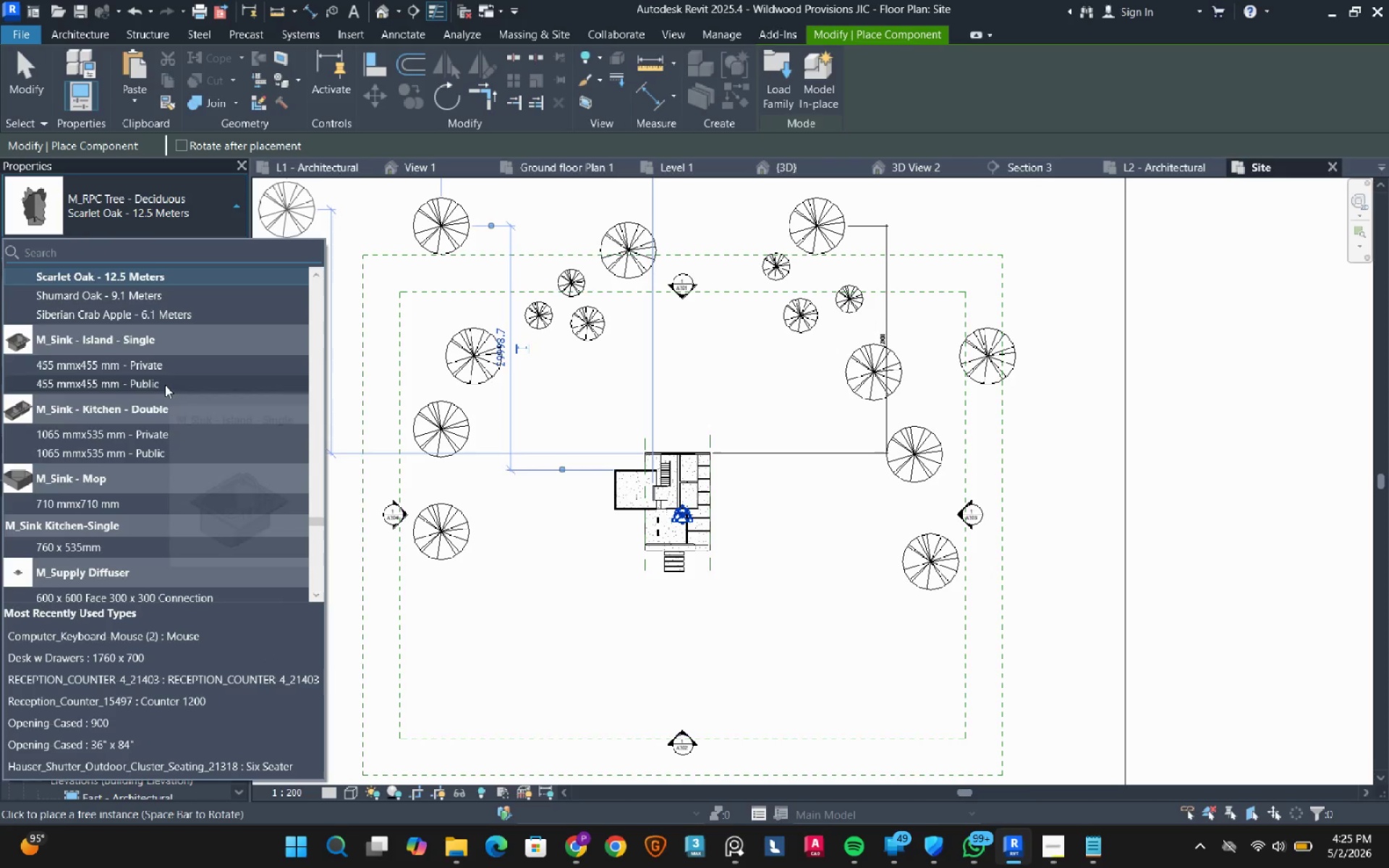 
scroll: coordinate [165, 385], scroll_direction: up, amount: 2.0
 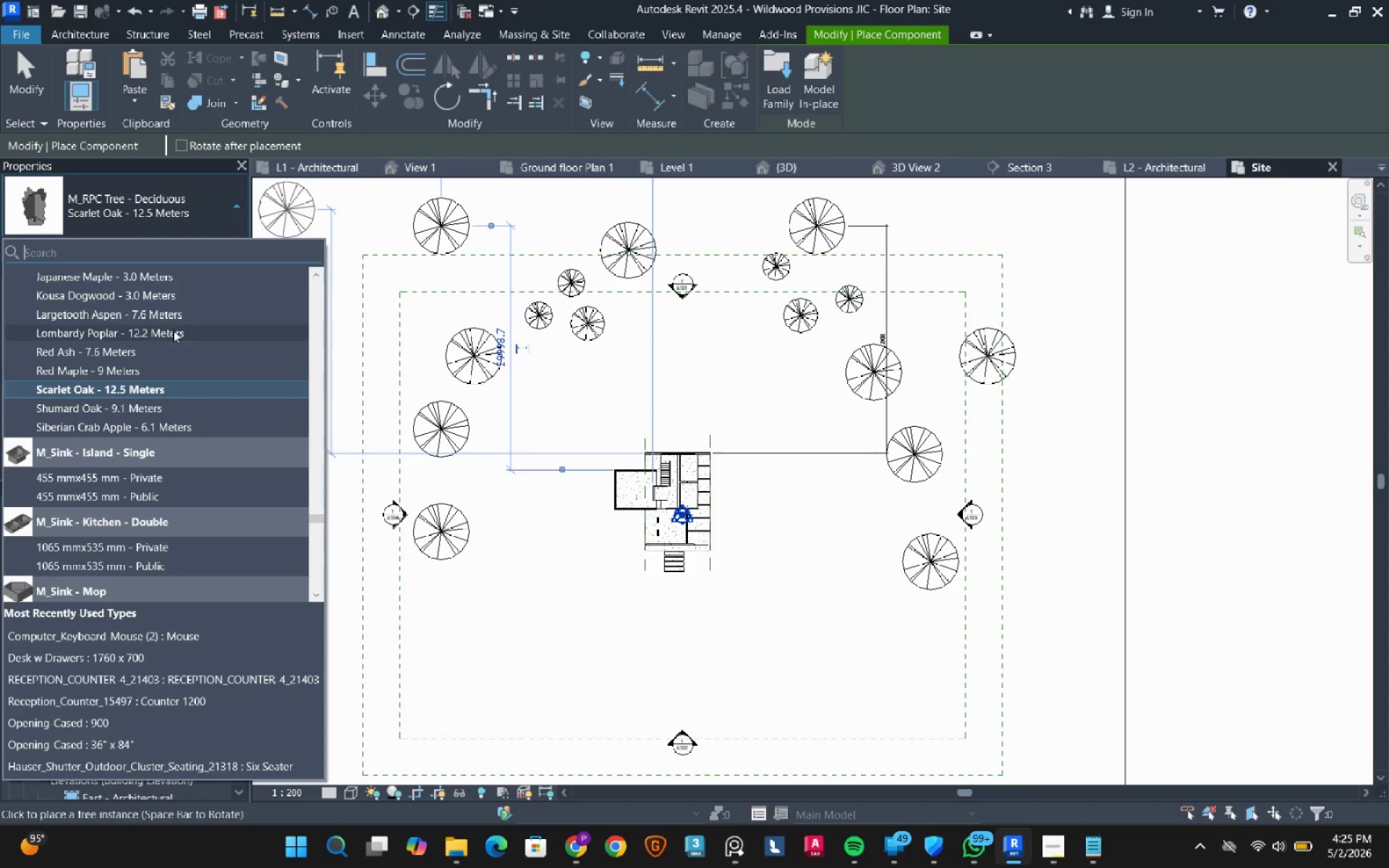 
left_click([173, 330])
 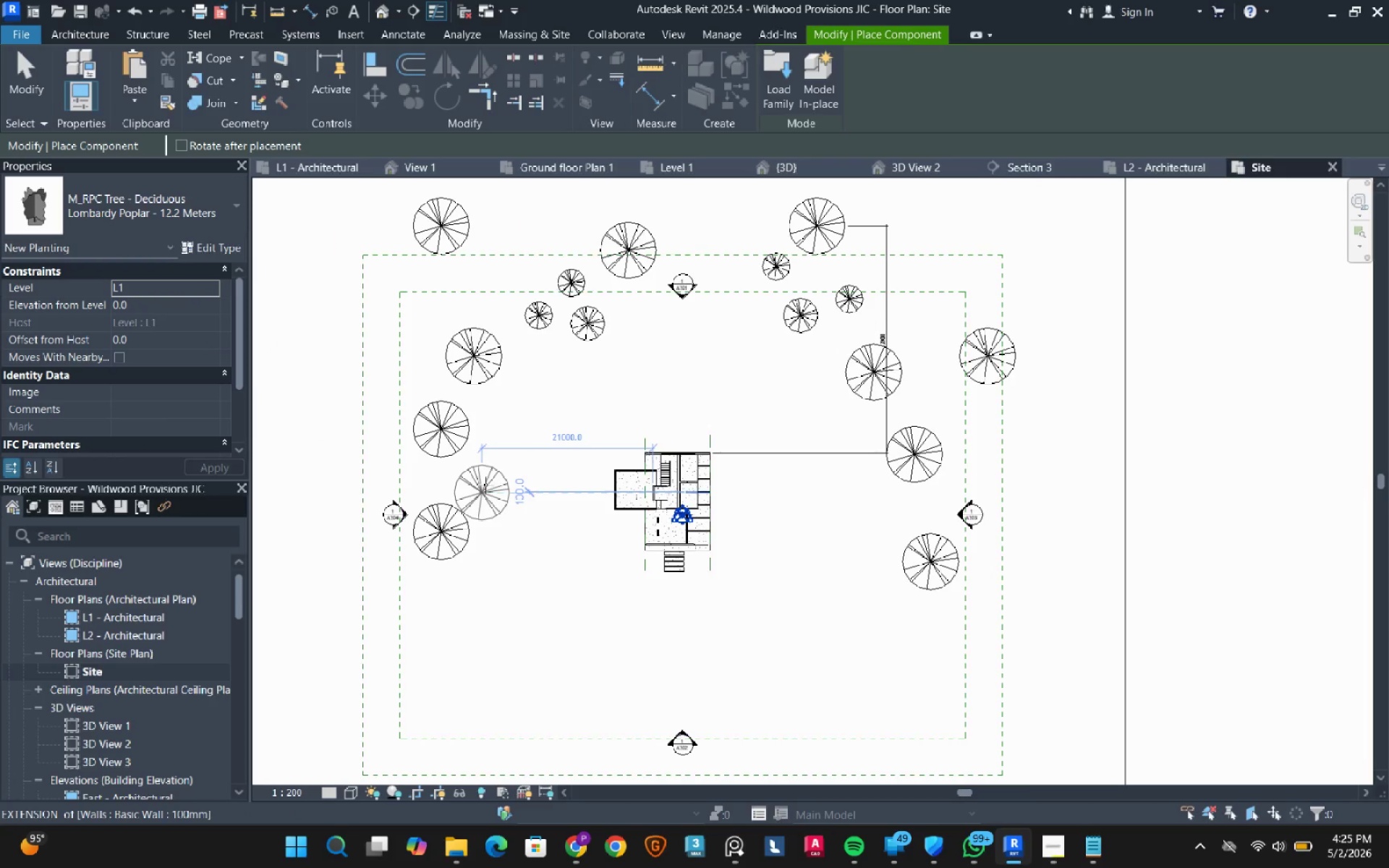 
left_click([485, 479])
 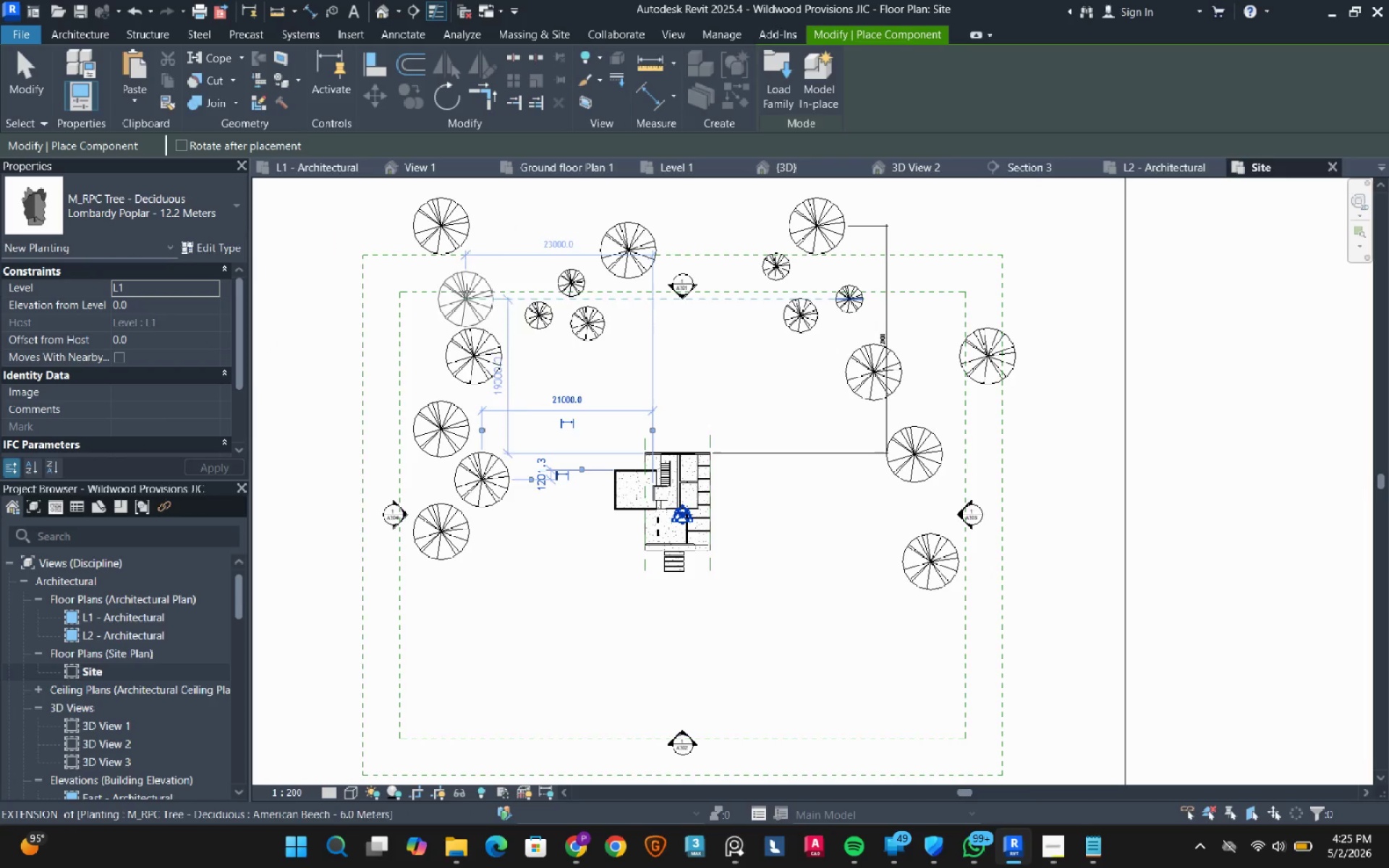 
left_click([483, 282])
 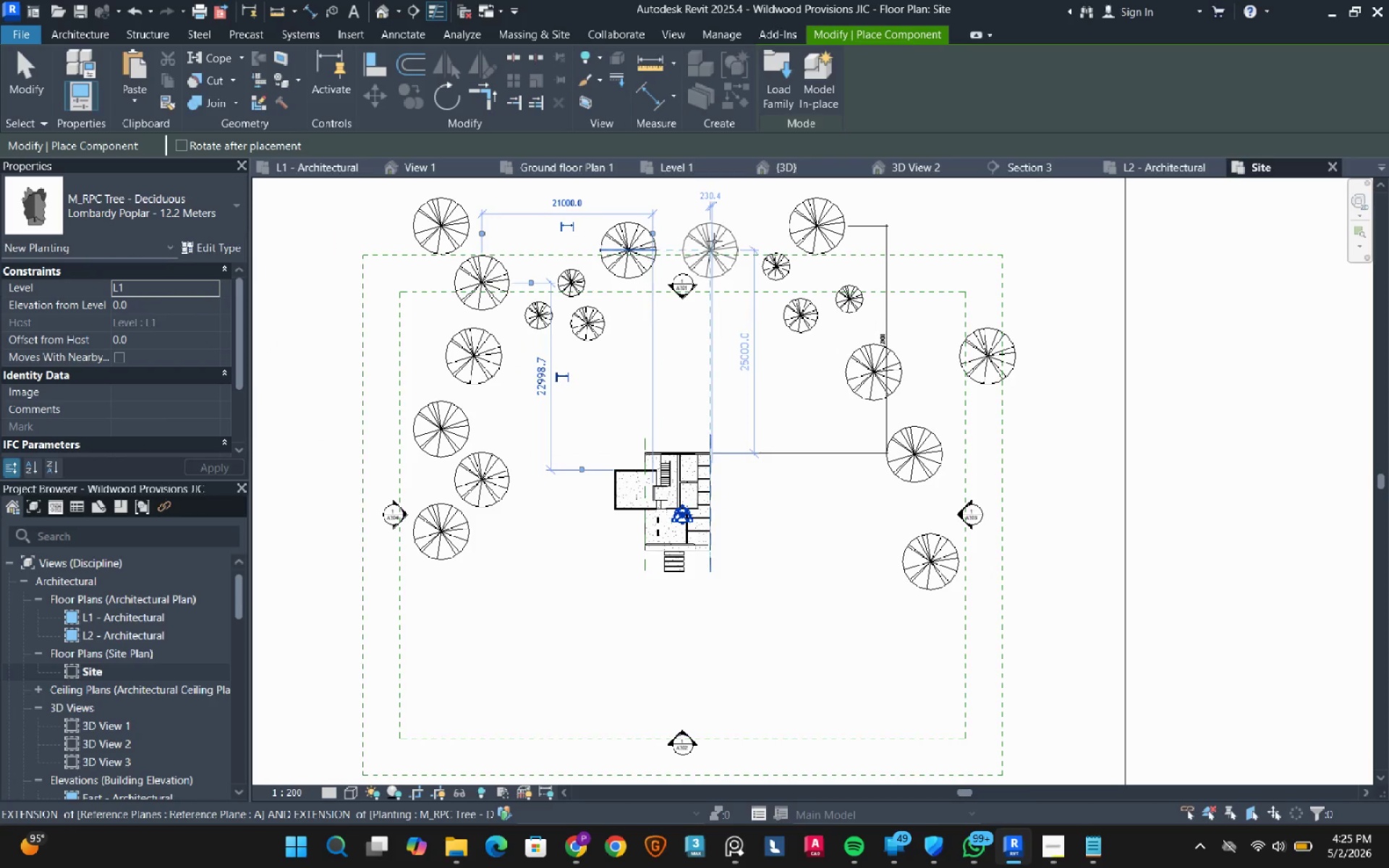 
left_click([714, 241])
 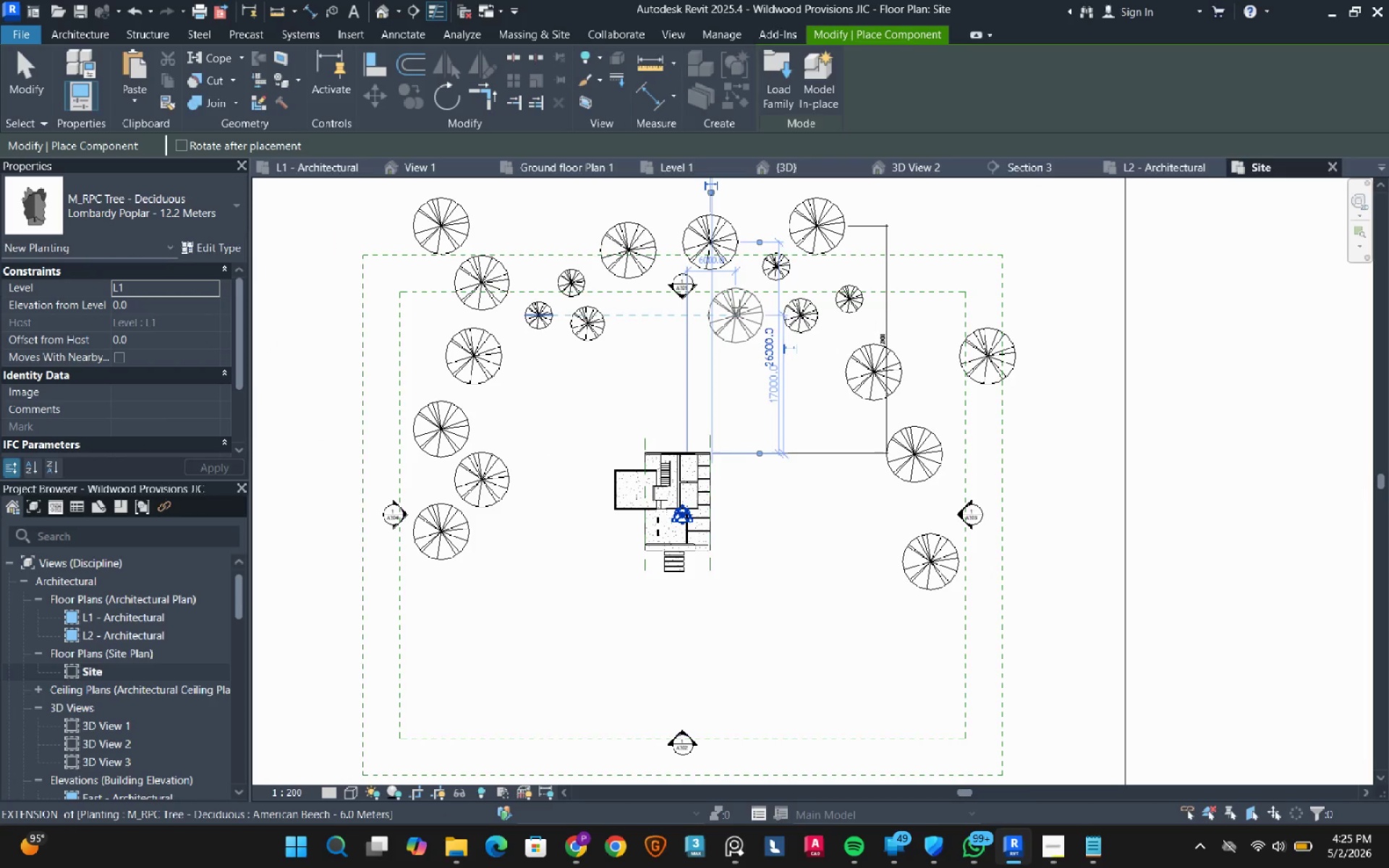 
left_click([739, 307])
 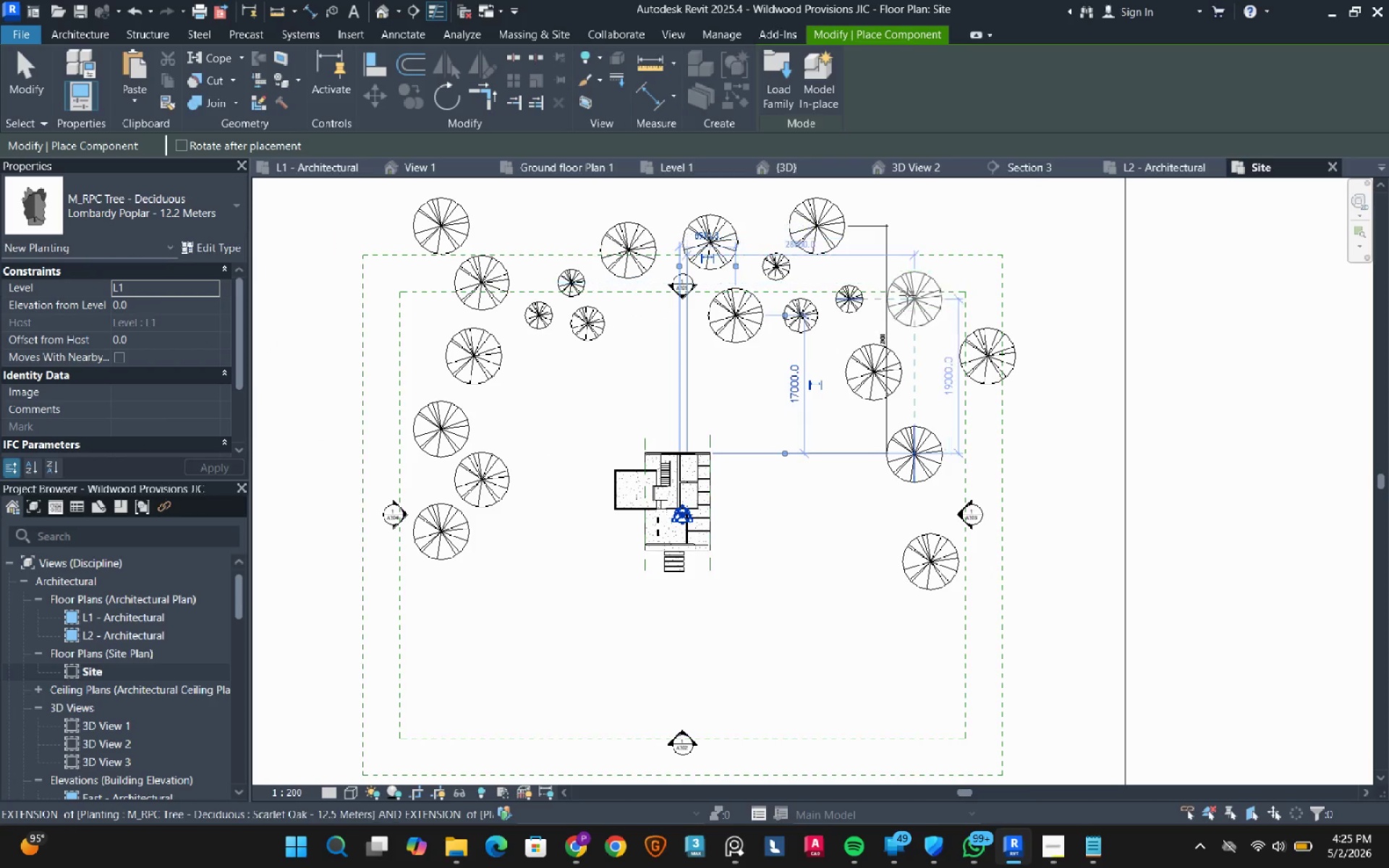 
left_click([907, 295])
 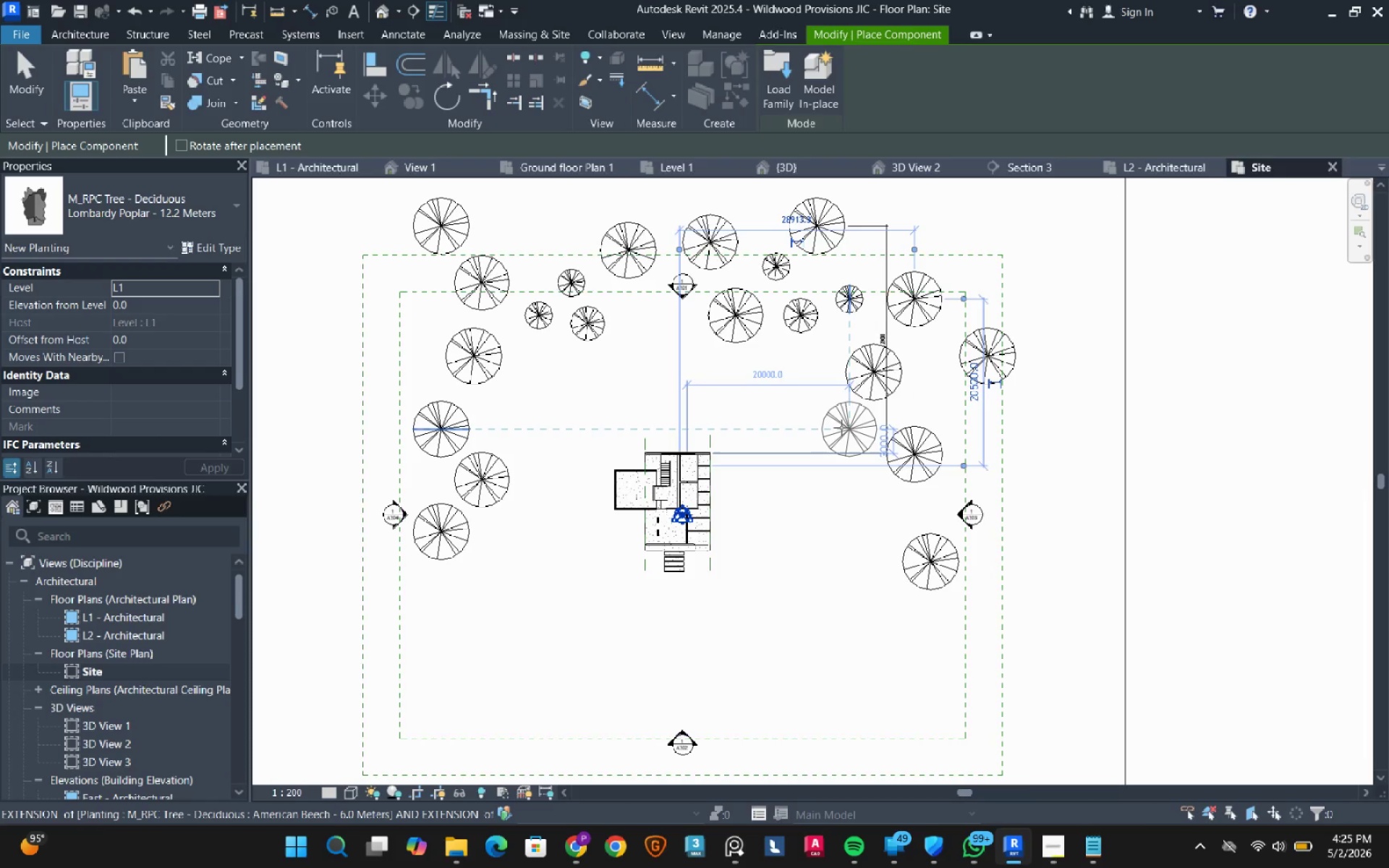 
left_click([841, 427])
 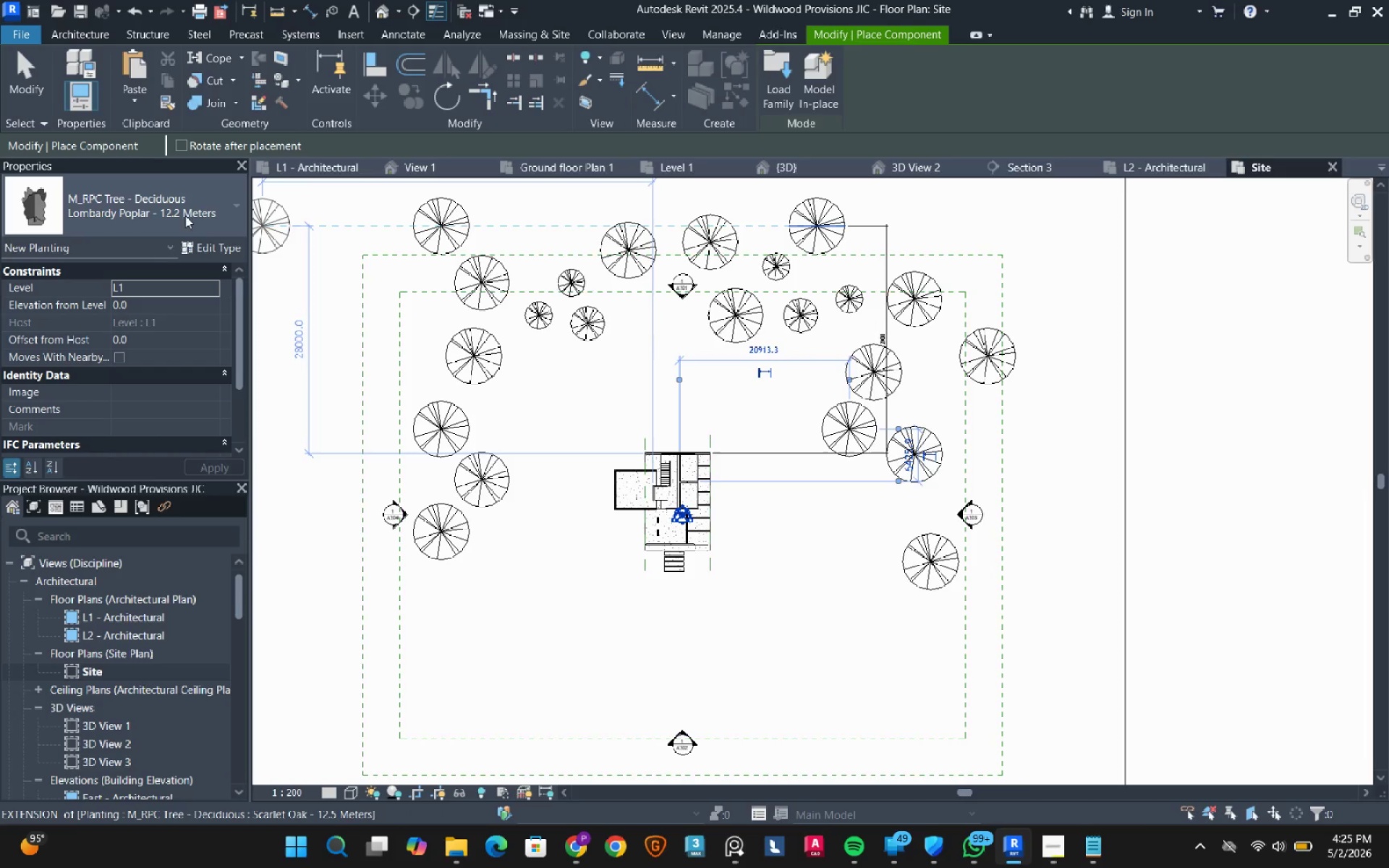 
left_click([75, 181])
 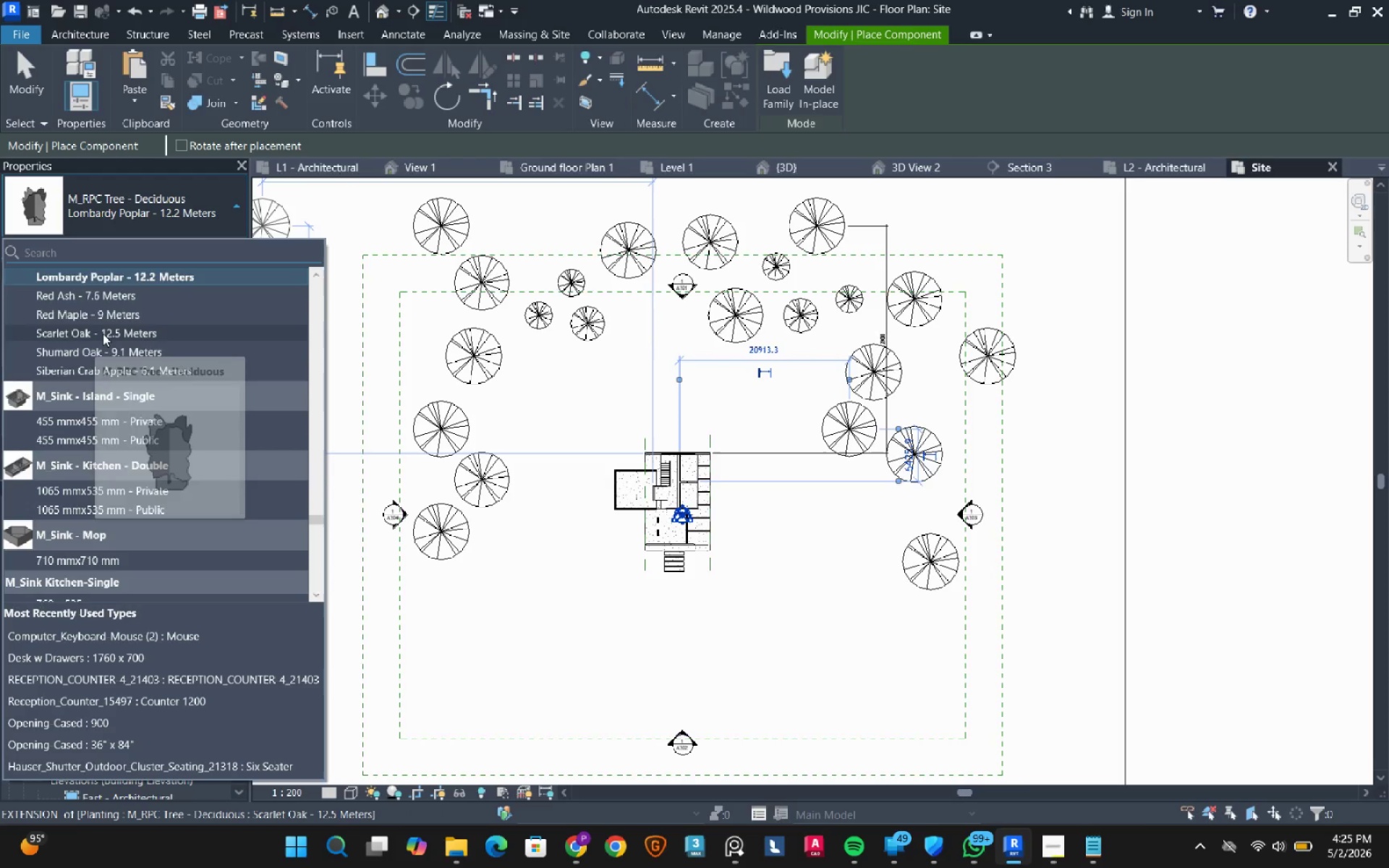 
scroll: coordinate [137, 404], scroll_direction: up, amount: 3.0
 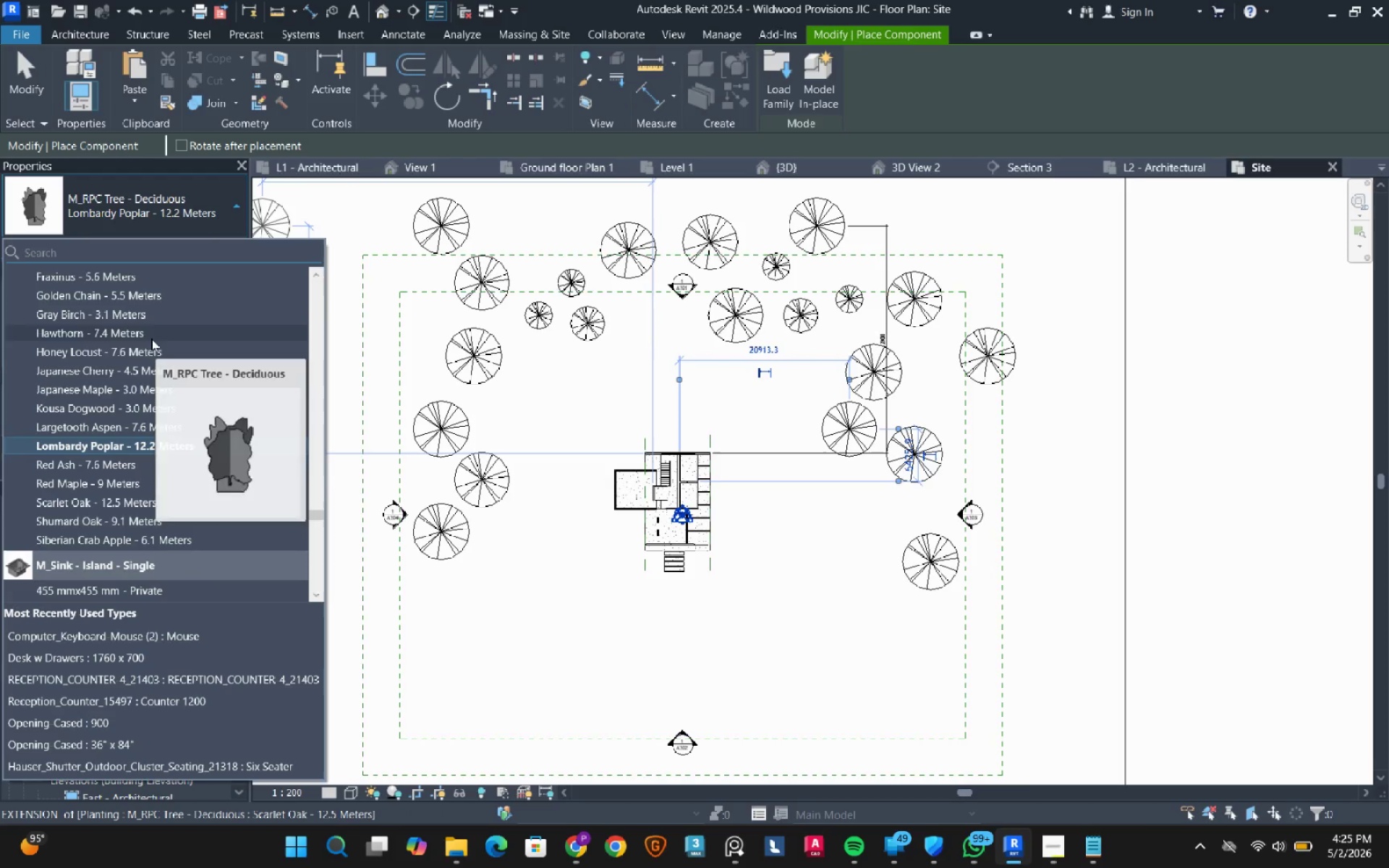 
left_click([140, 351])
 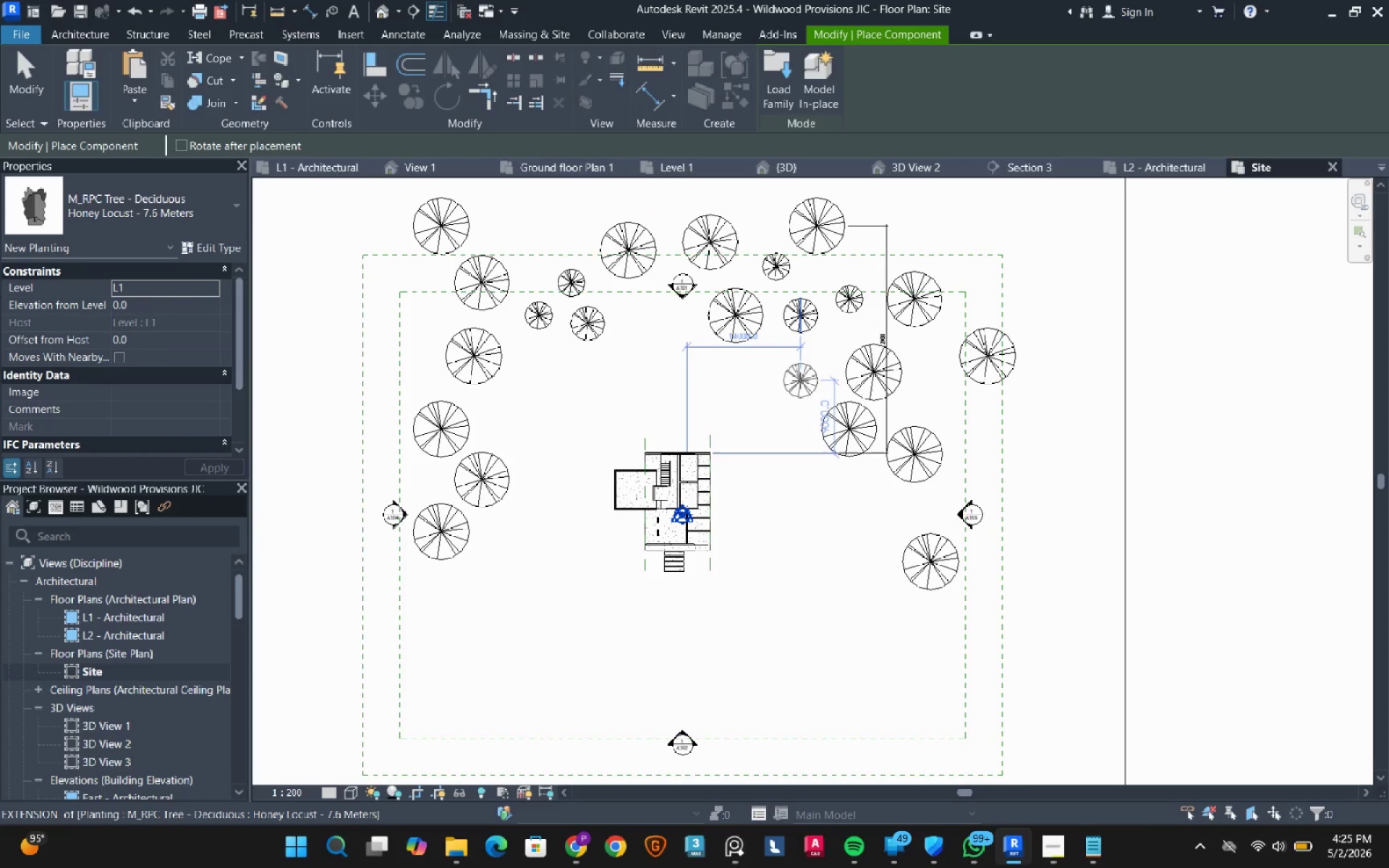 
left_click([802, 388])
 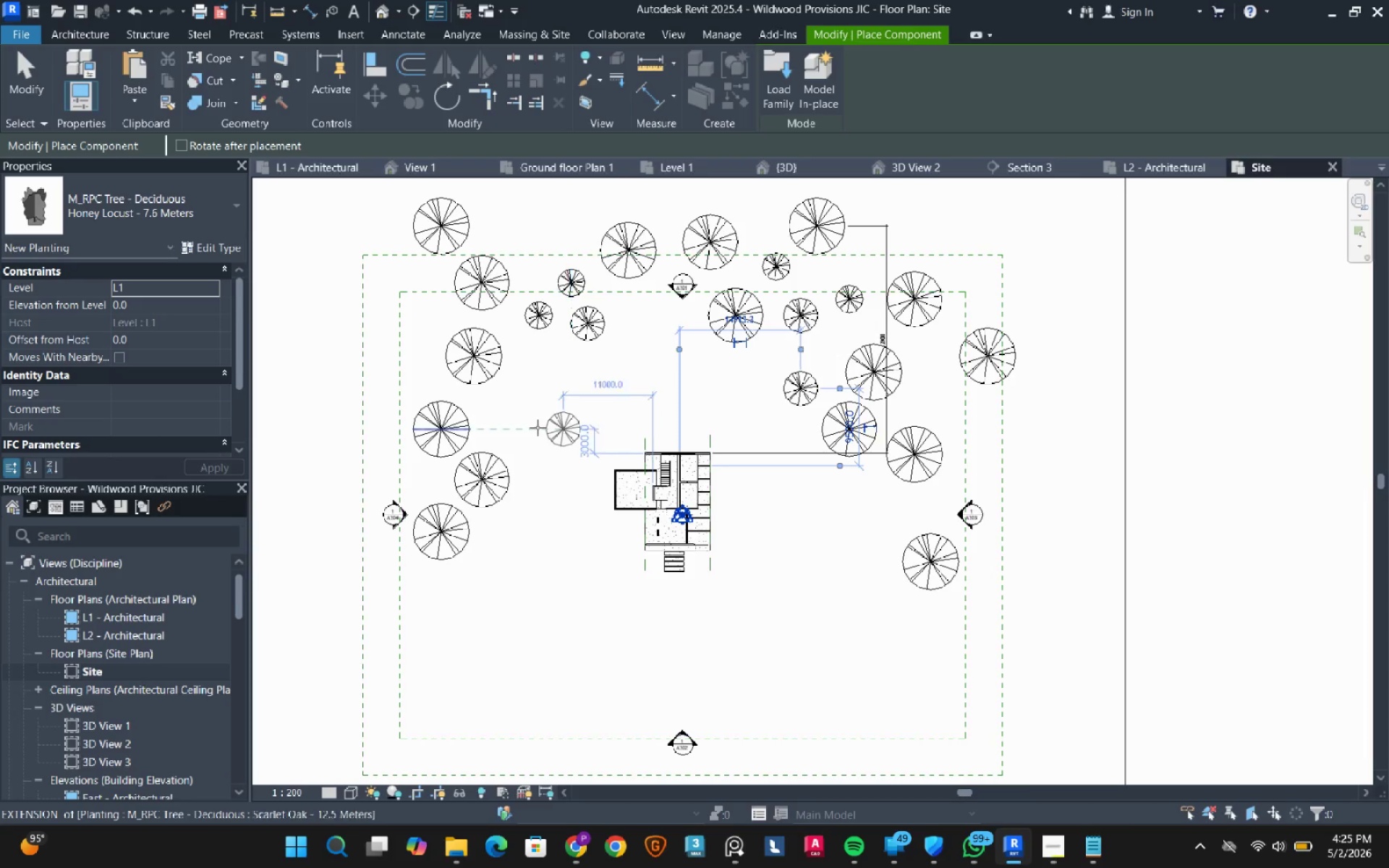 
left_click([506, 416])
 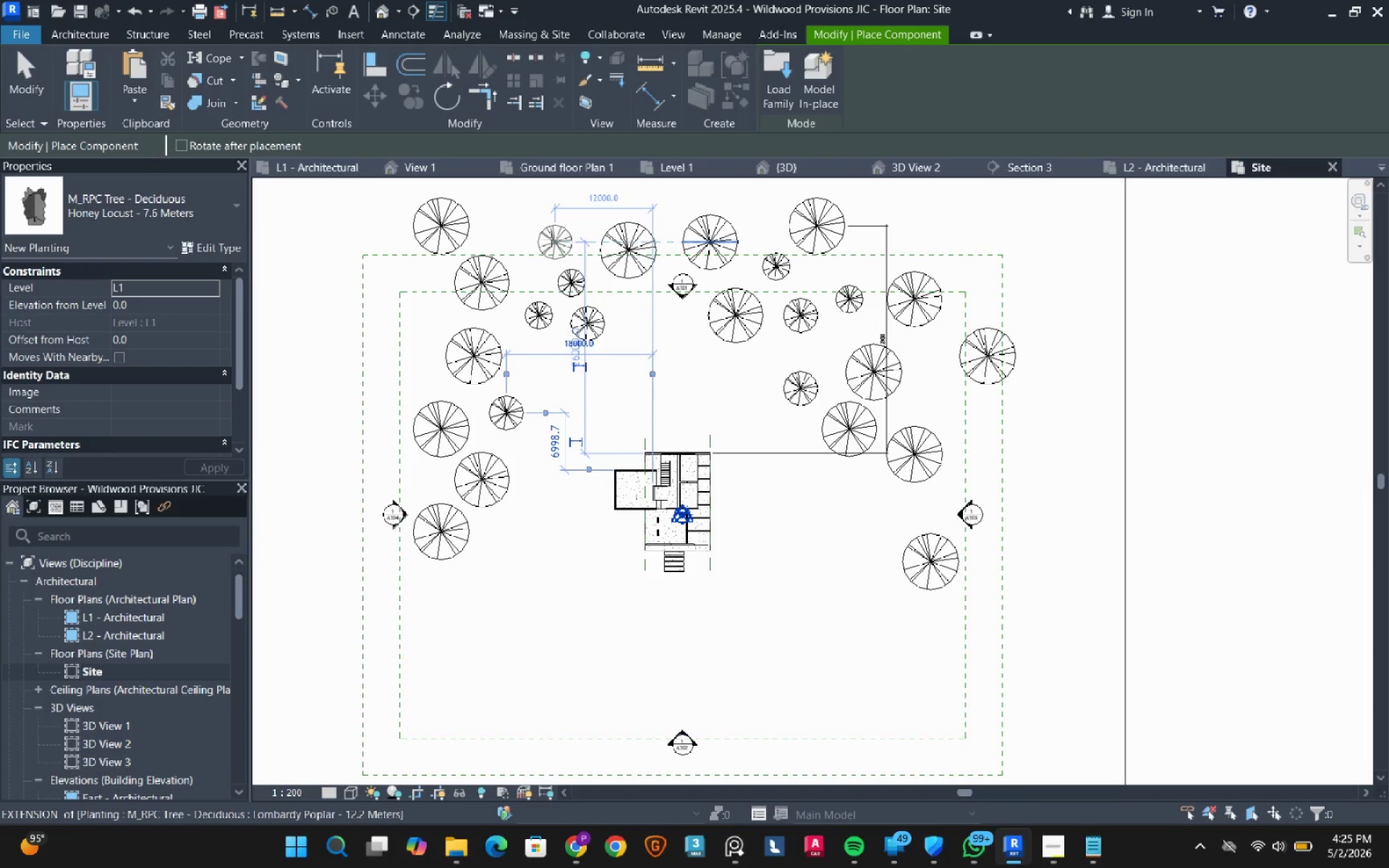 
left_click([551, 226])
 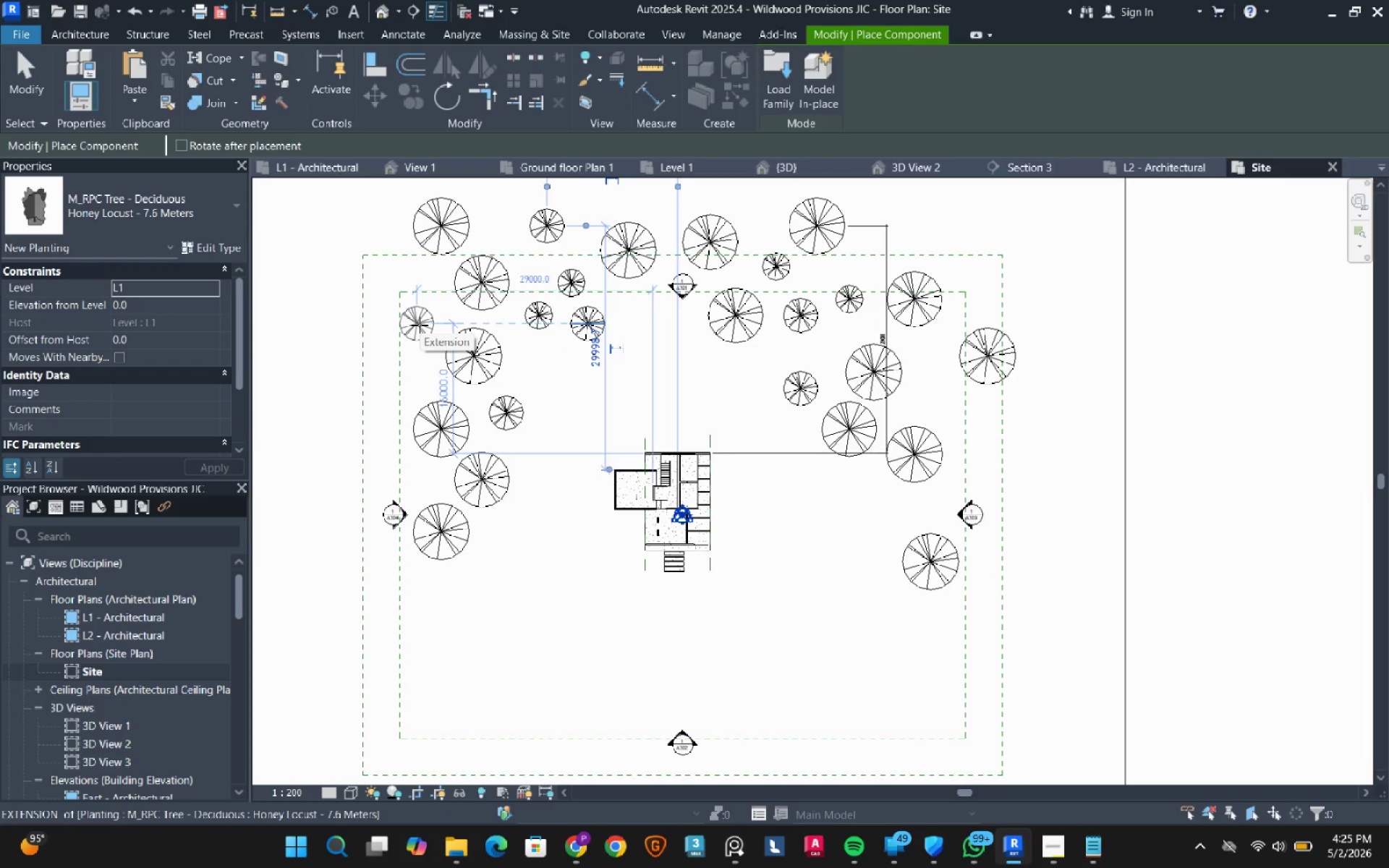 
left_click([420, 325])
 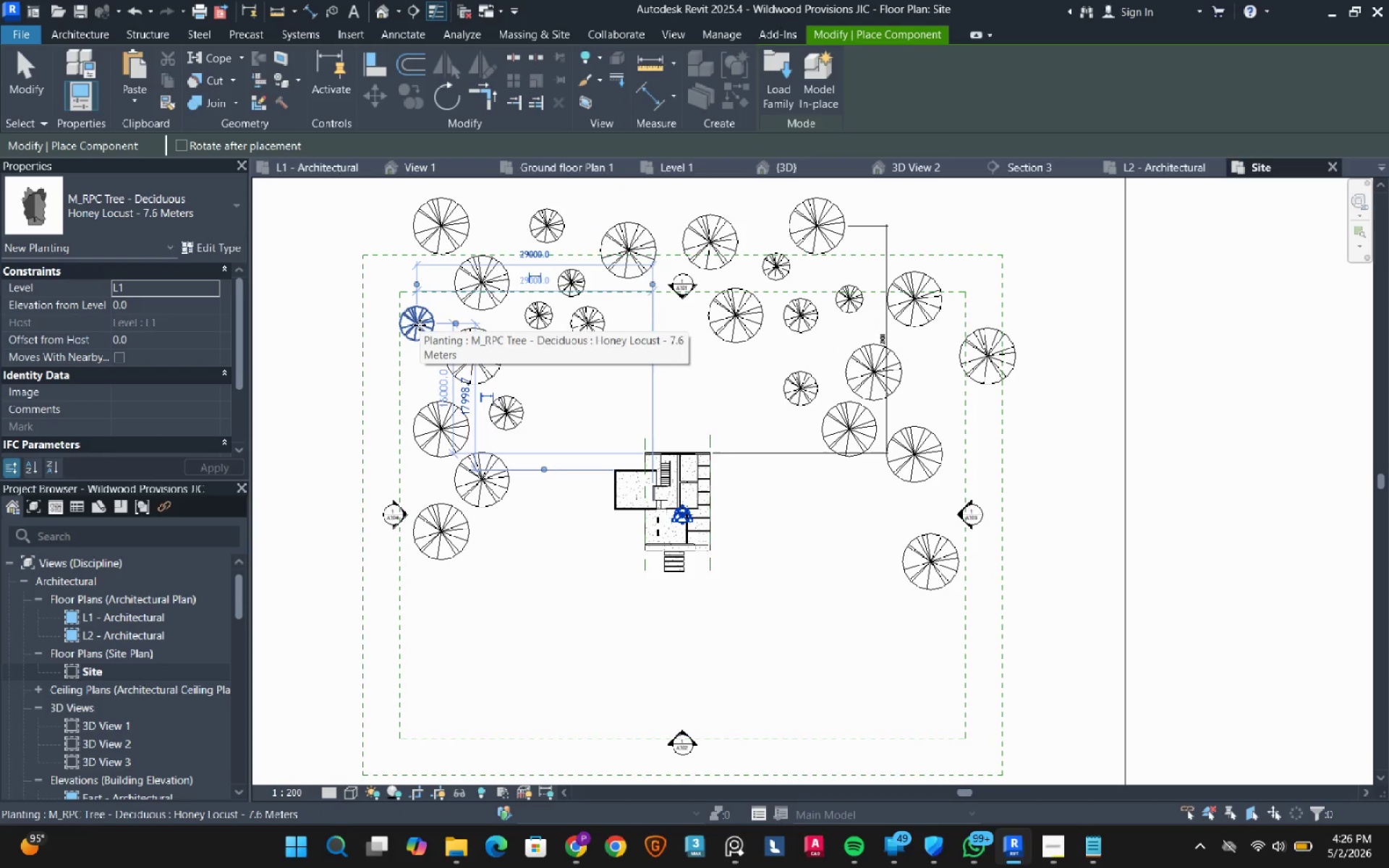 
key(Escape)
 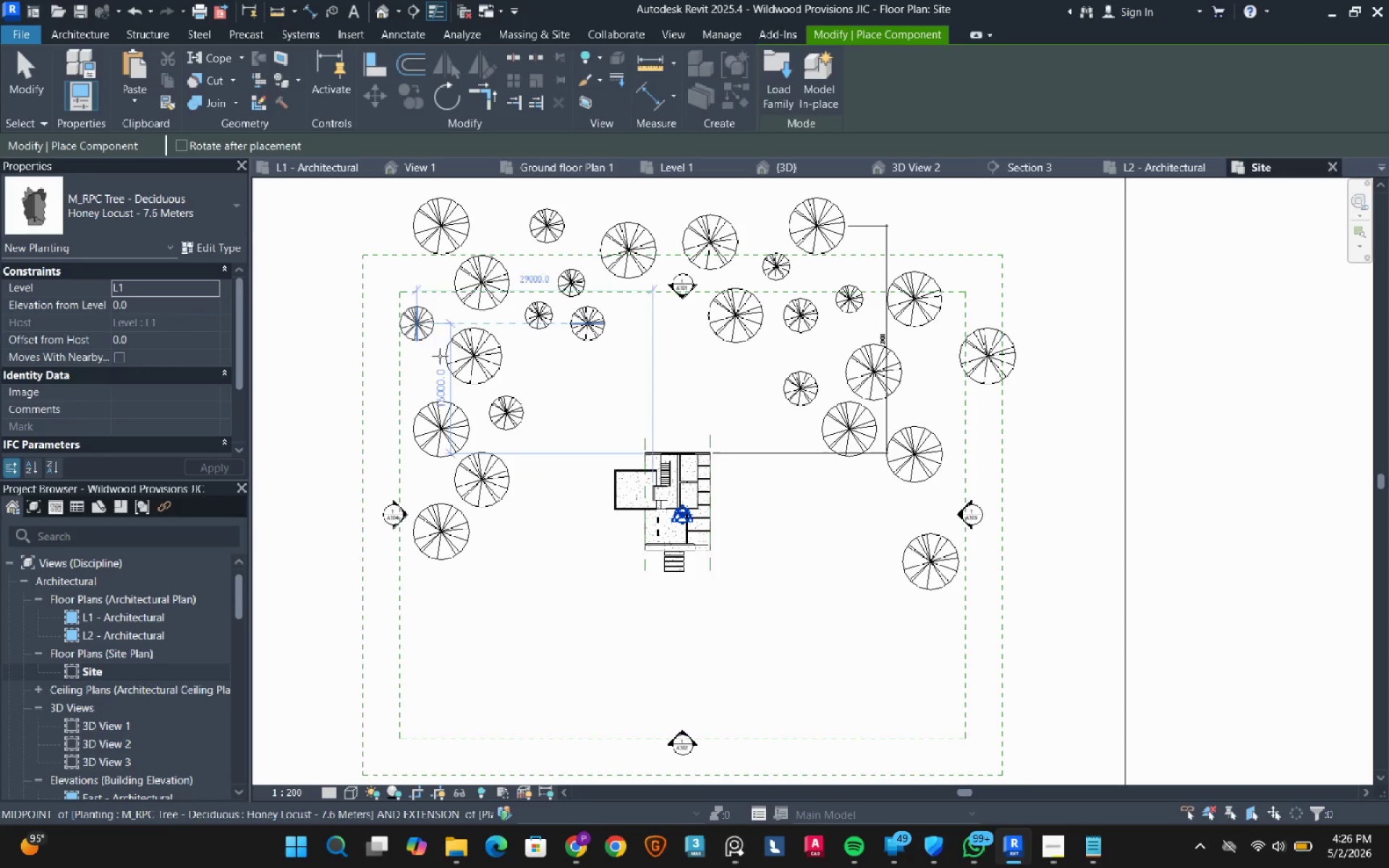 
key(Escape)
 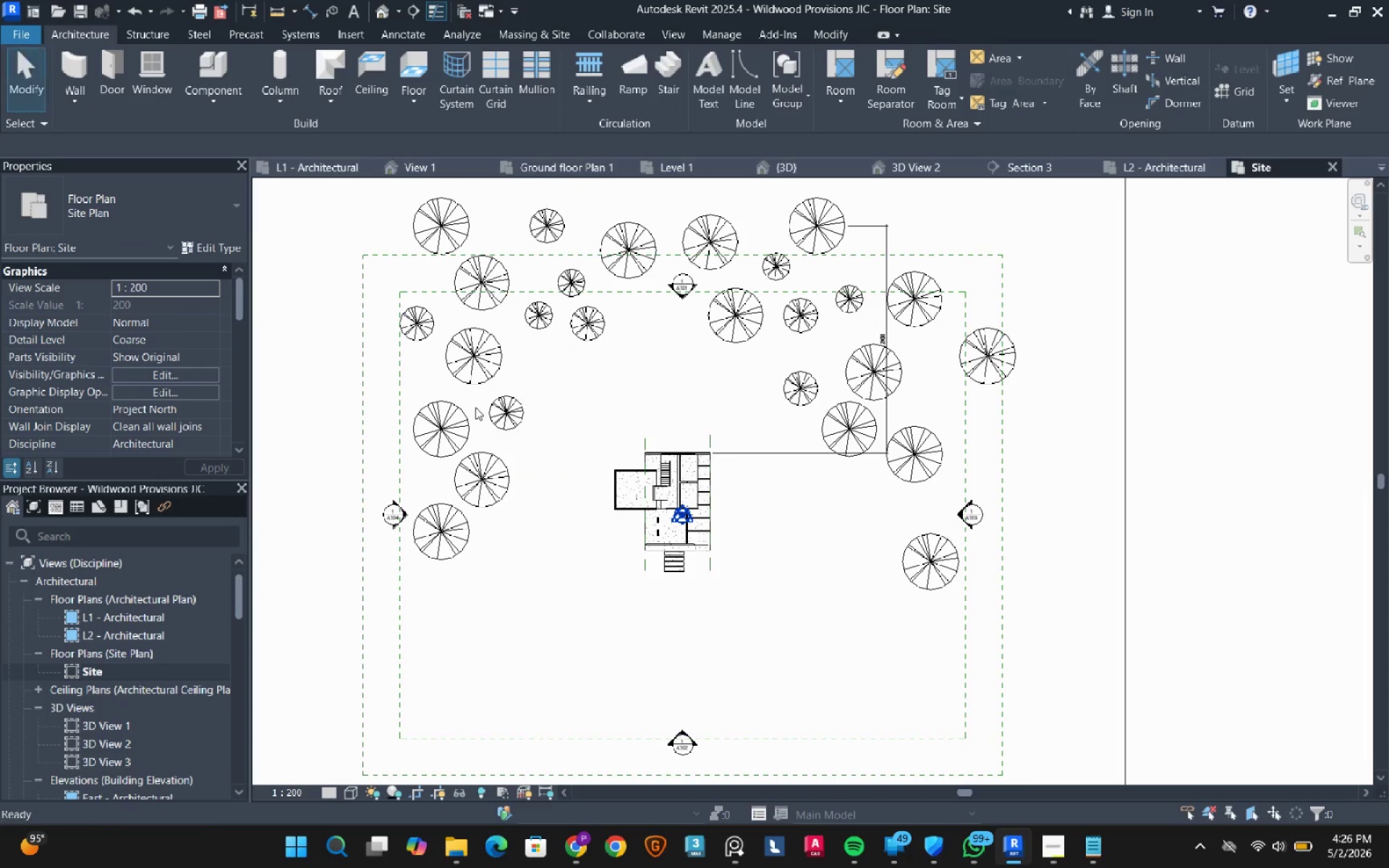 
key(Escape)
 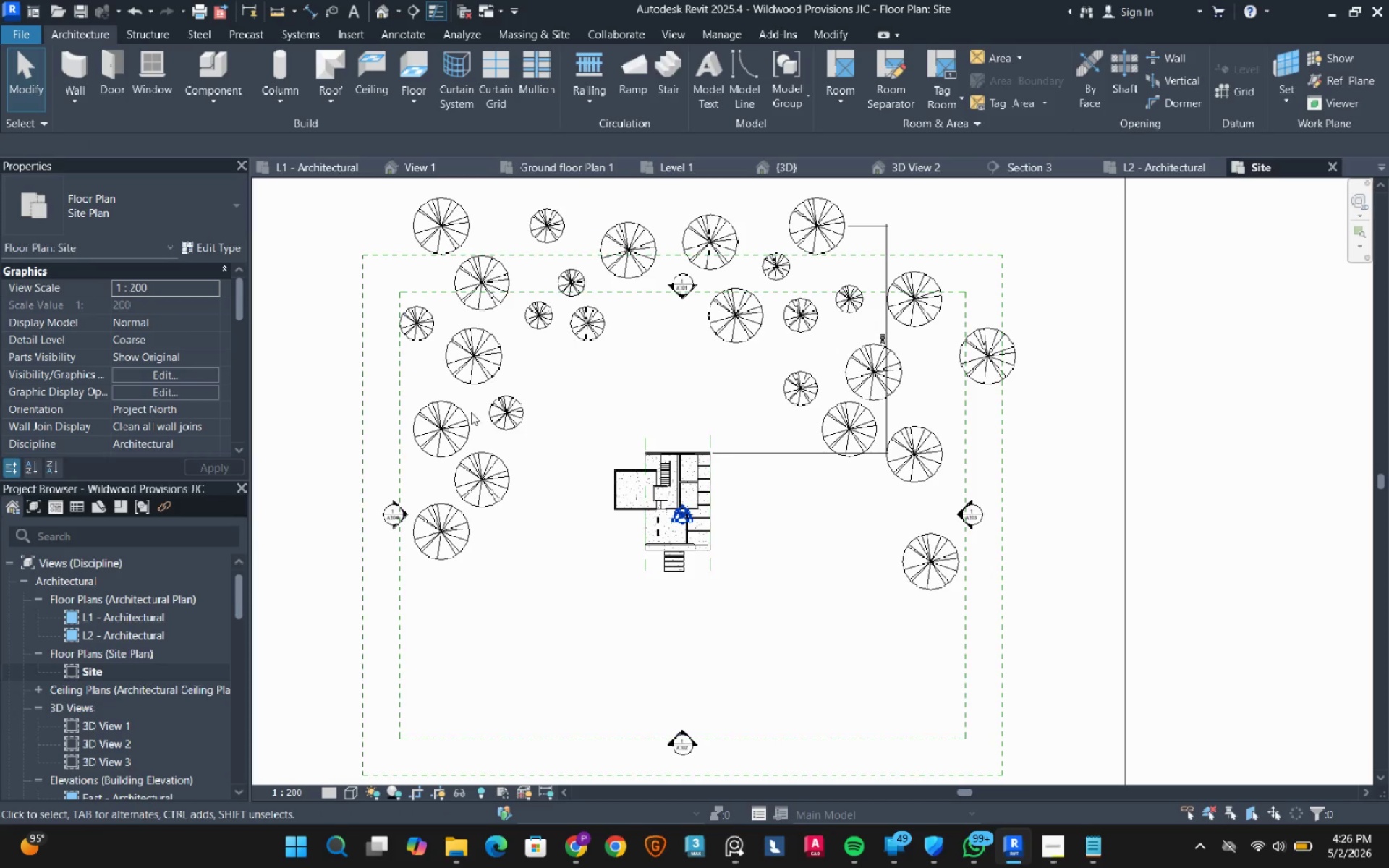 
key(Escape)
 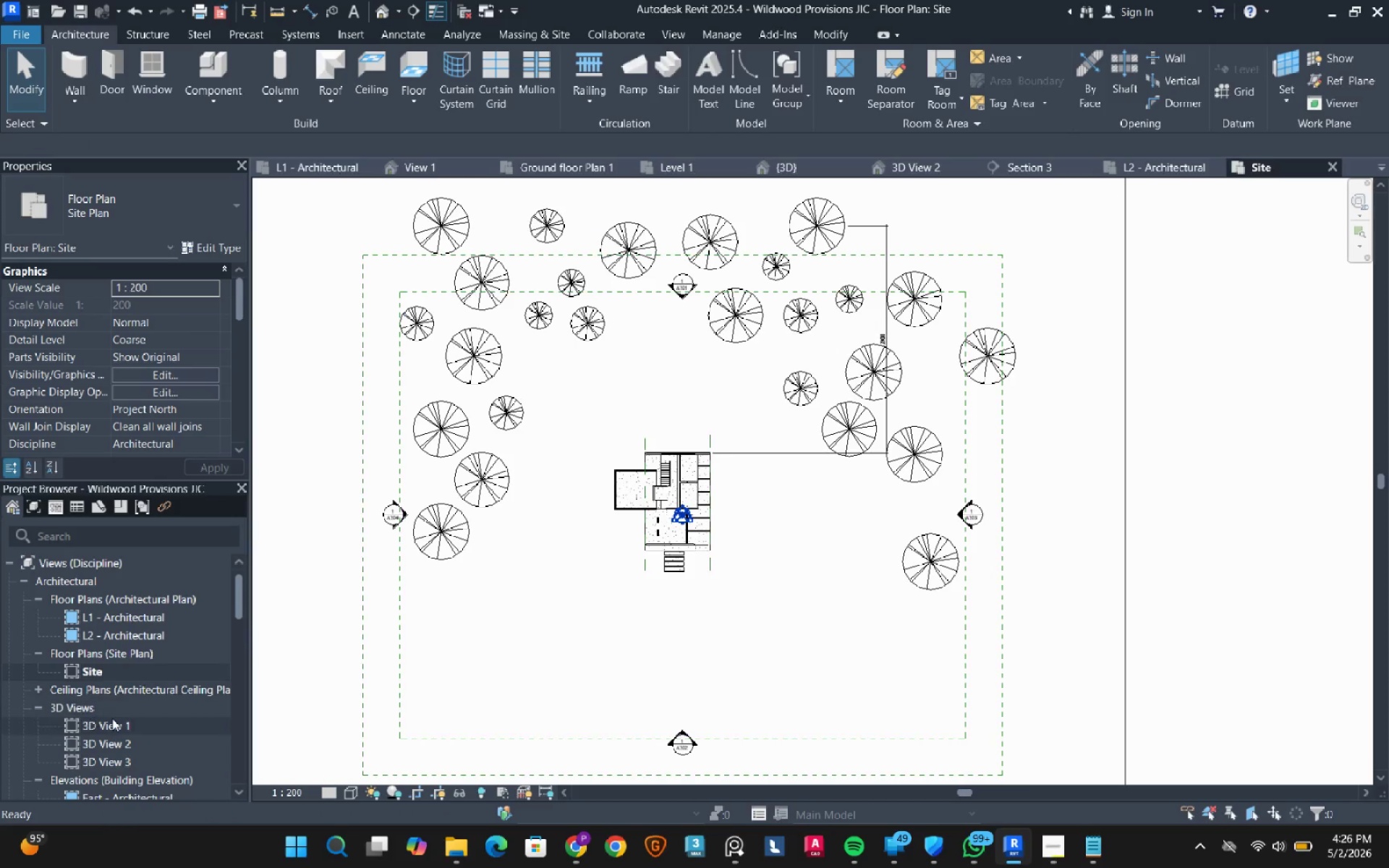 
double_click([112, 718])
 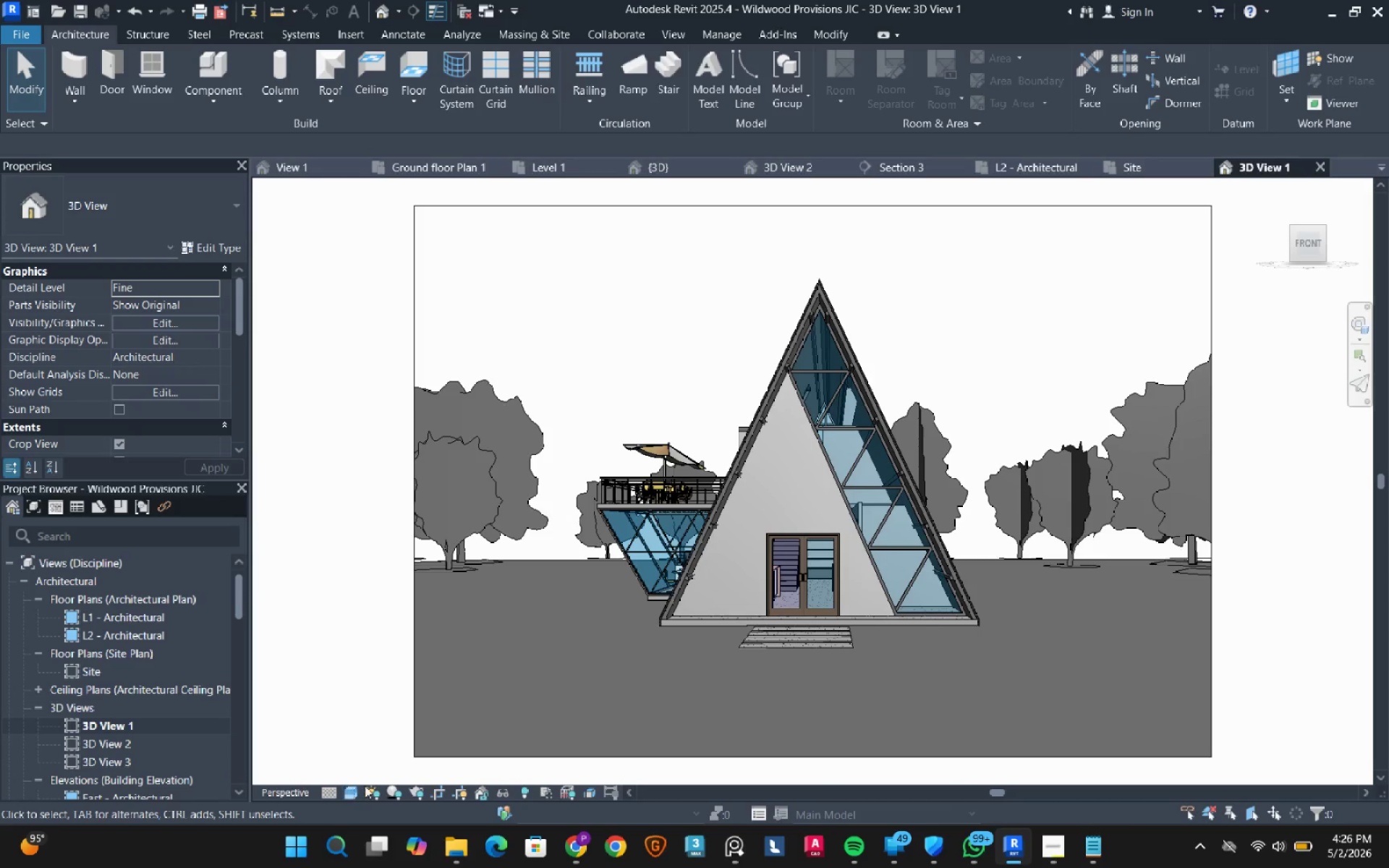 
wait(5.67)
 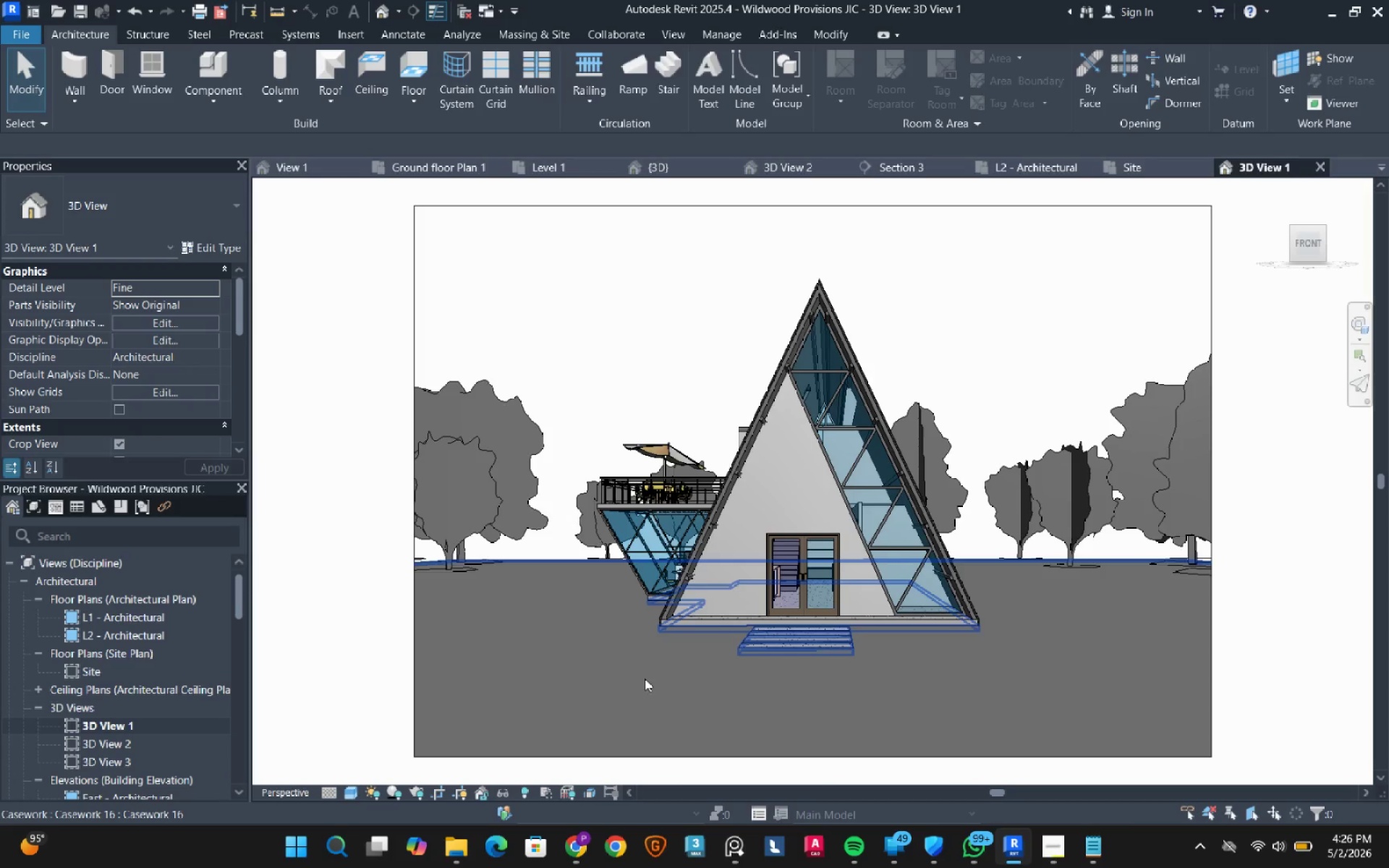 
left_click([357, 791])
 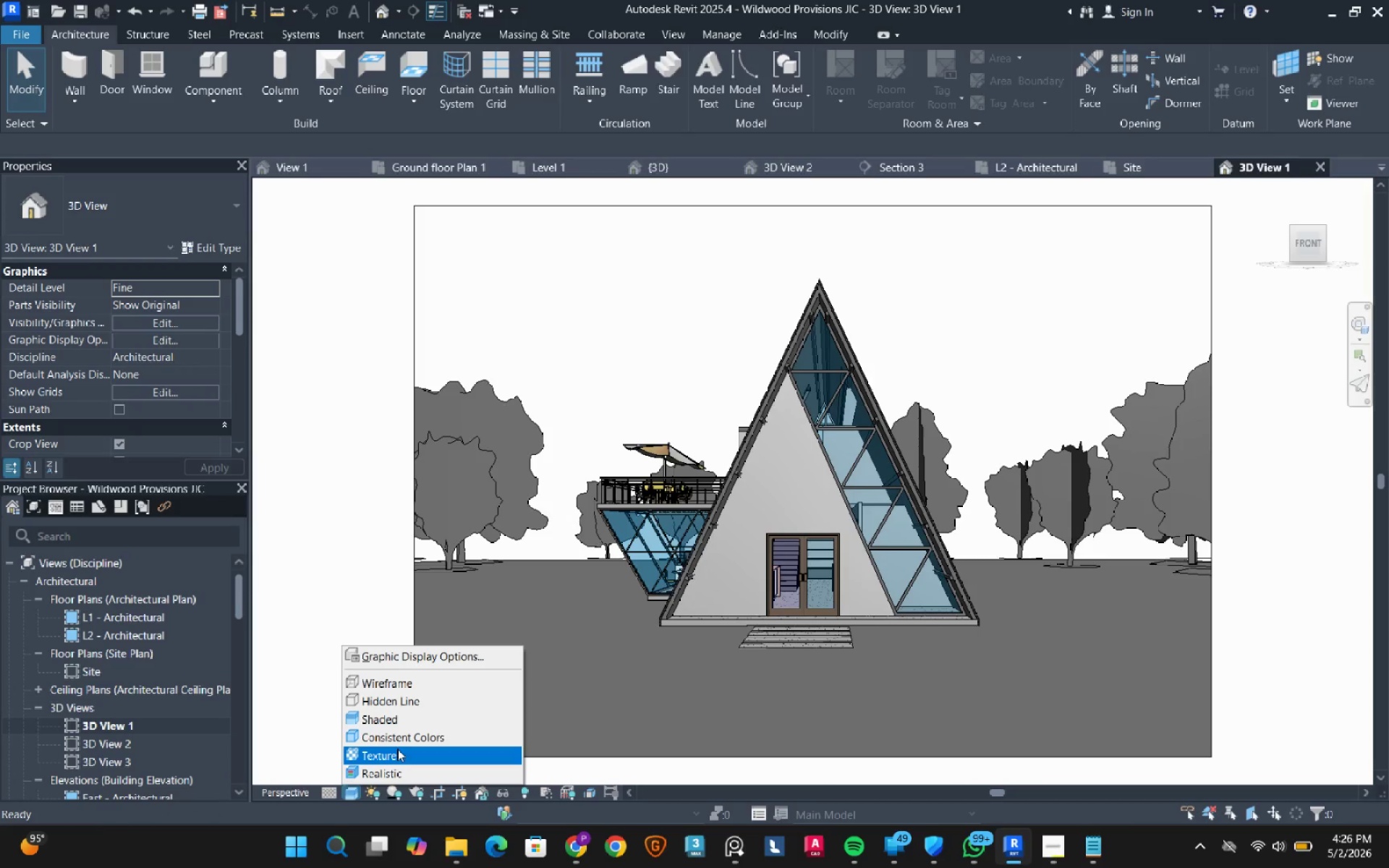 
left_click([397, 749])
 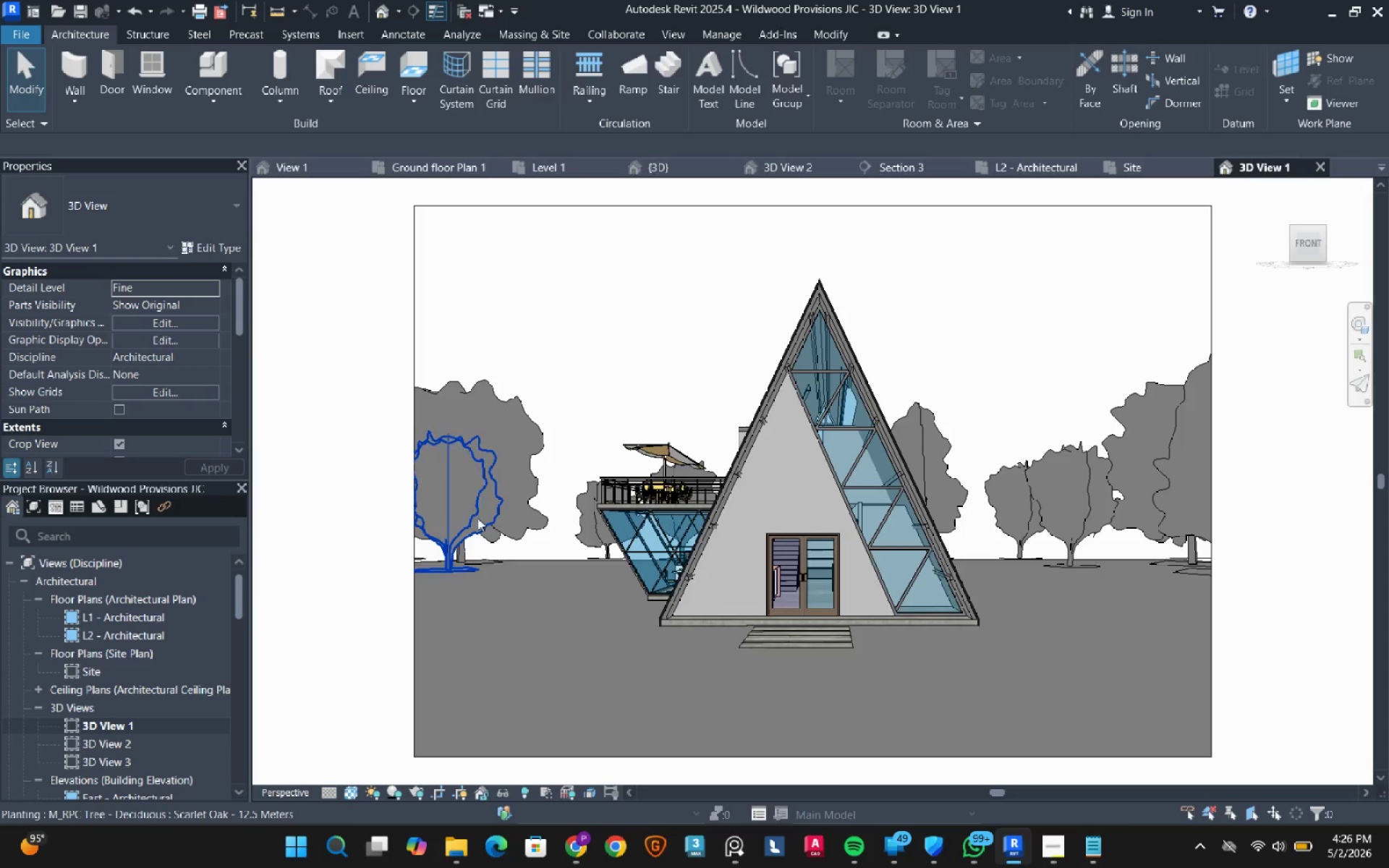 
left_click([353, 789])
 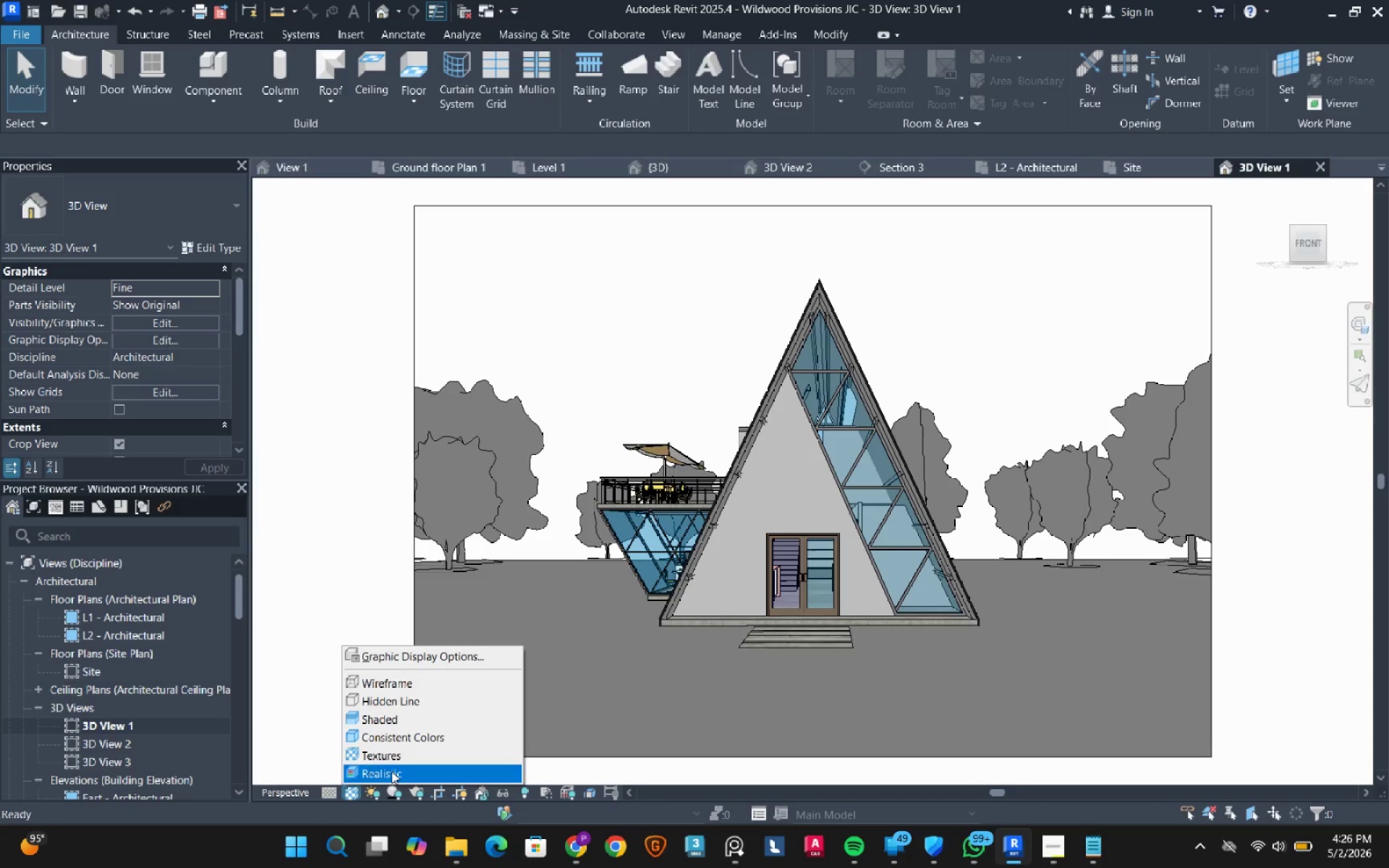 
left_click([391, 771])
 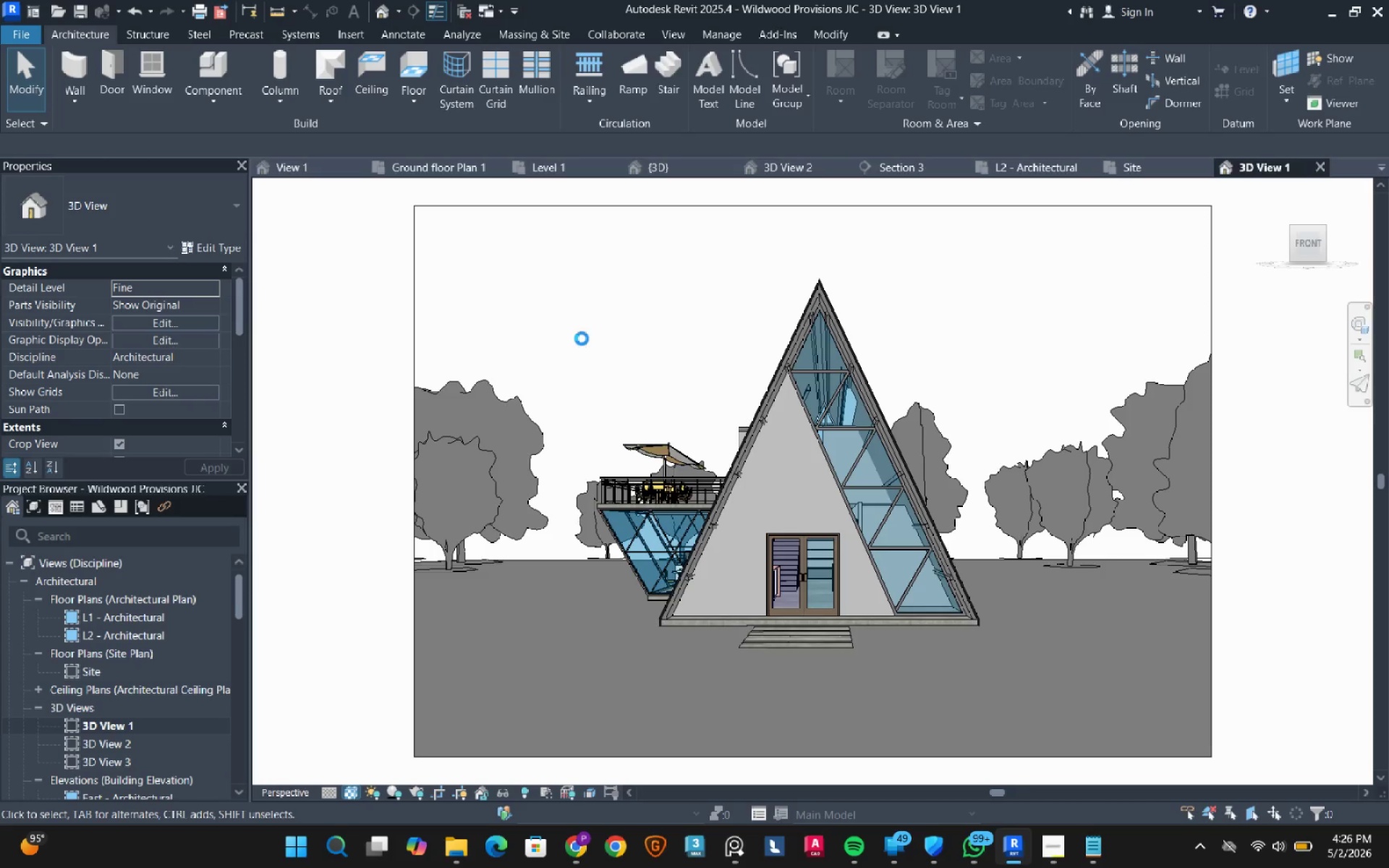 
wait(9.86)
 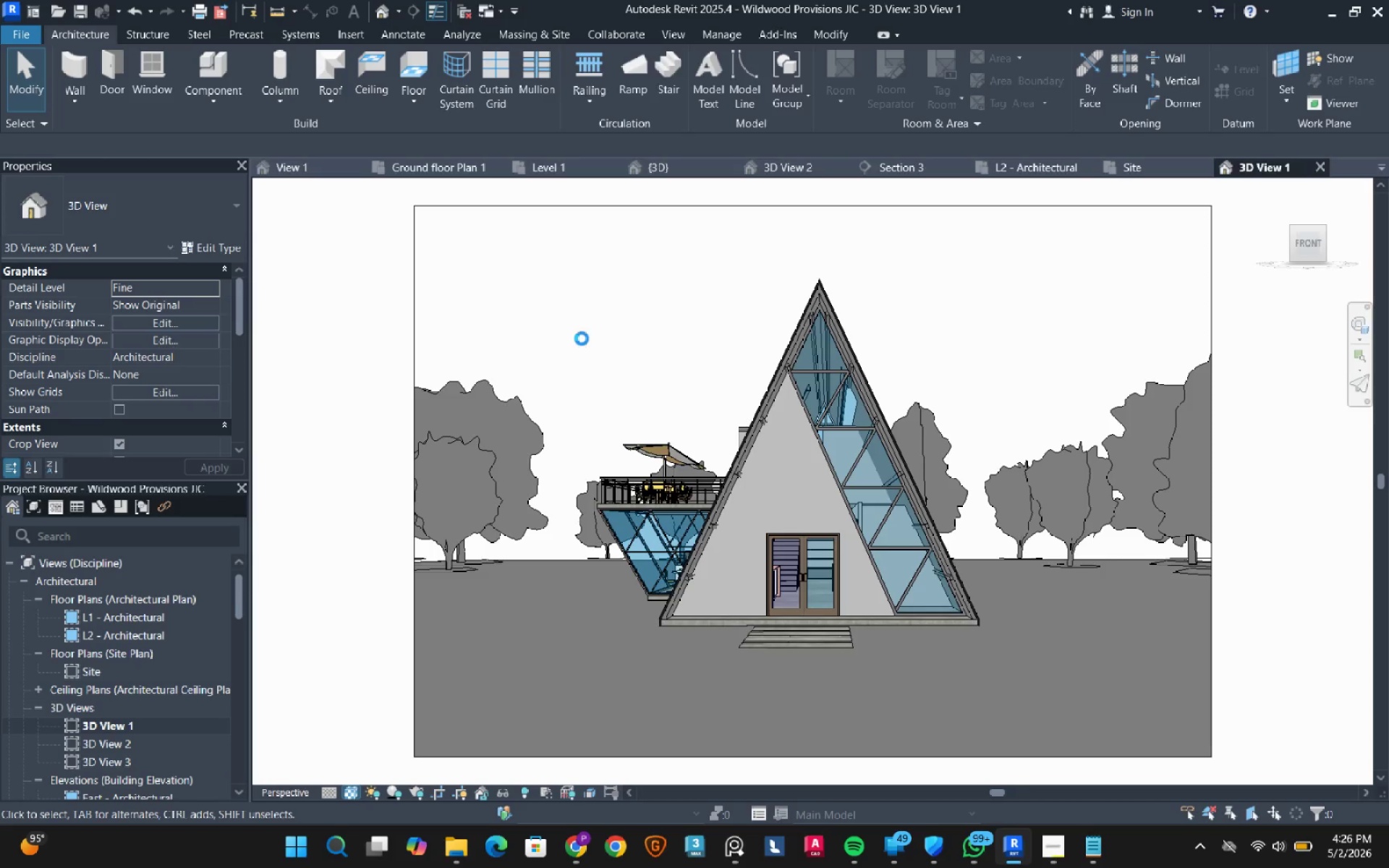 
left_click([352, 788])
 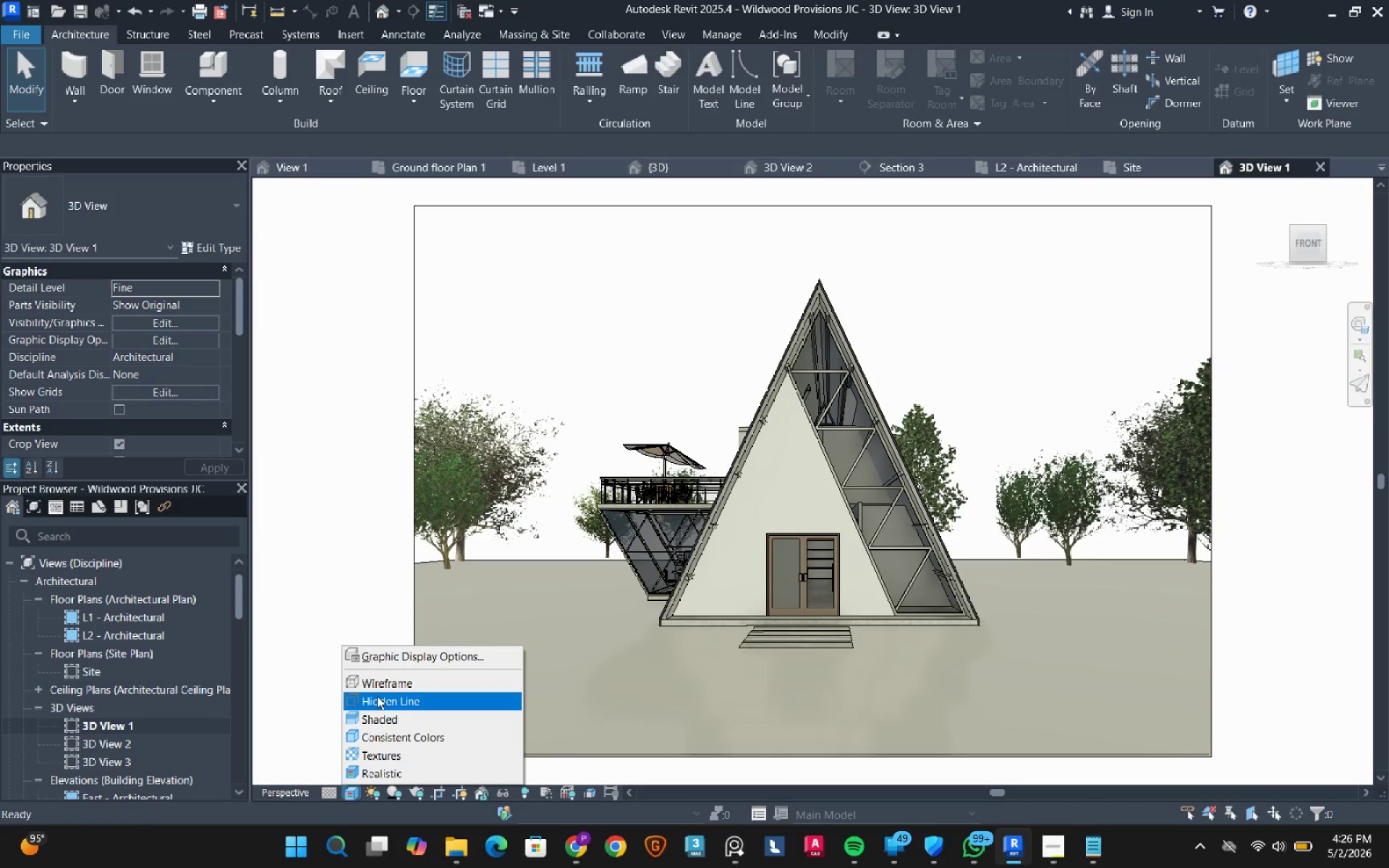 
left_click([377, 696])
 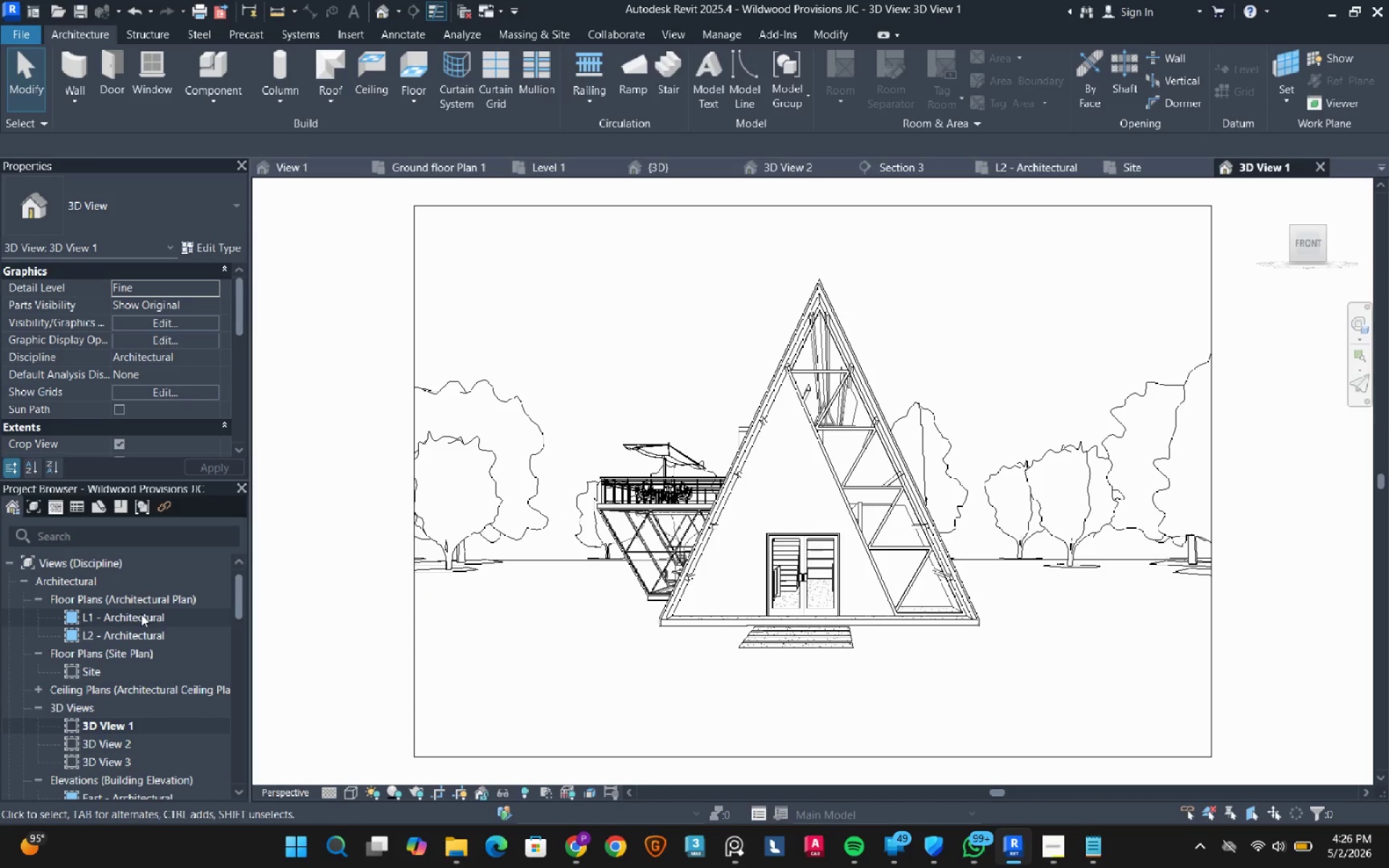 
wait(5.98)
 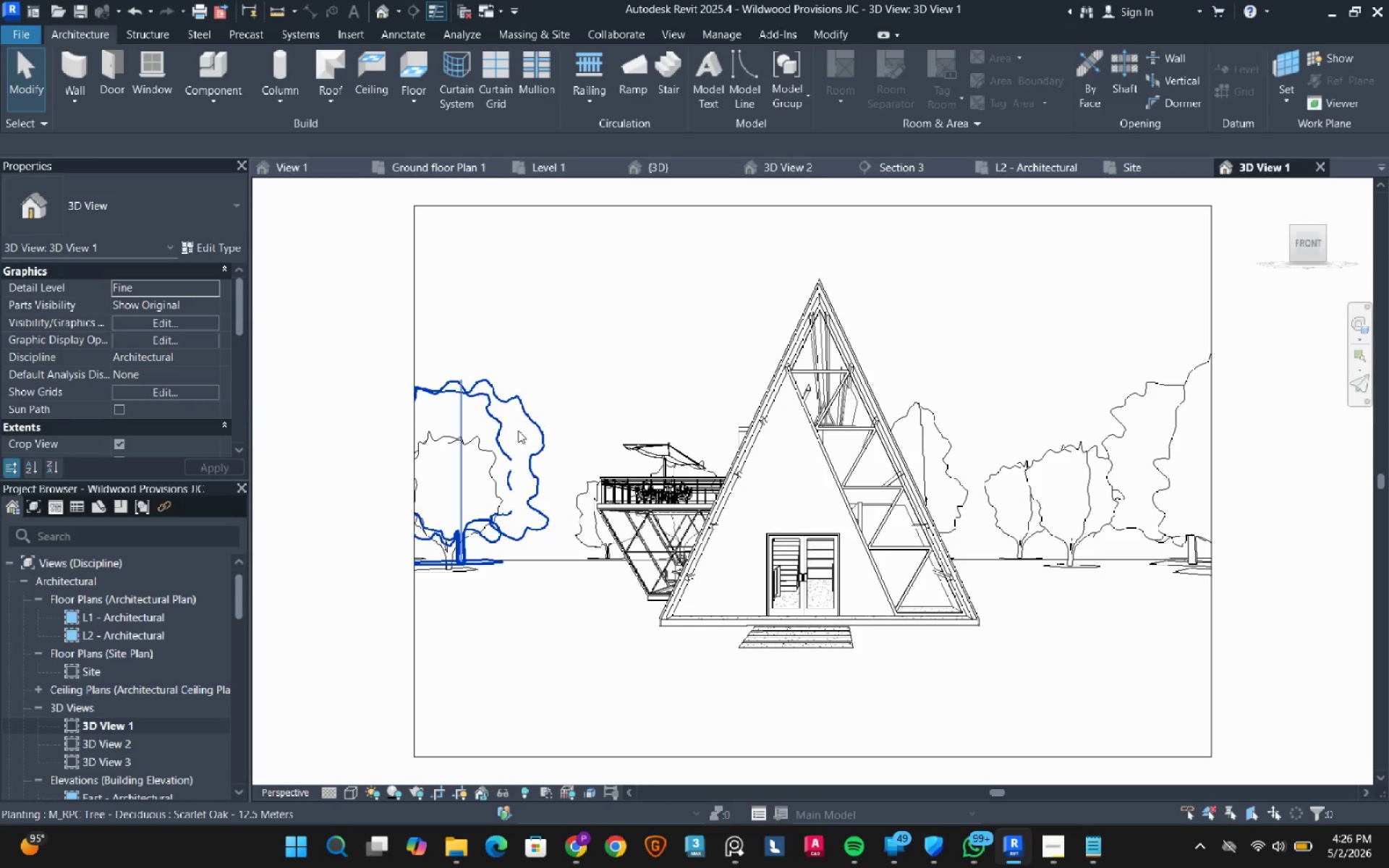 
mouse_move([1256, 337])
 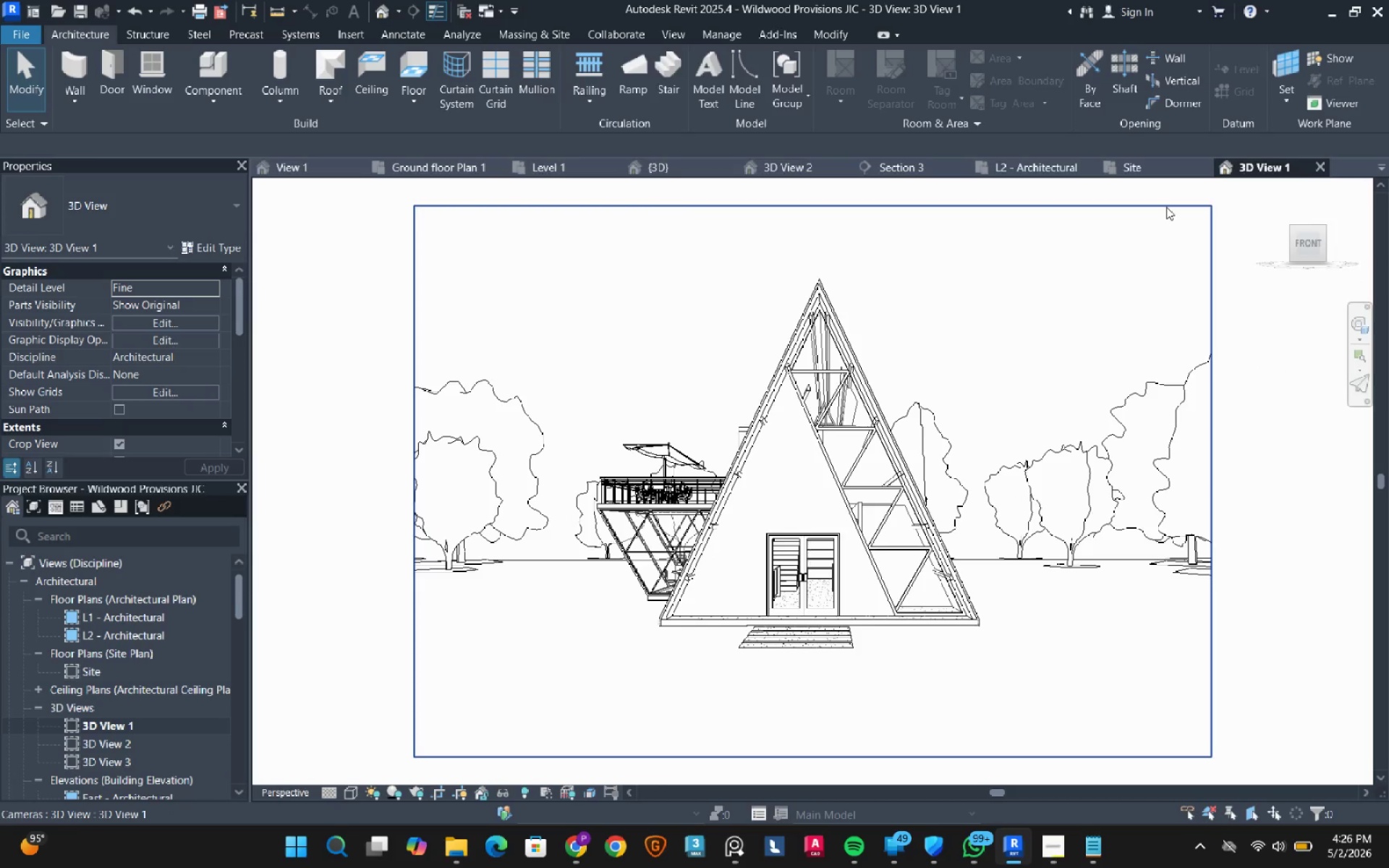 
left_click([1166, 207])
 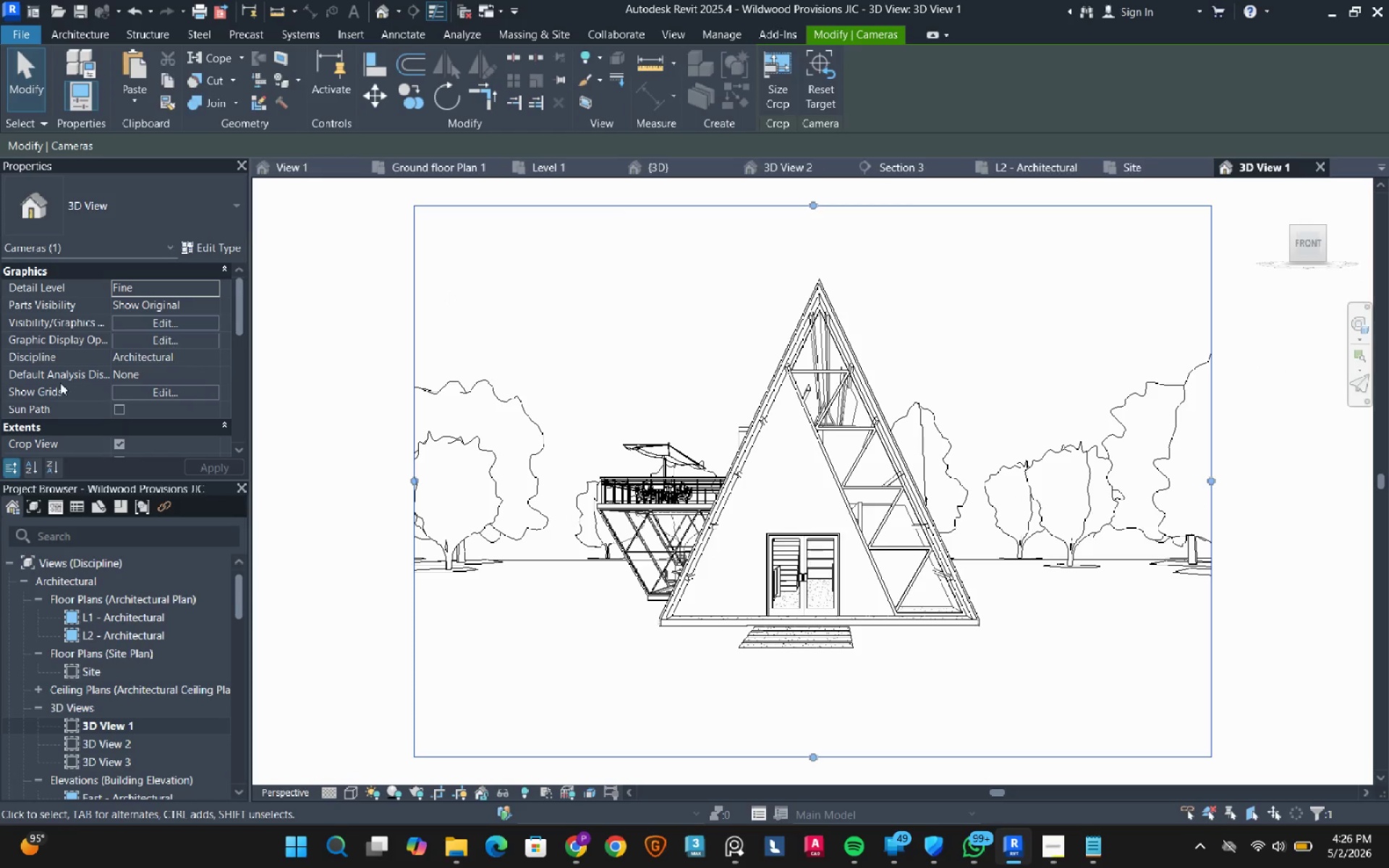 
scroll: coordinate [51, 382], scroll_direction: down, amount: 7.0
 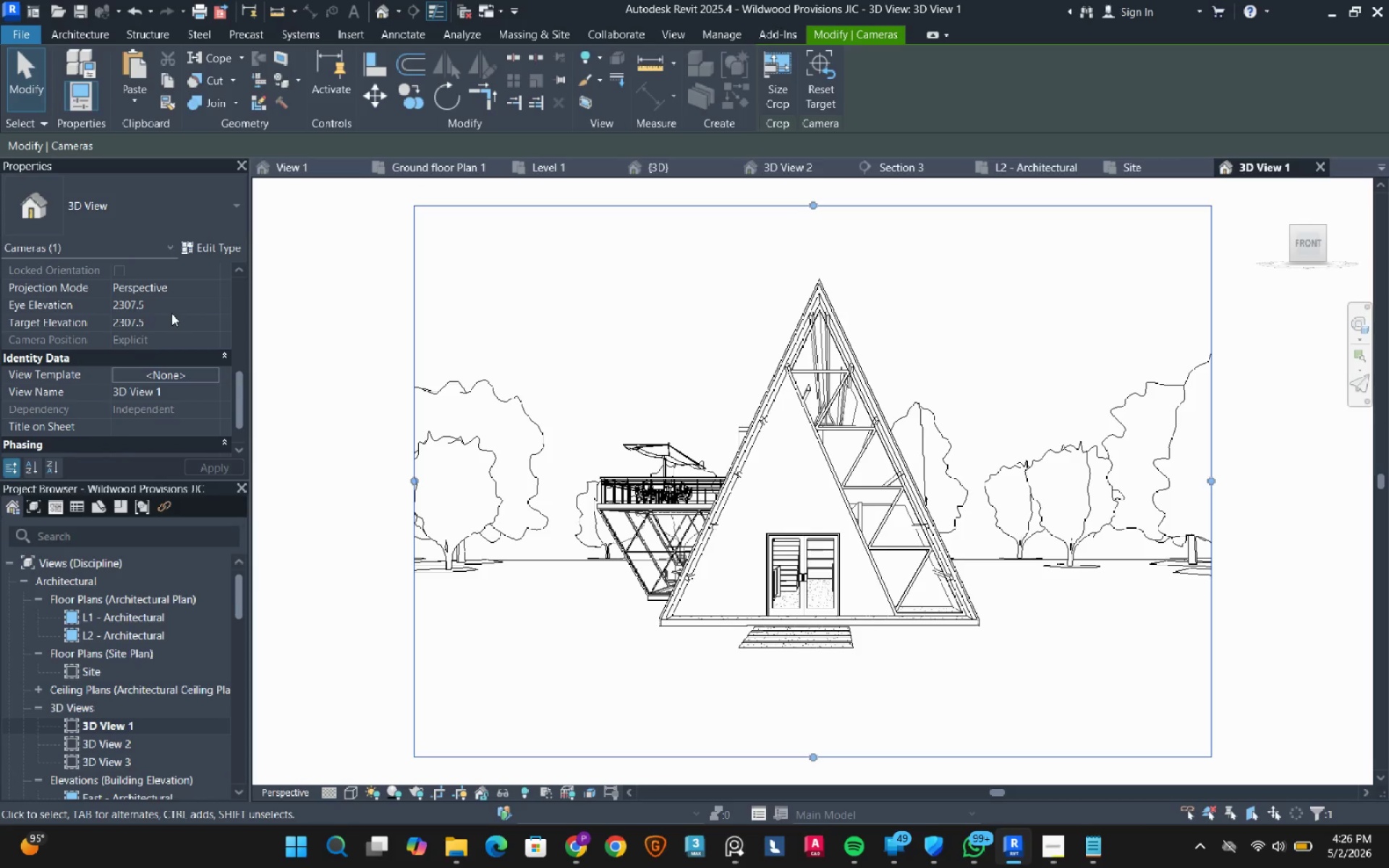 
left_click([176, 307])
 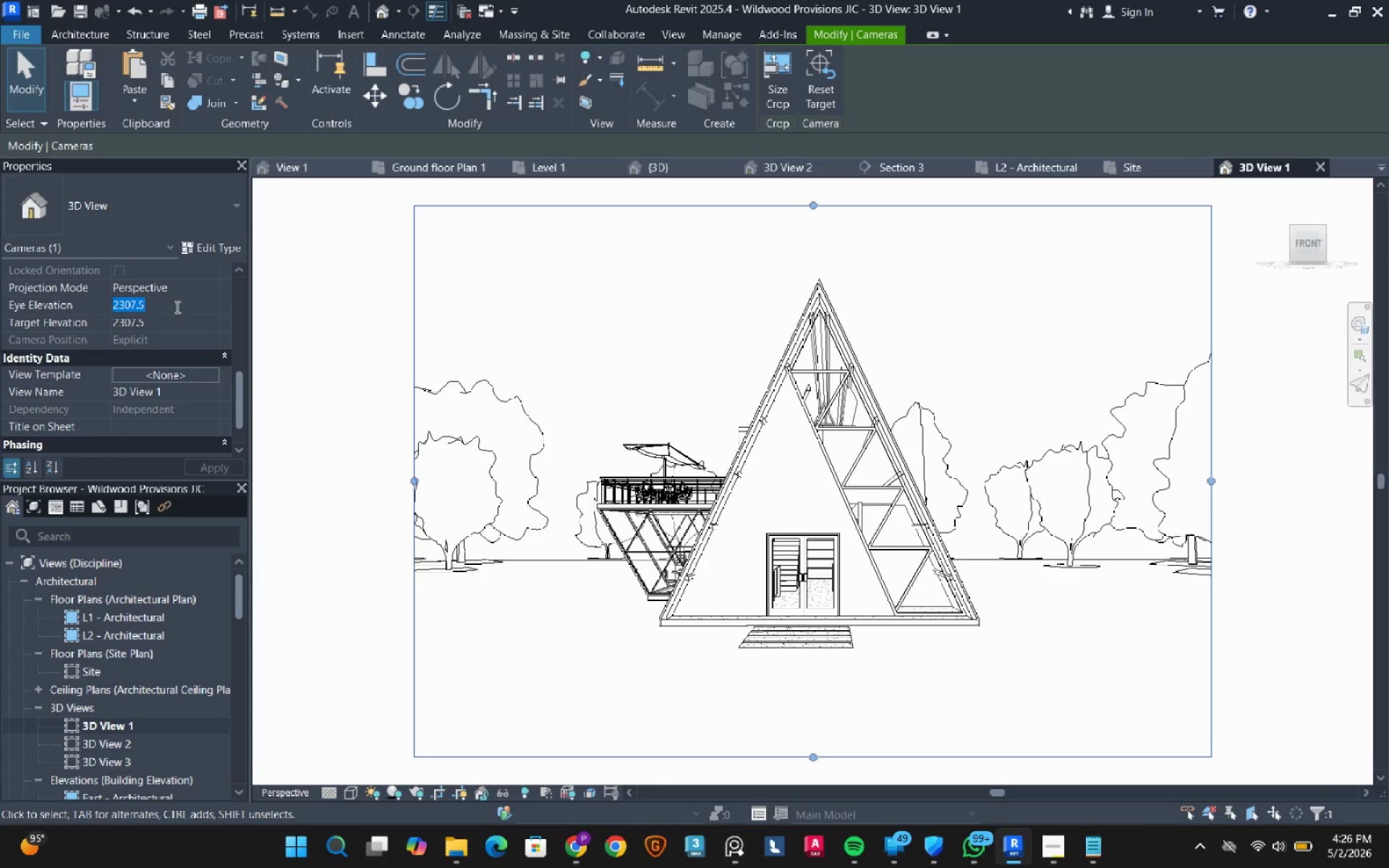 
key(Numpad0)
 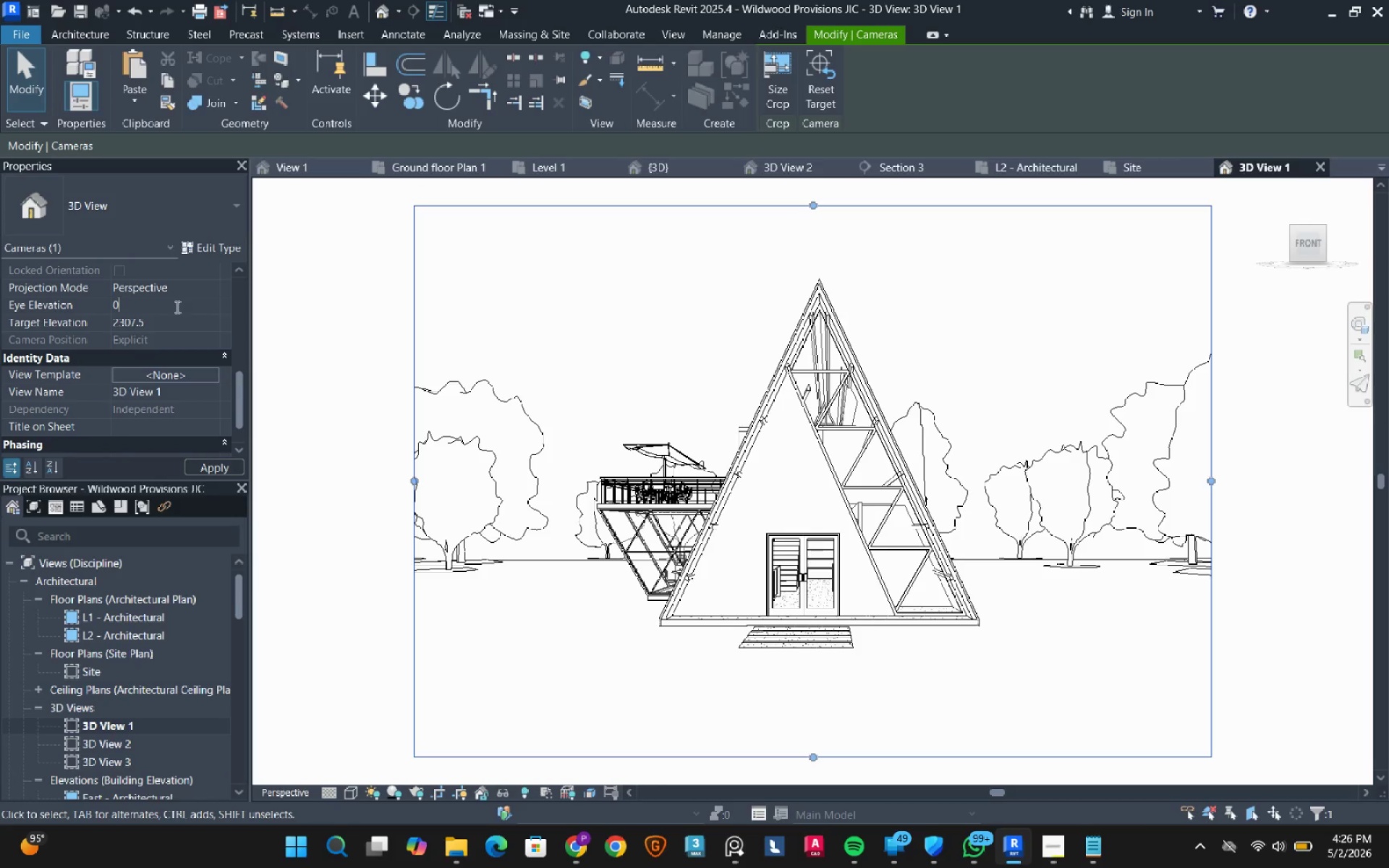 
key(NumpadEnter)
 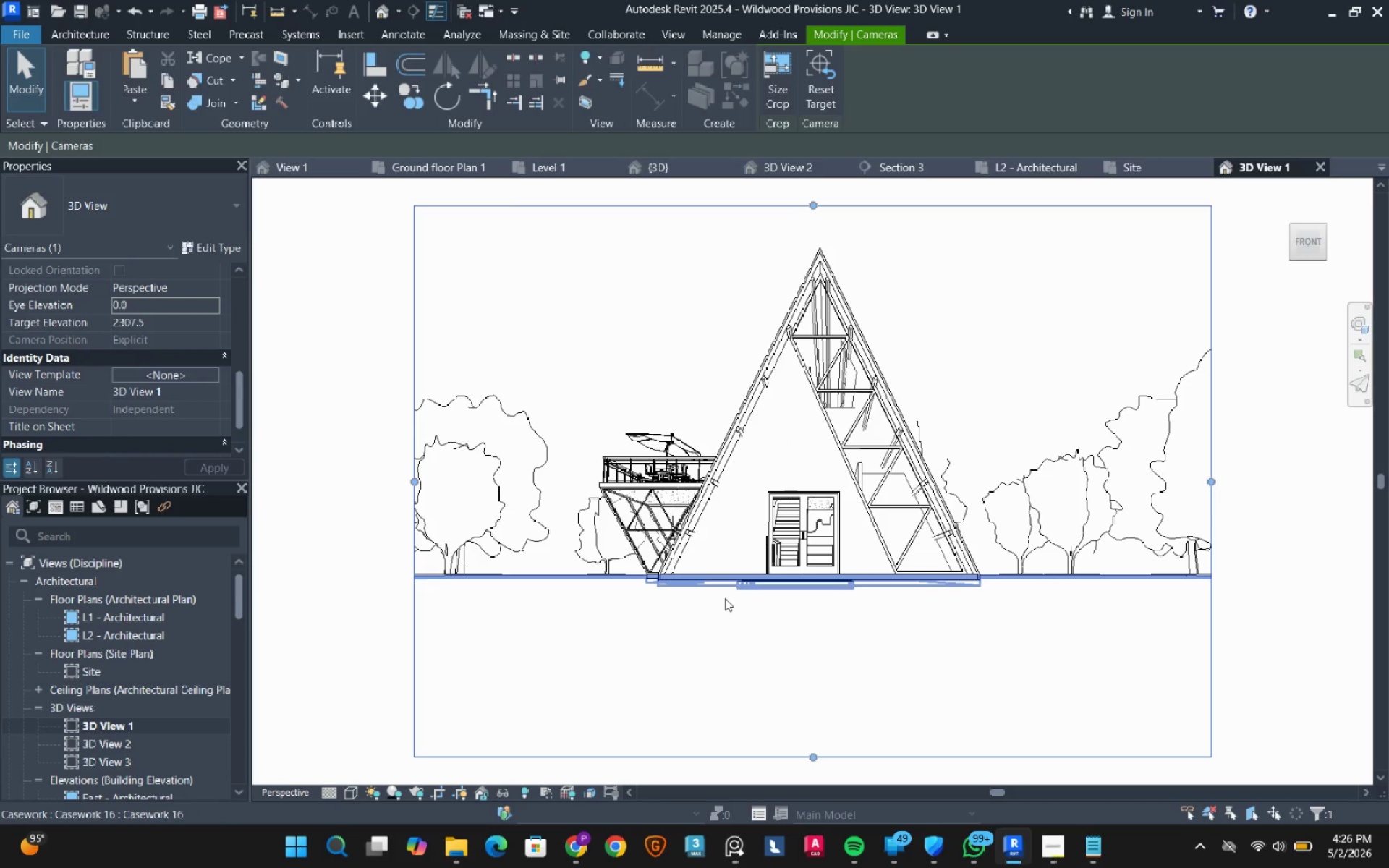 
wait(5.83)
 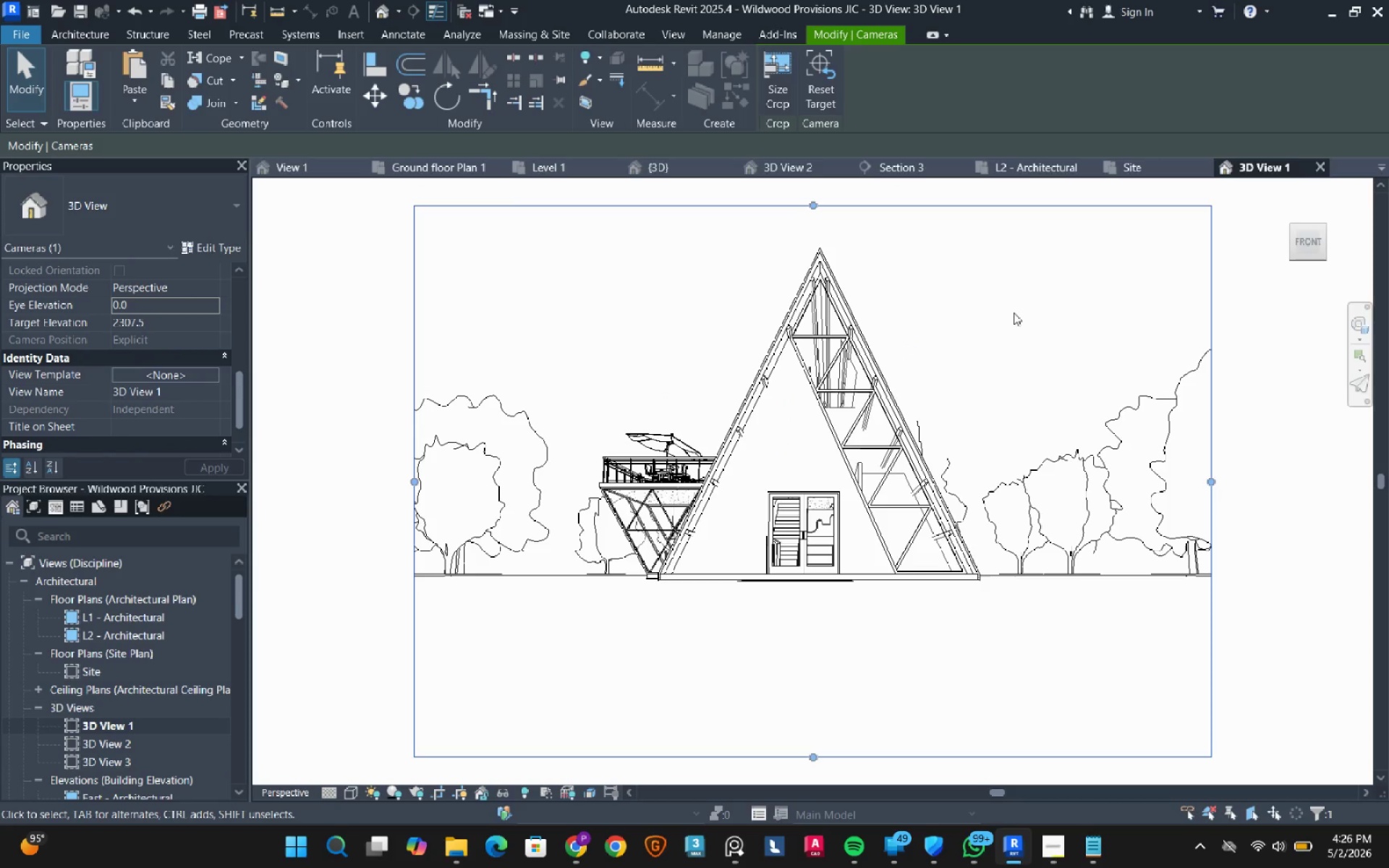 
mouse_move([672, 680])
 